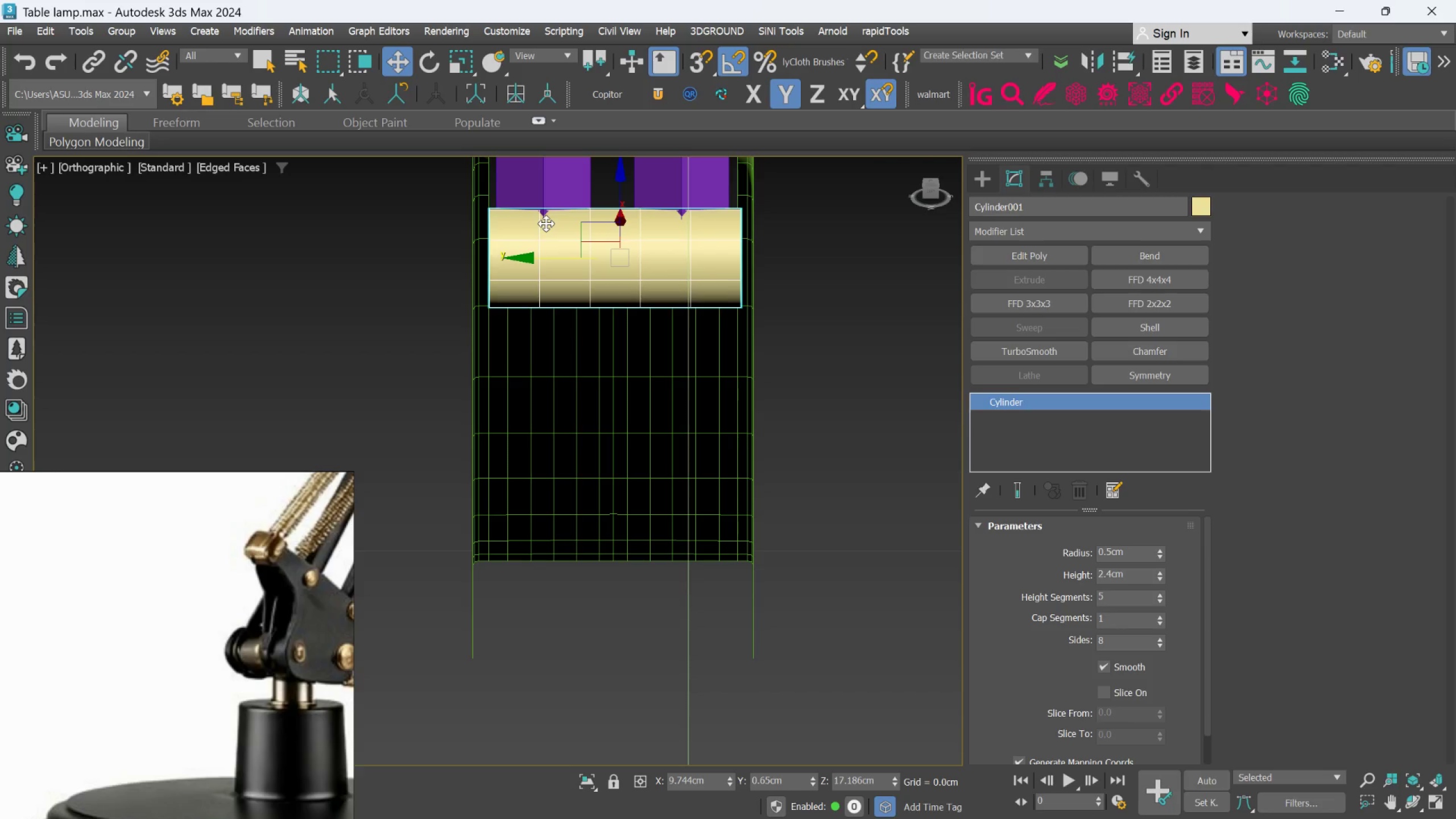 
scroll: coordinate [766, 274], scroll_direction: none, amount: 0.0
 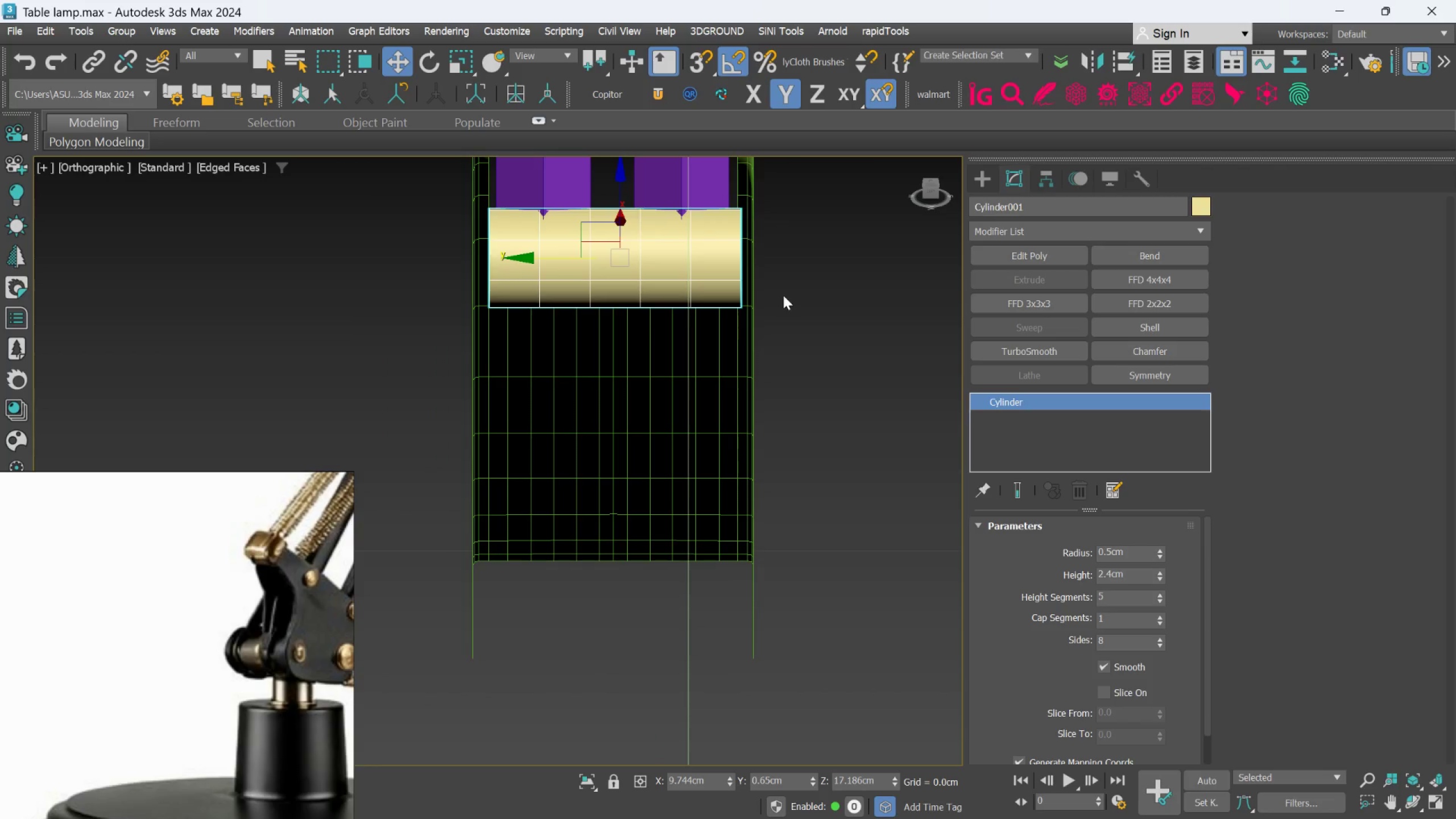 
hold_key(key=AltLeft, duration=1.41)
scroll: coordinate [738, 279], scroll_direction: down, amount: 1.0
 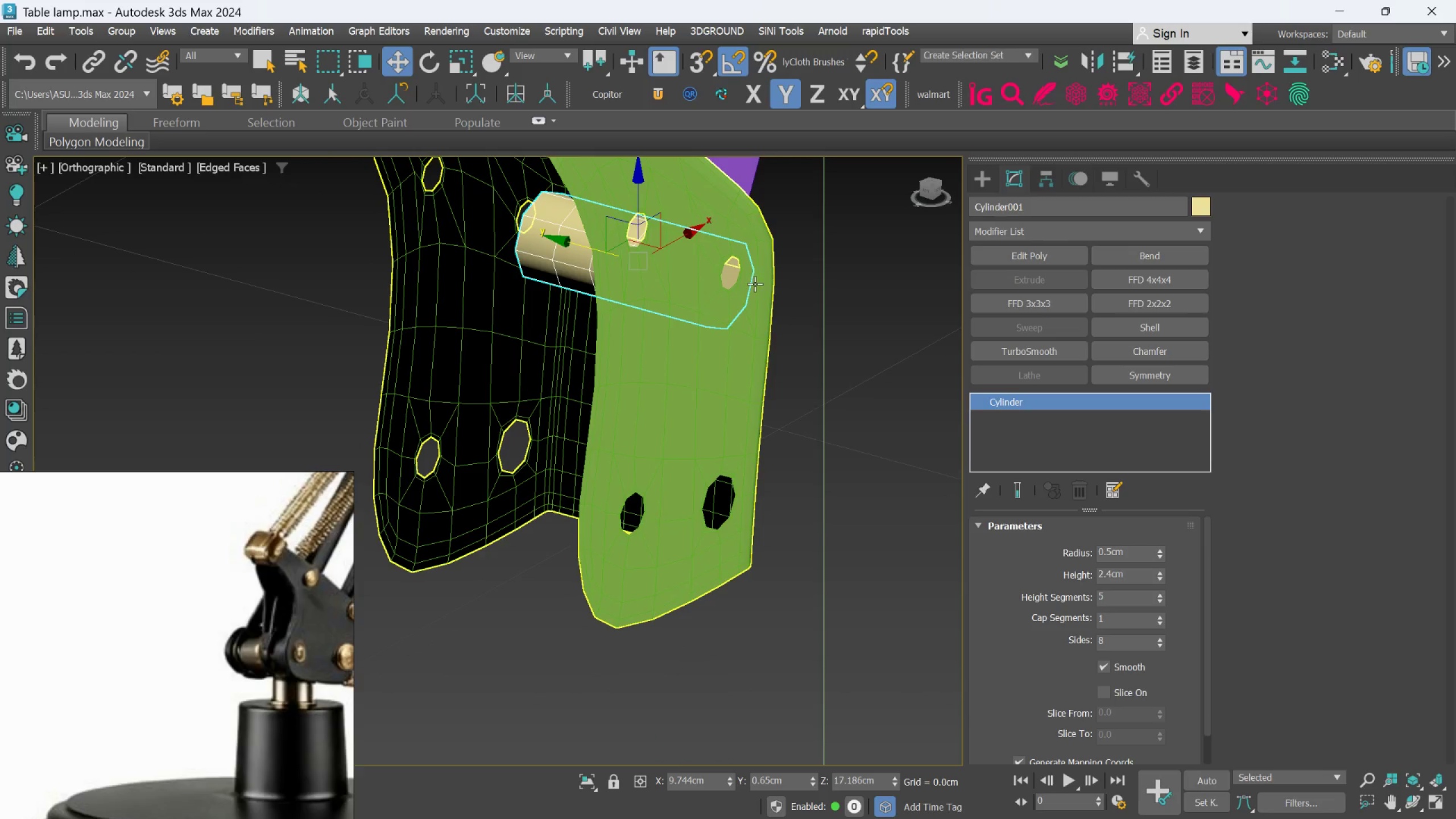 
hold_key(key=AltLeft, duration=0.64)
 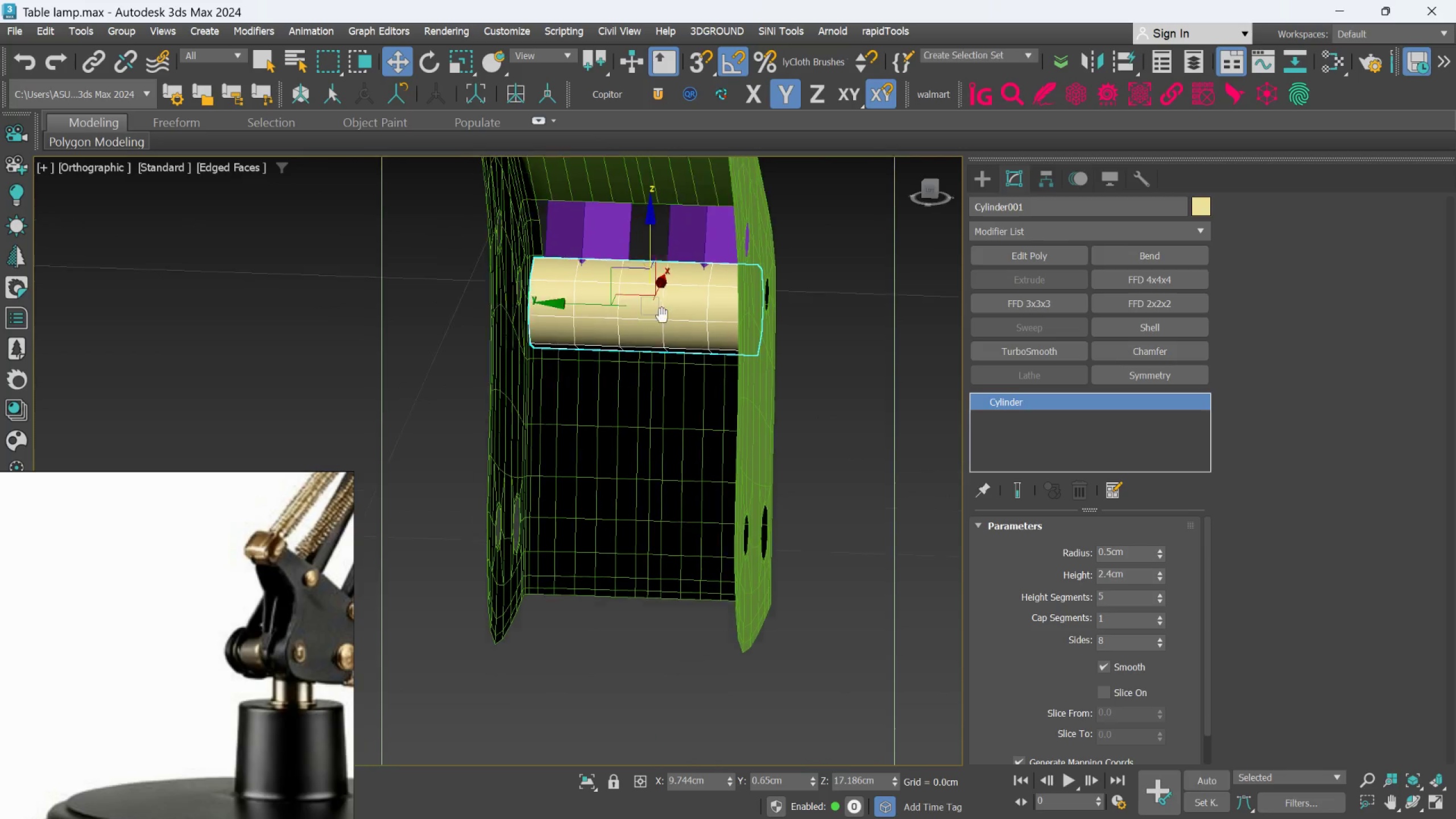 
hold_key(key=AltLeft, duration=3.91)
left_click_drag(start_coordinate=[664, 353], to_coordinate=[661, 325])
 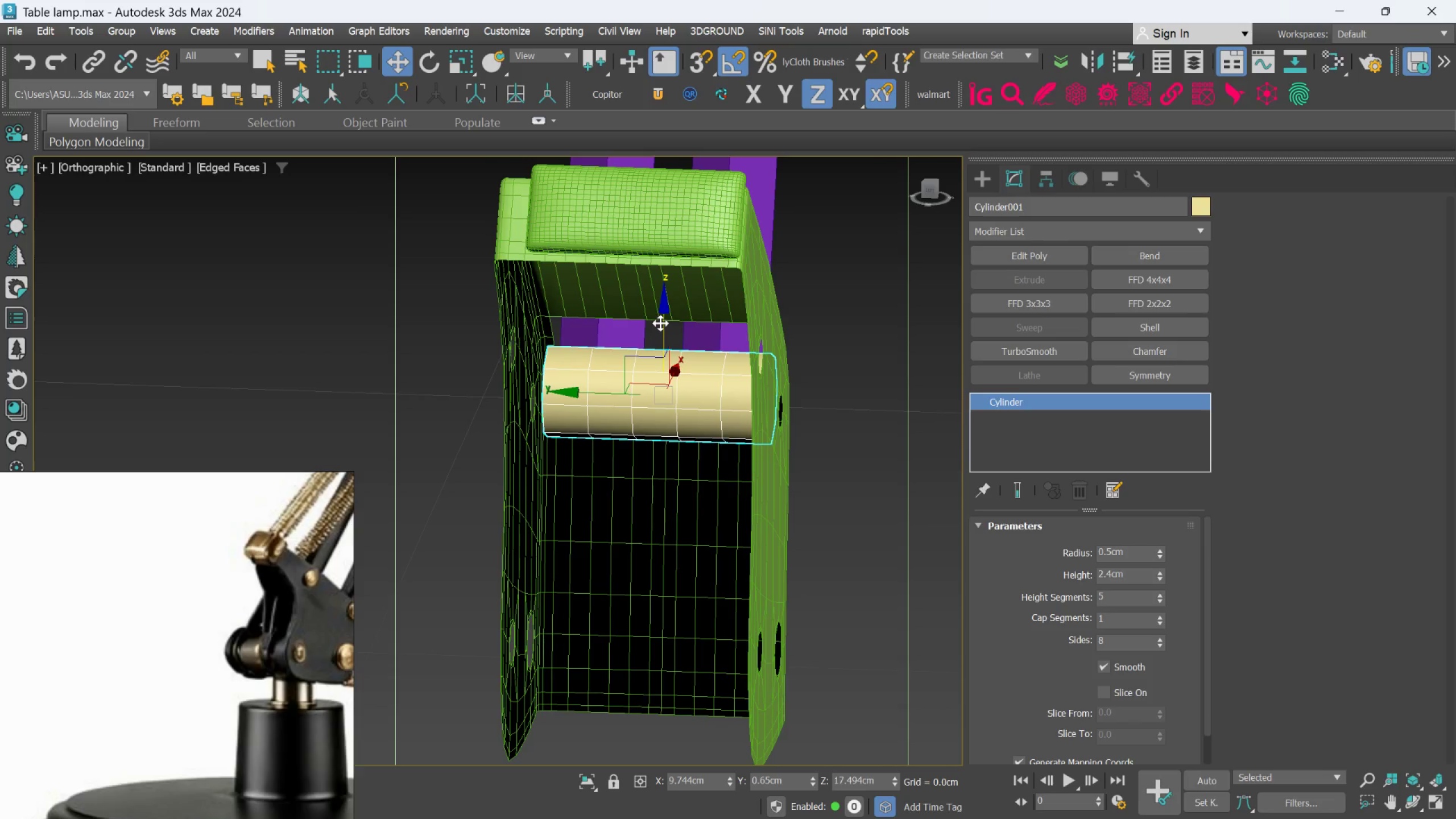 
hold_key(key=AltLeft, duration=1.25)
 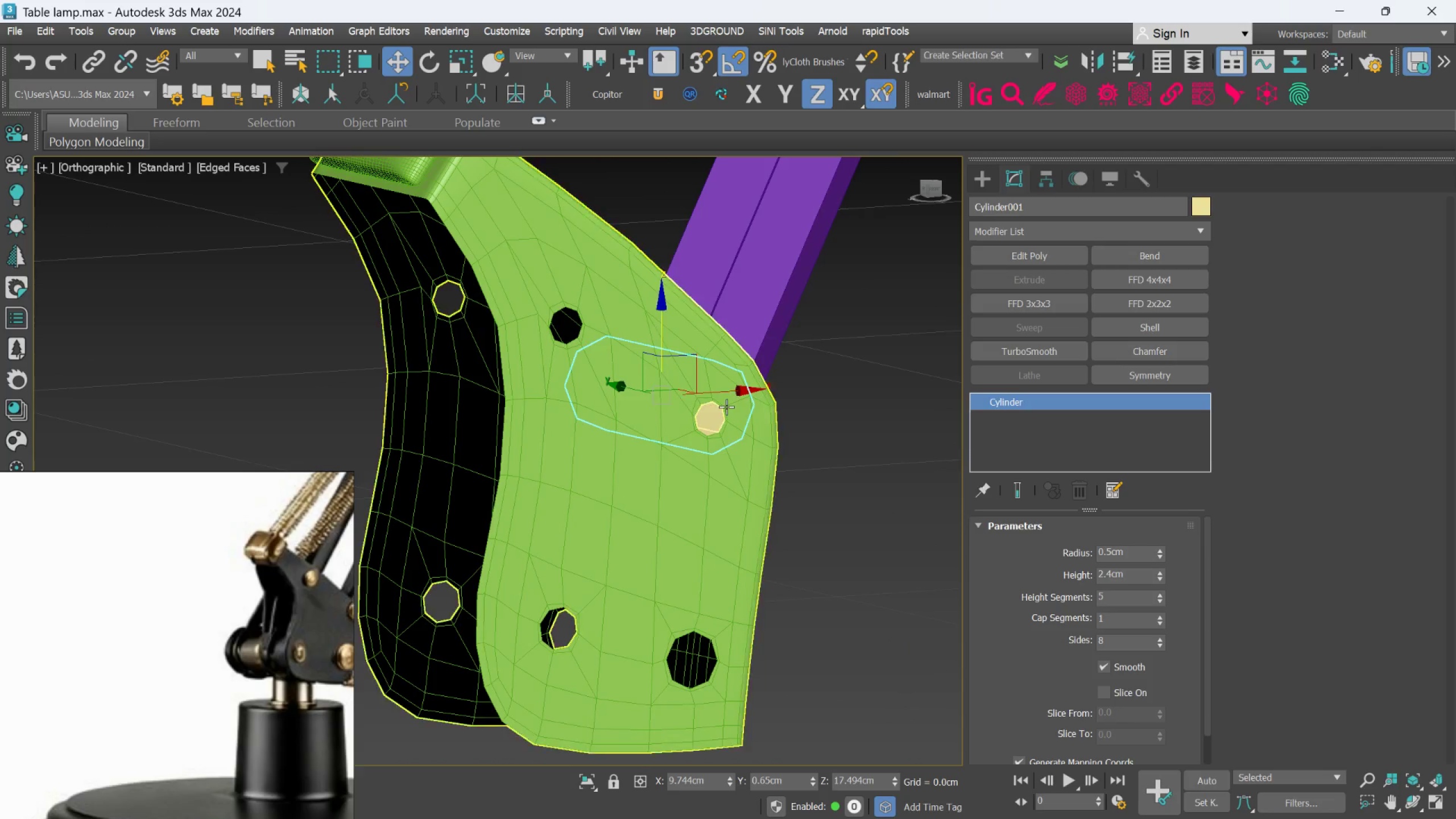 
hold_key(key=AltLeft, duration=1.27)
 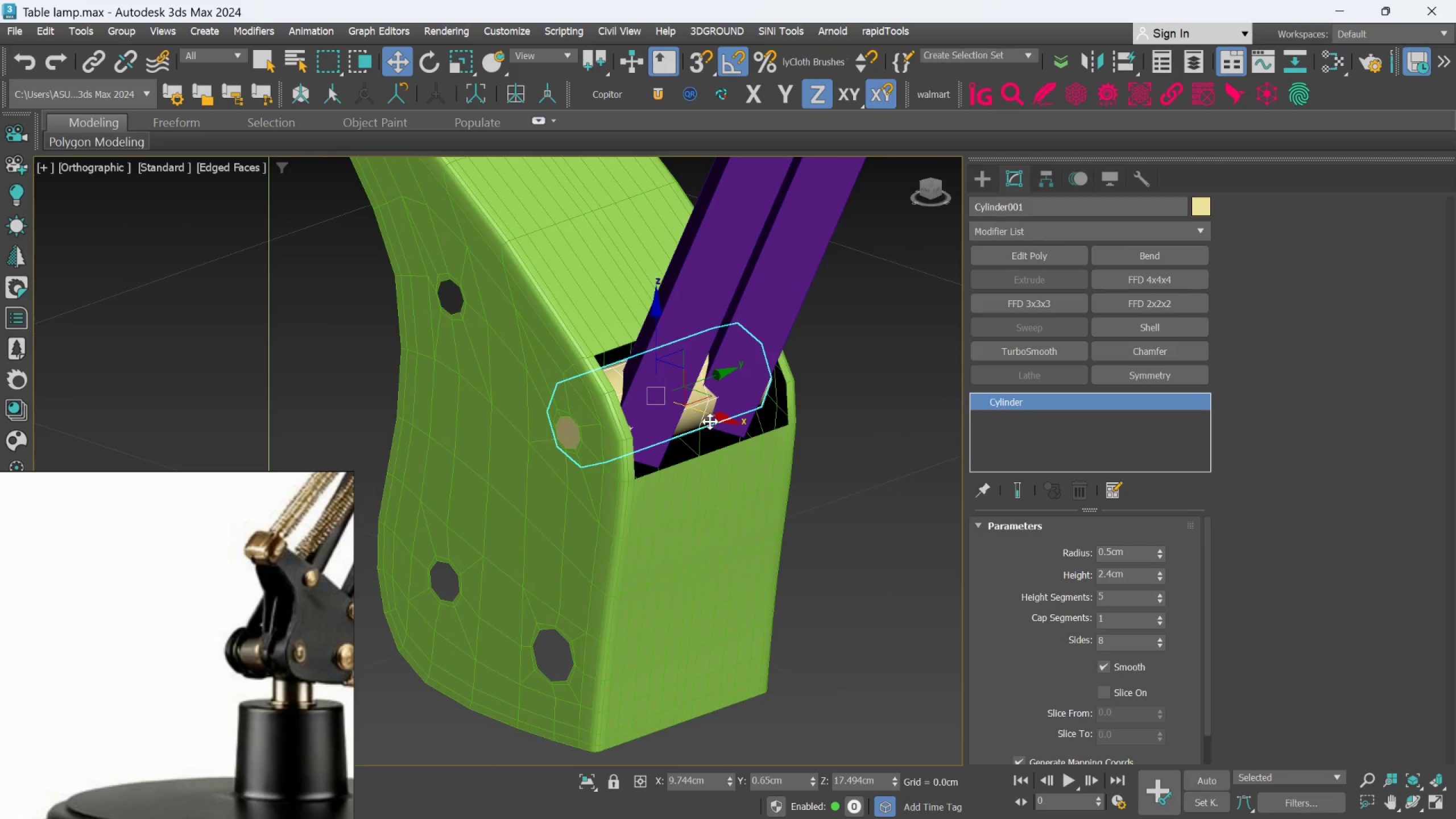 
hold_key(key=AltLeft, duration=0.95)
 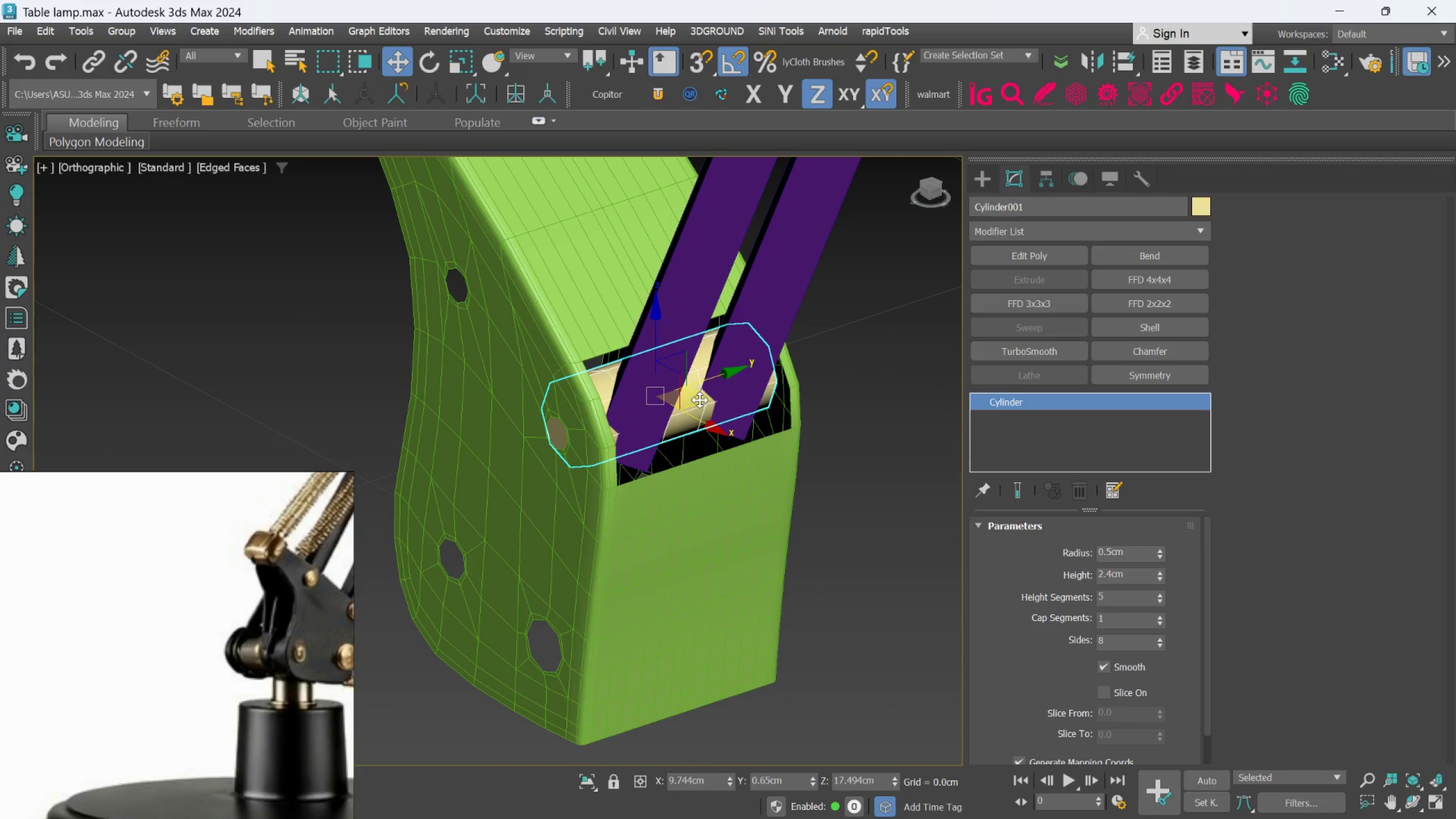 
left_click_drag(start_coordinate=[701, 400], to_coordinate=[712, 416])
 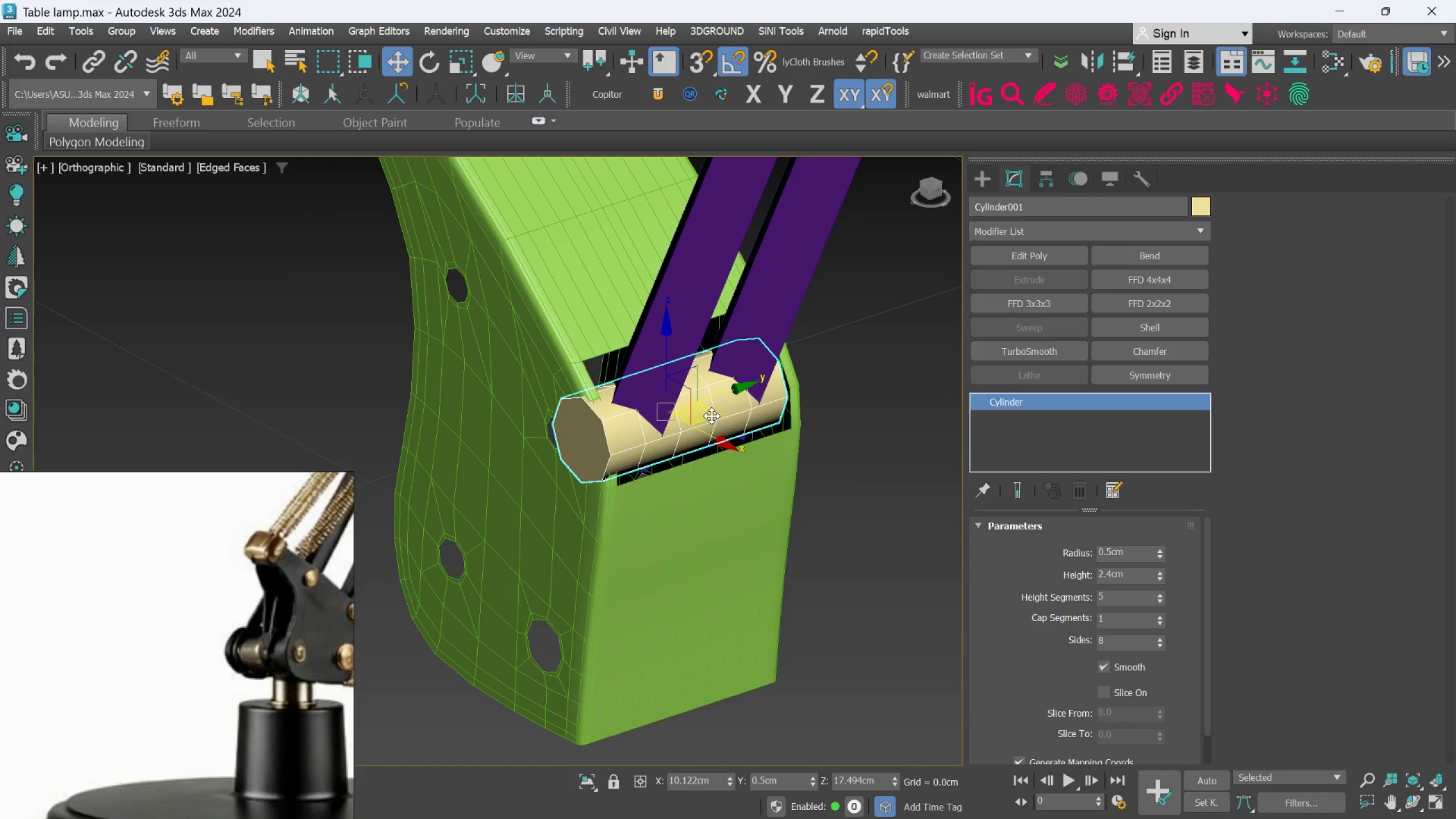 
hold_key(key=AltLeft, duration=0.77)
 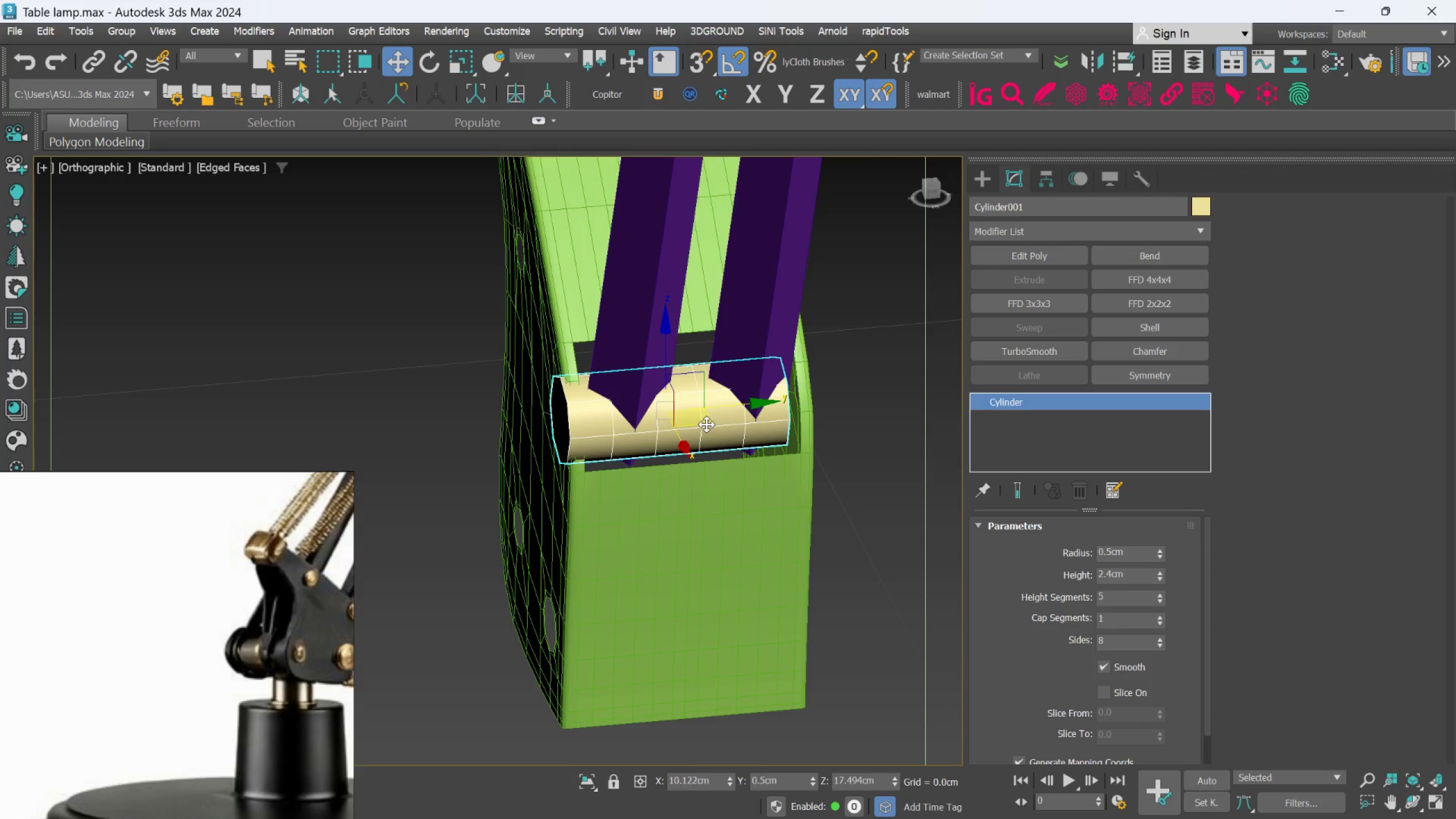 
key(Alt+AltLeft)
 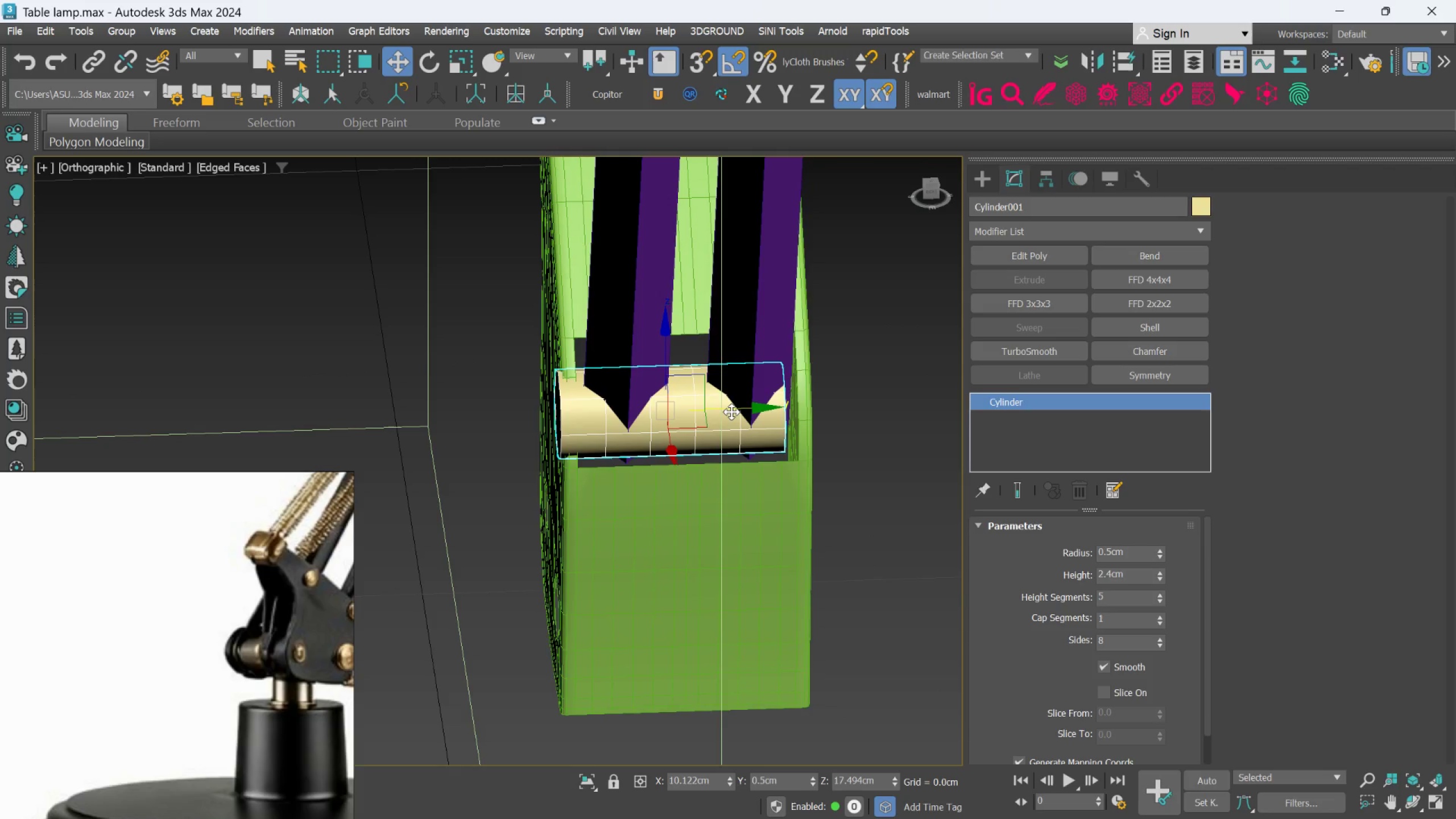 
left_click_drag(start_coordinate=[733, 410], to_coordinate=[747, 412])
 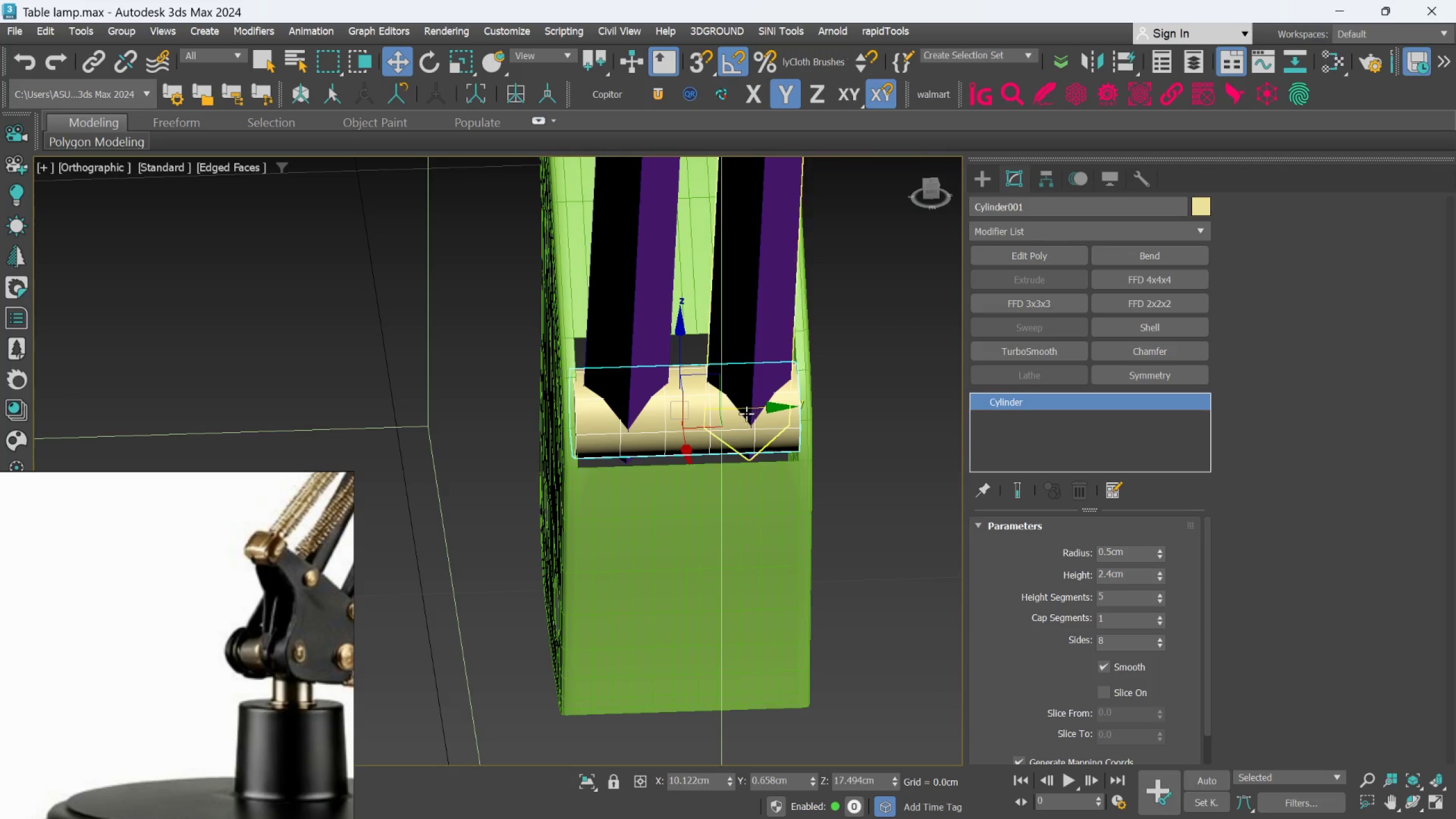 
hold_key(key=AltLeft, duration=1.08)
 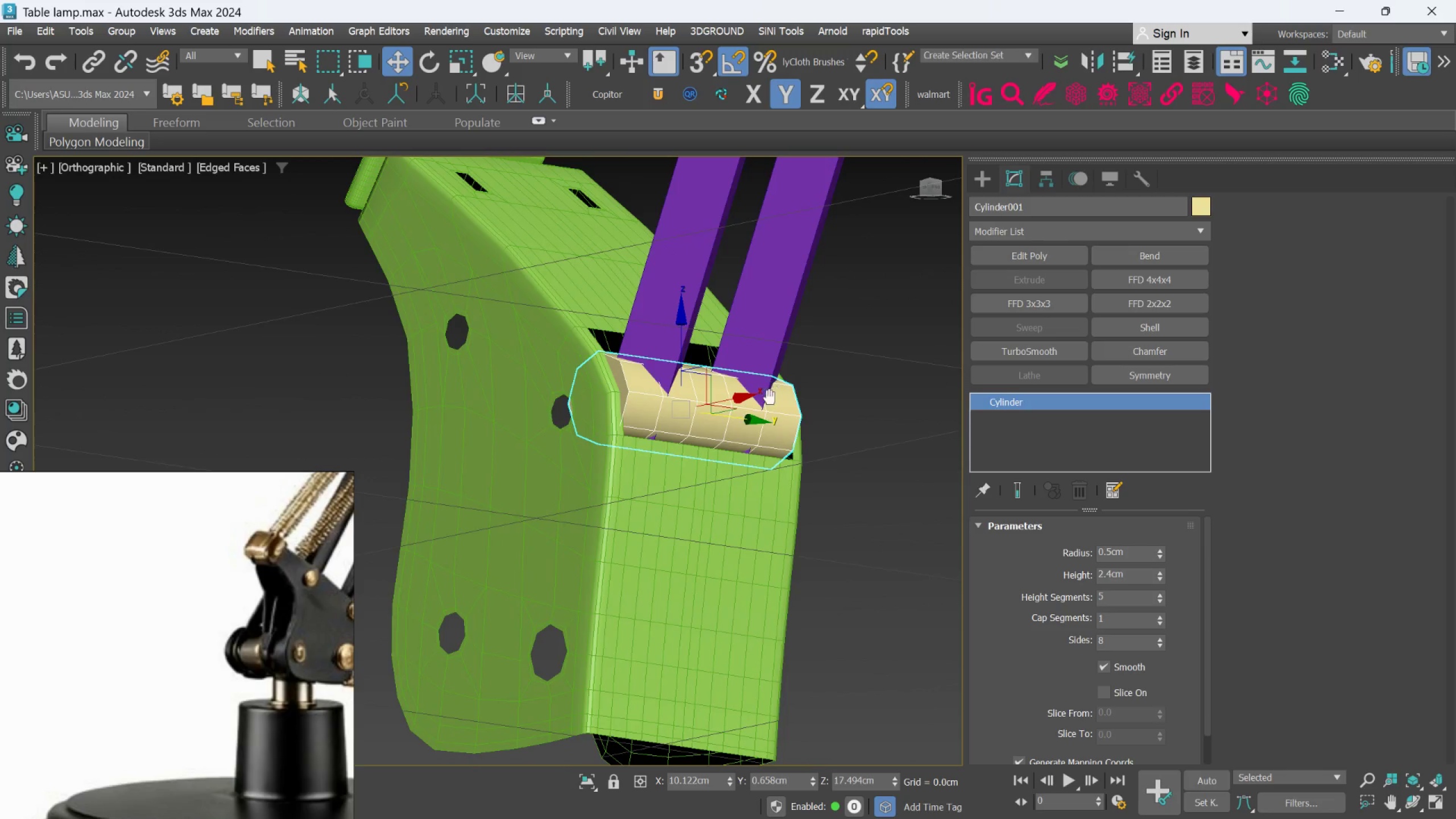 
hold_key(key=AltLeft, duration=0.56)
 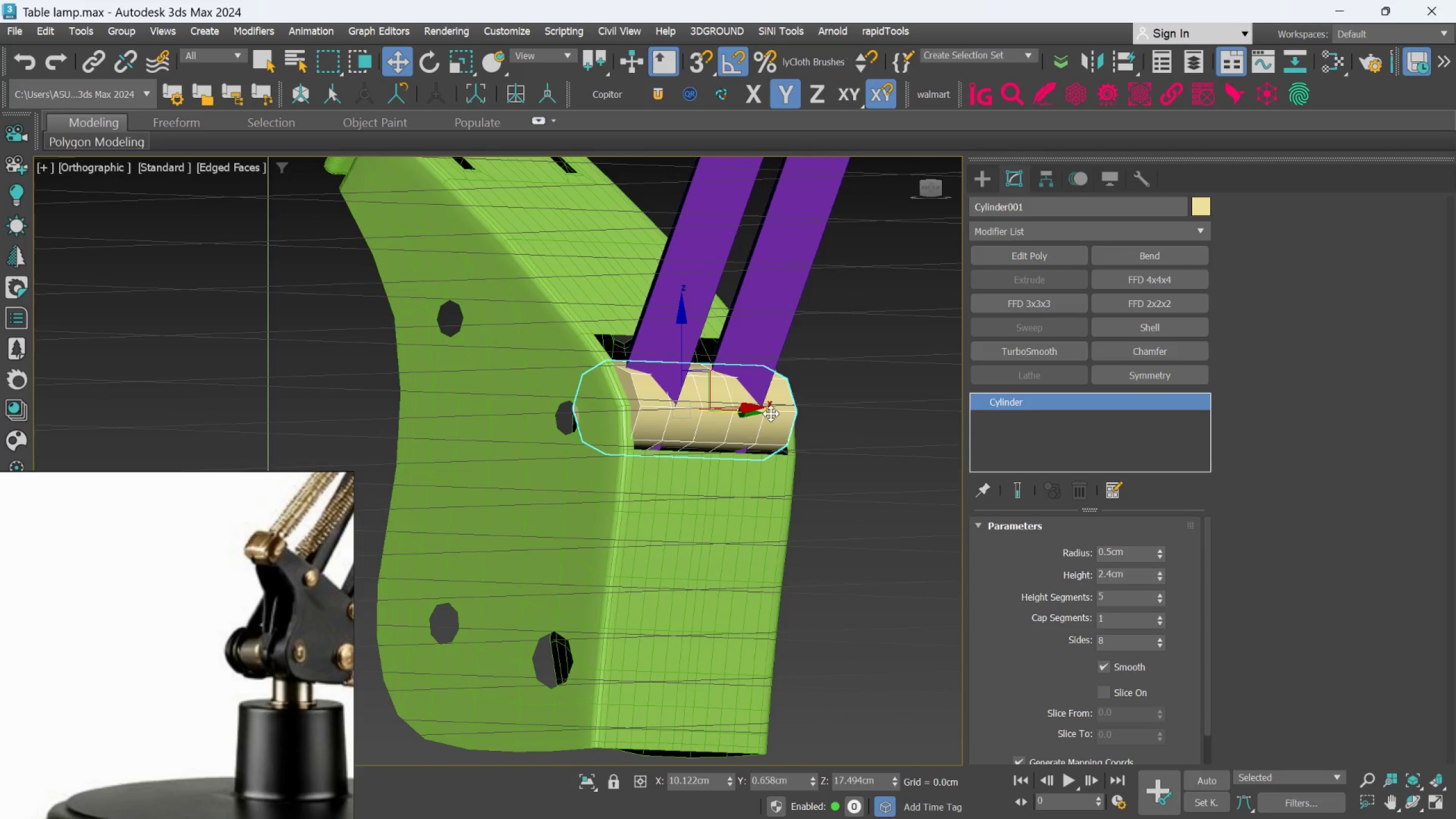 
hold_key(key=AltLeft, duration=0.62)
 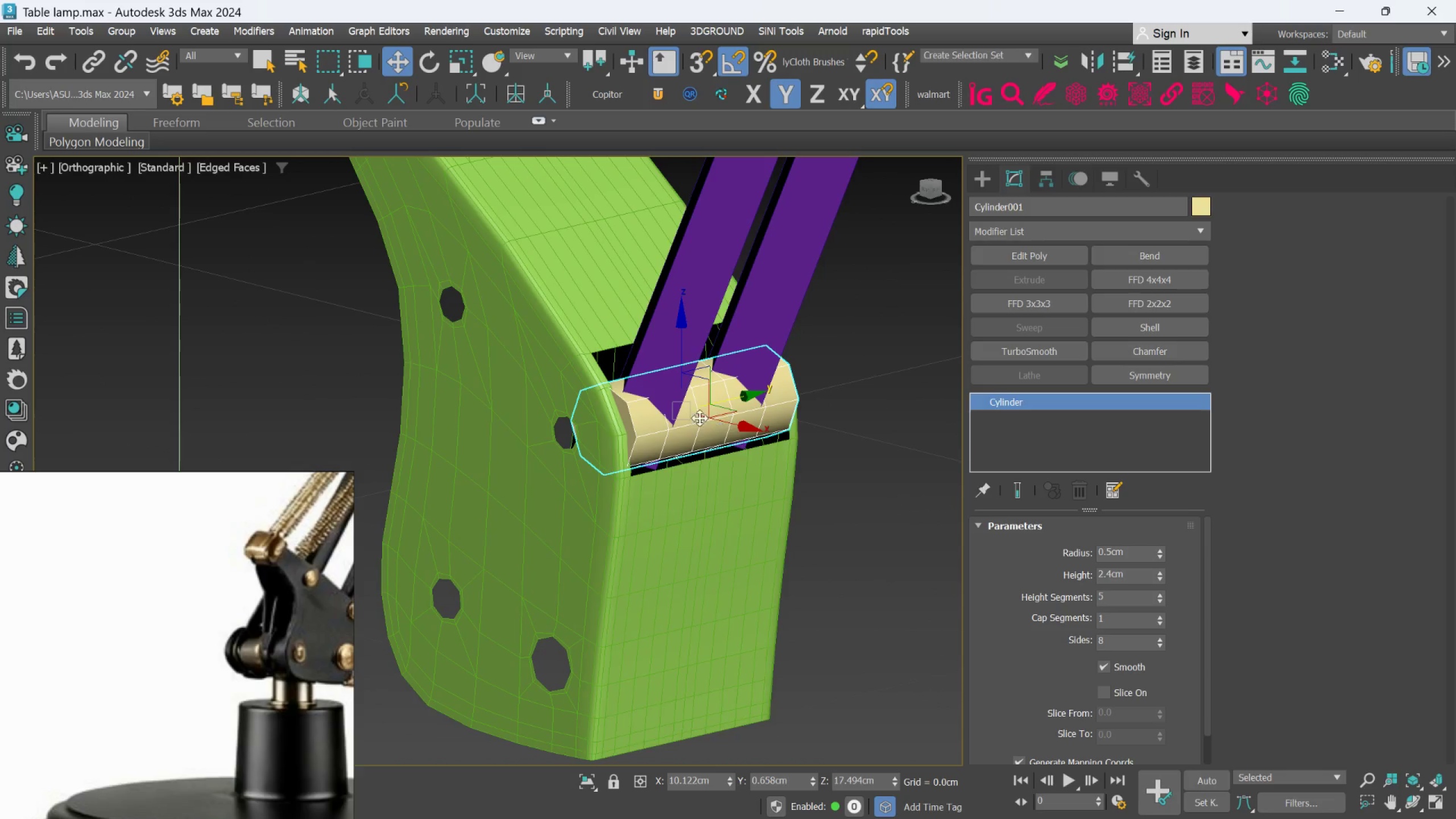 
scroll: coordinate [687, 409], scroll_direction: up, amount: 1.0
 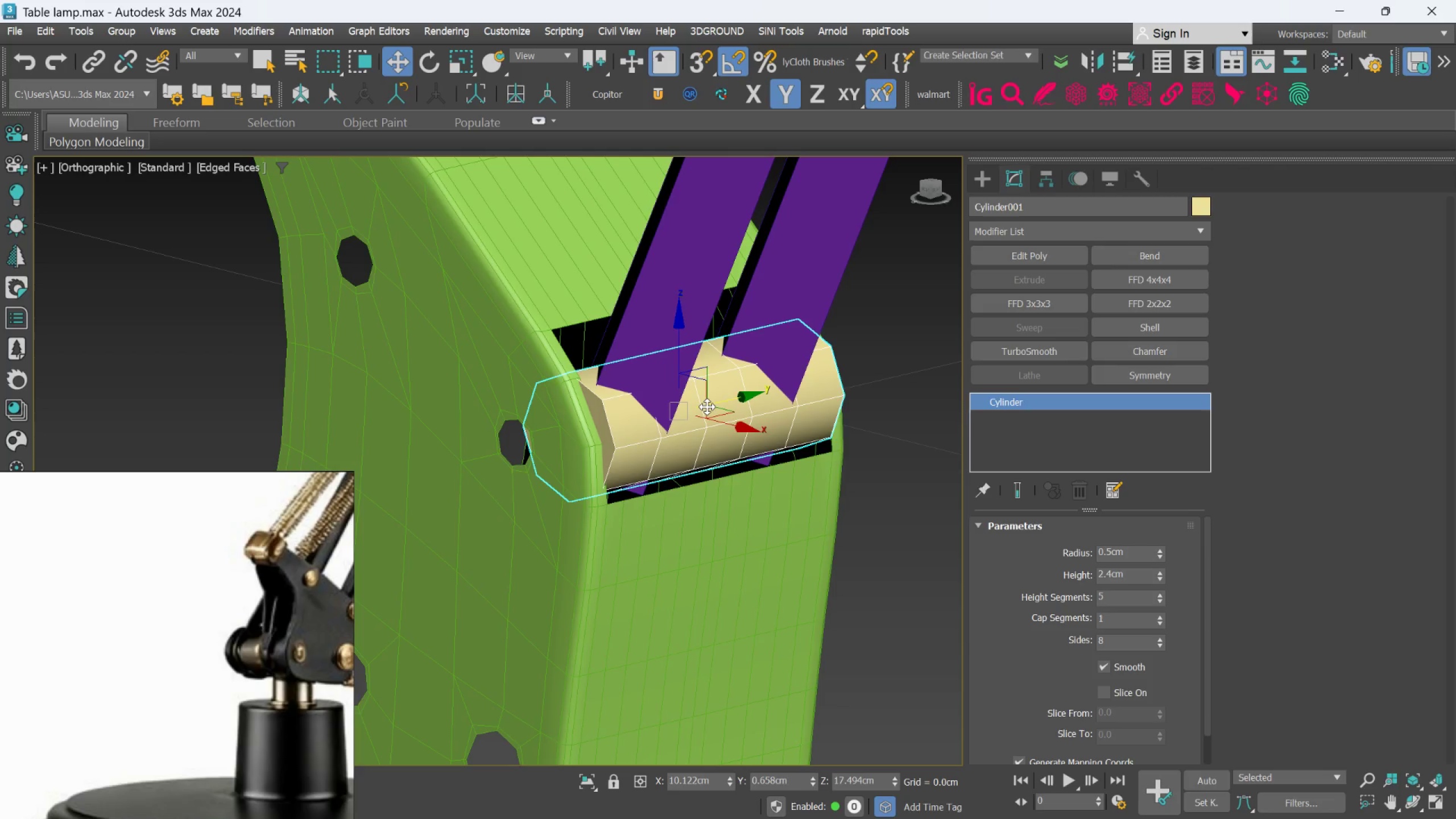 
scroll: coordinate [709, 413], scroll_direction: down, amount: 1.0
 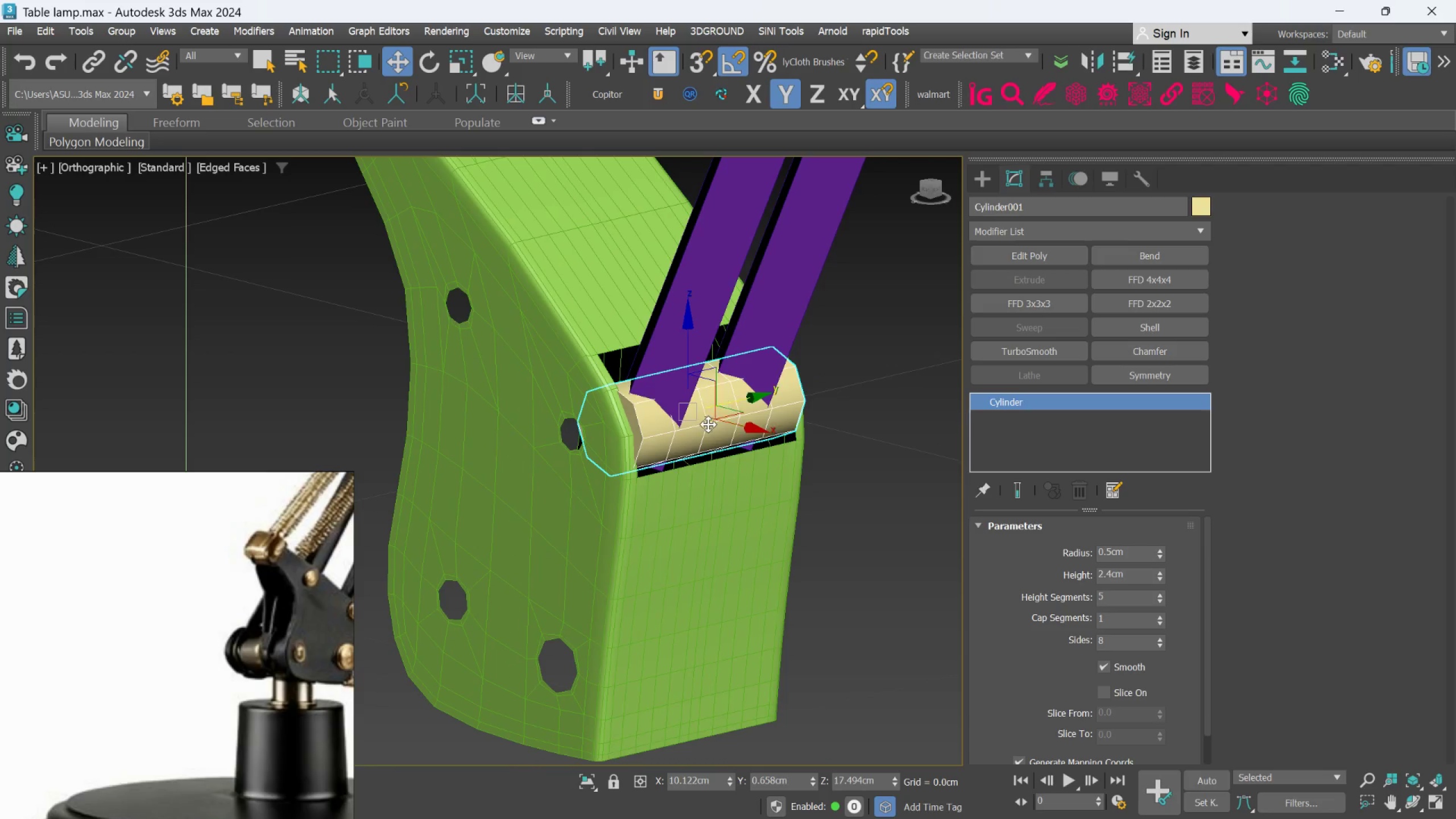 
hold_key(key=AltLeft, duration=1.0)
 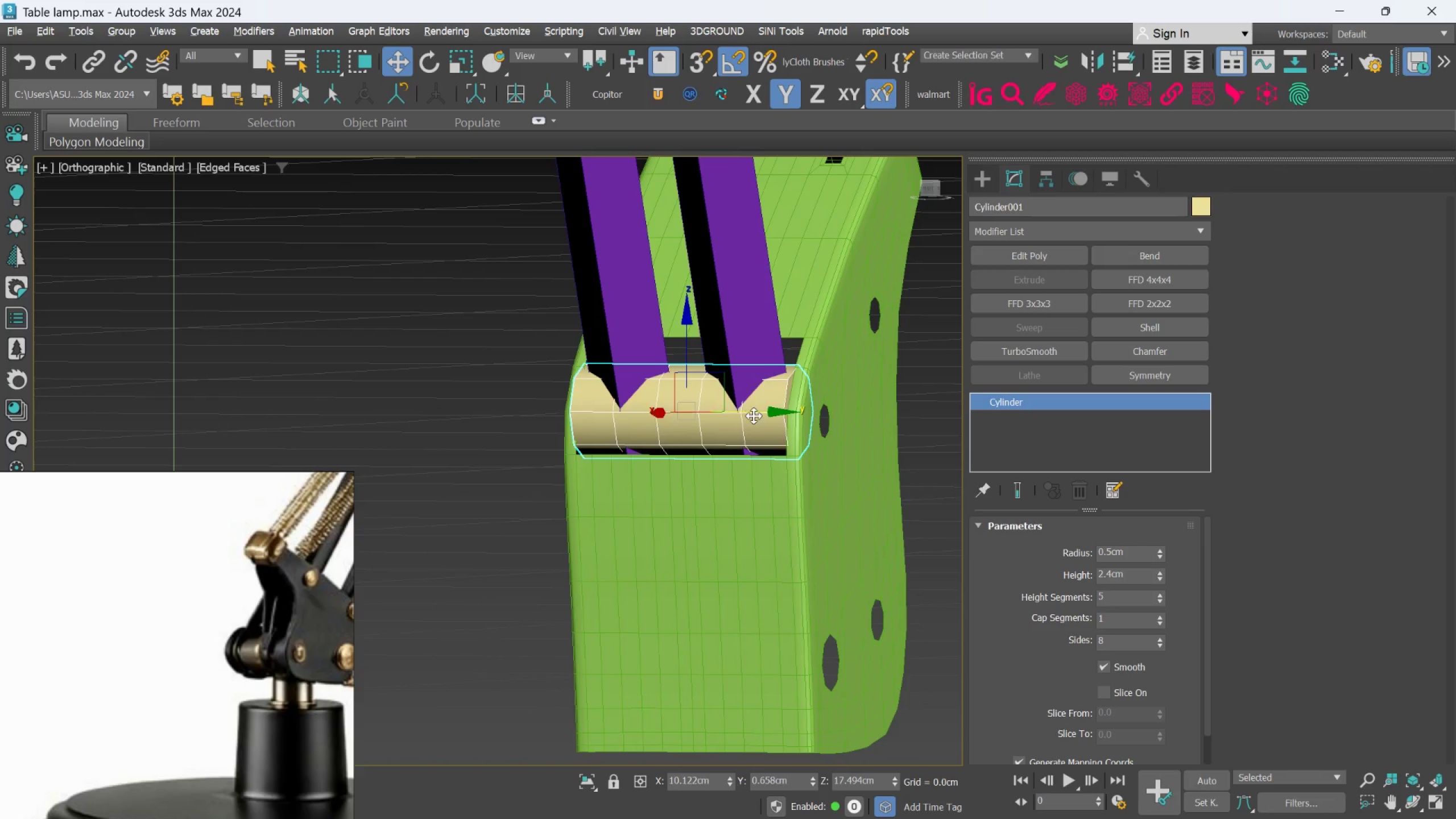 
hold_key(key=AltLeft, duration=0.55)
middle_click([751, 416])
 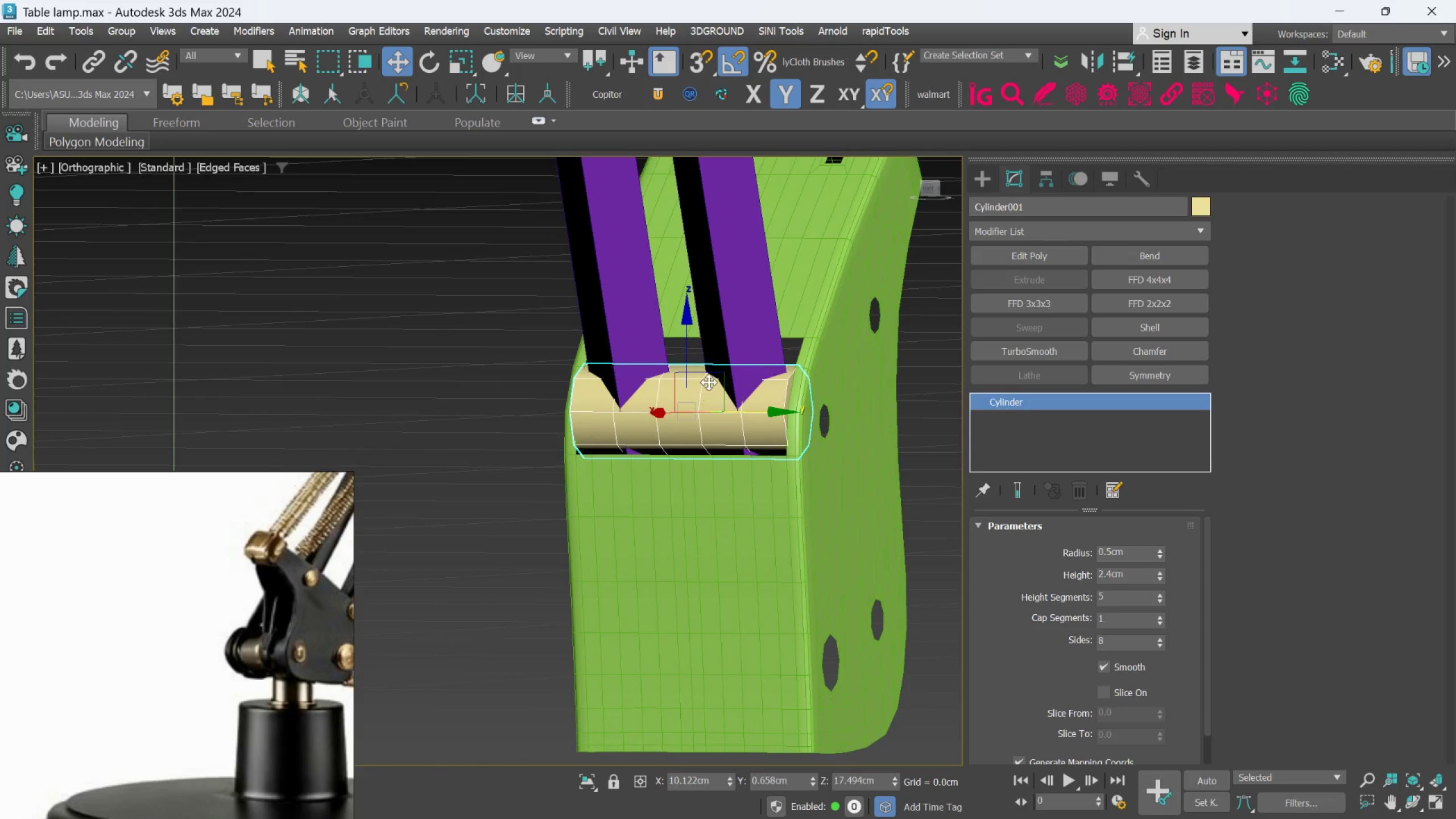 
hold_key(key=AltLeft, duration=1.26)
 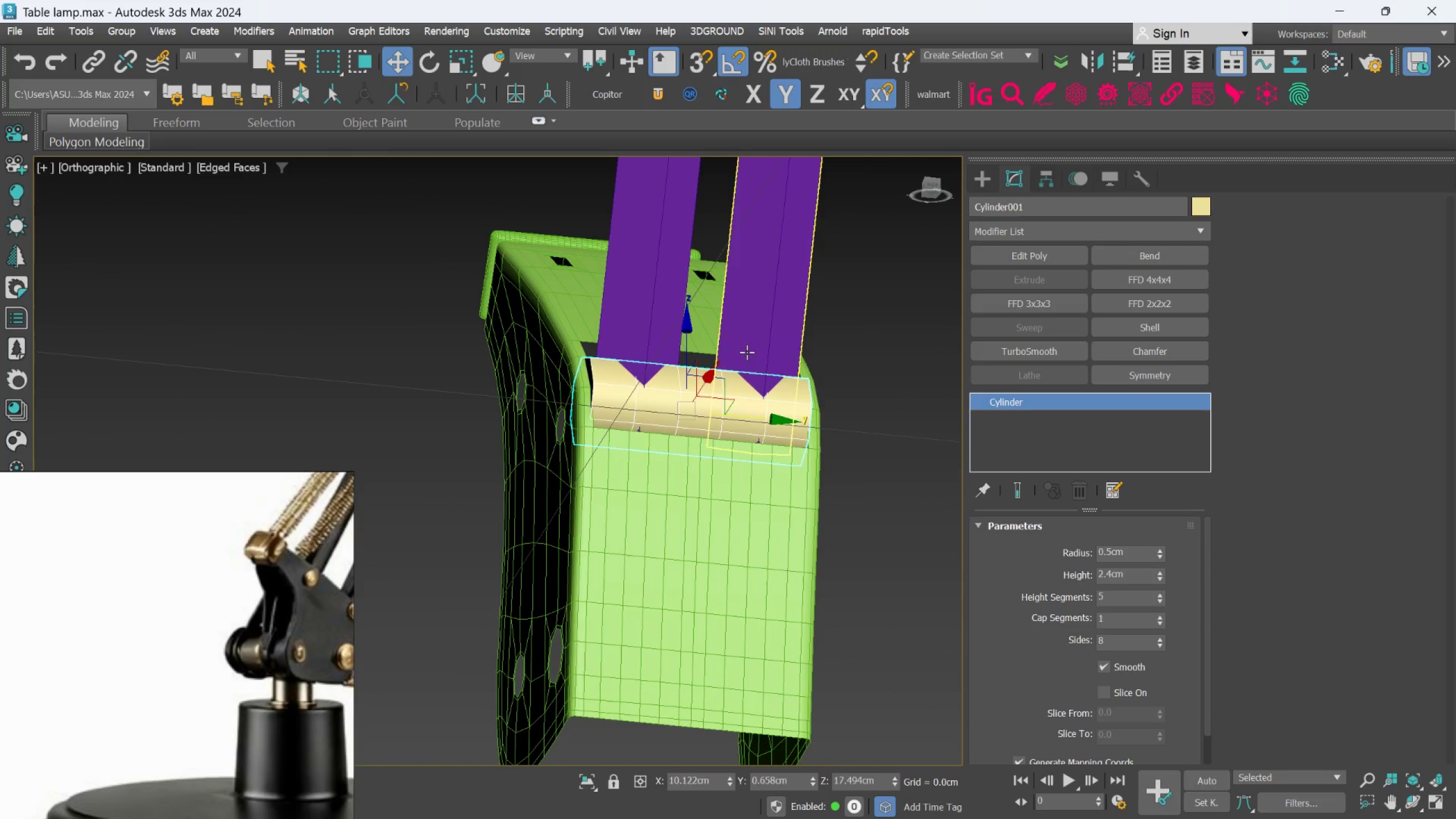 
hold_key(key=AltLeft, duration=1.53)
 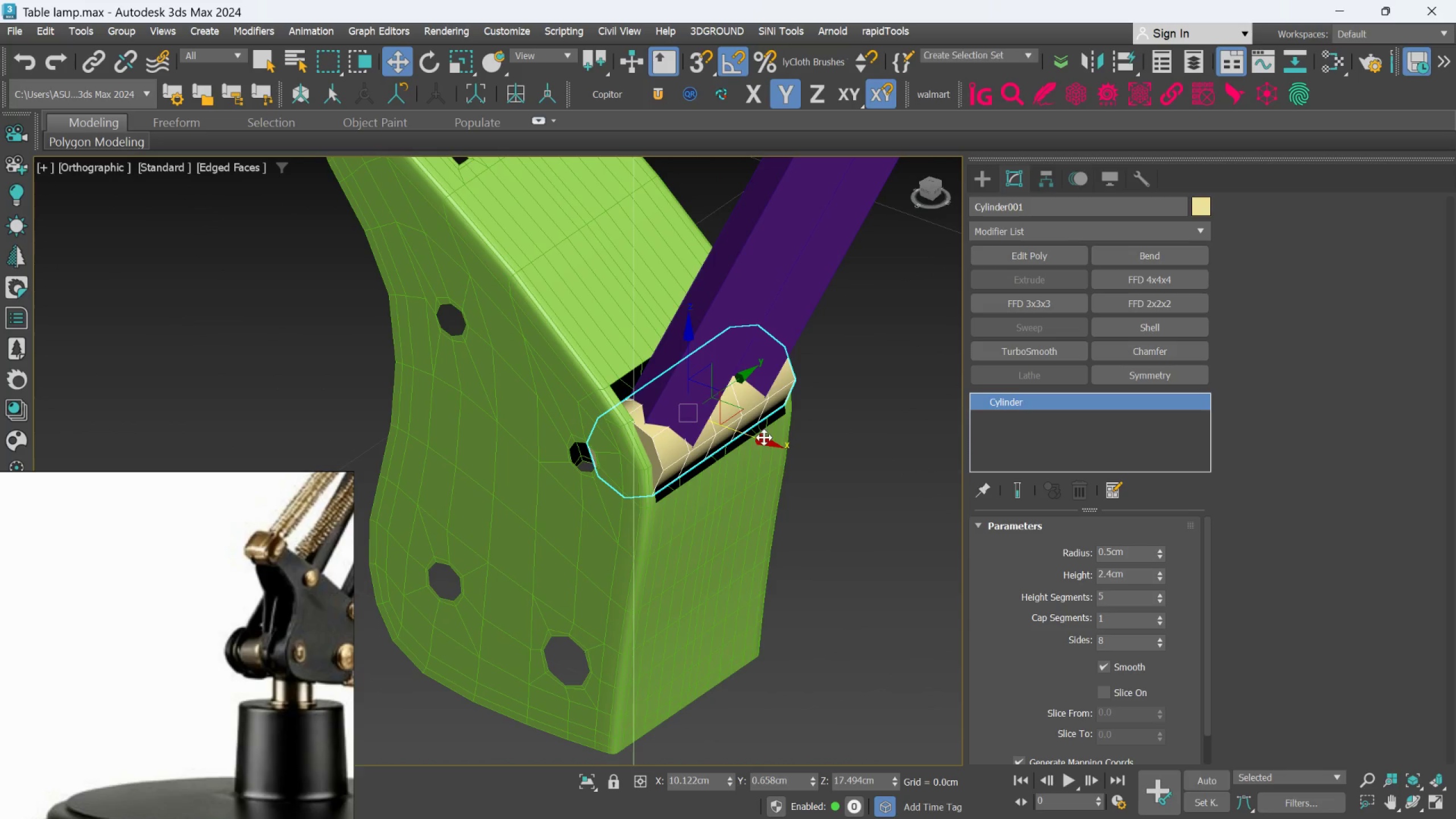 
left_click_drag(start_coordinate=[764, 437], to_coordinate=[751, 436])
 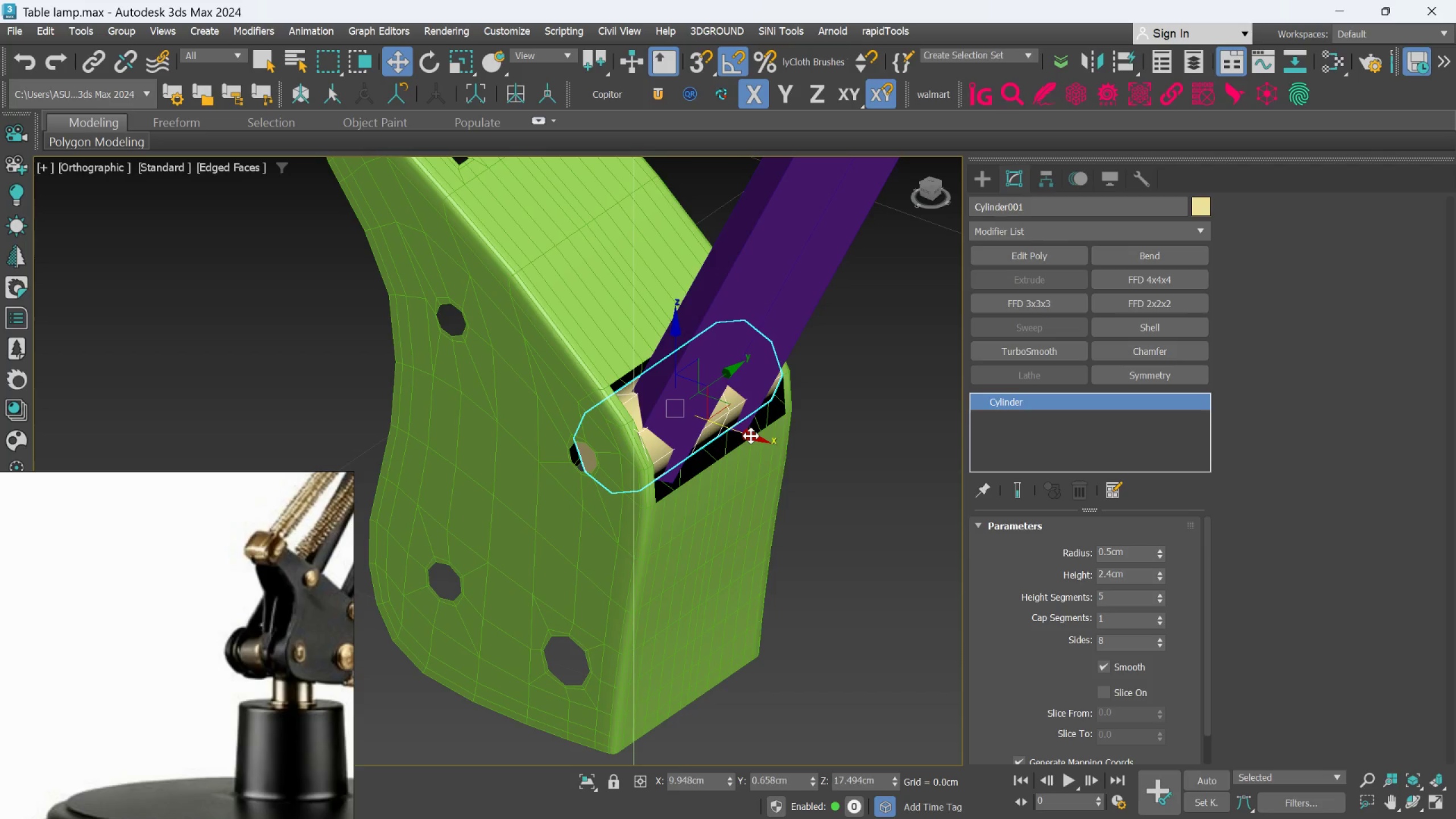 
hold_key(key=AltLeft, duration=1.3)
 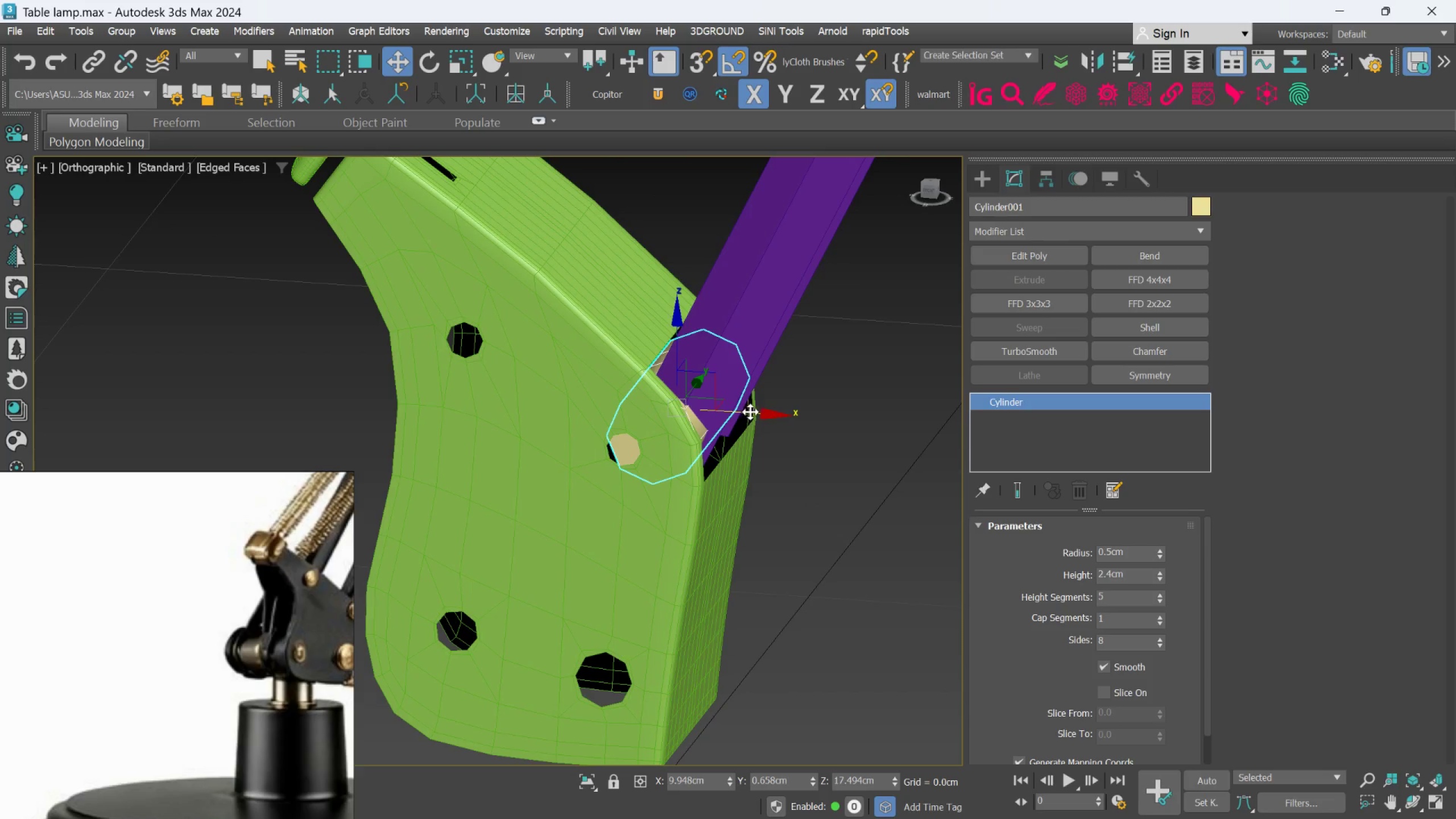 
left_click_drag(start_coordinate=[751, 412], to_coordinate=[739, 417])
 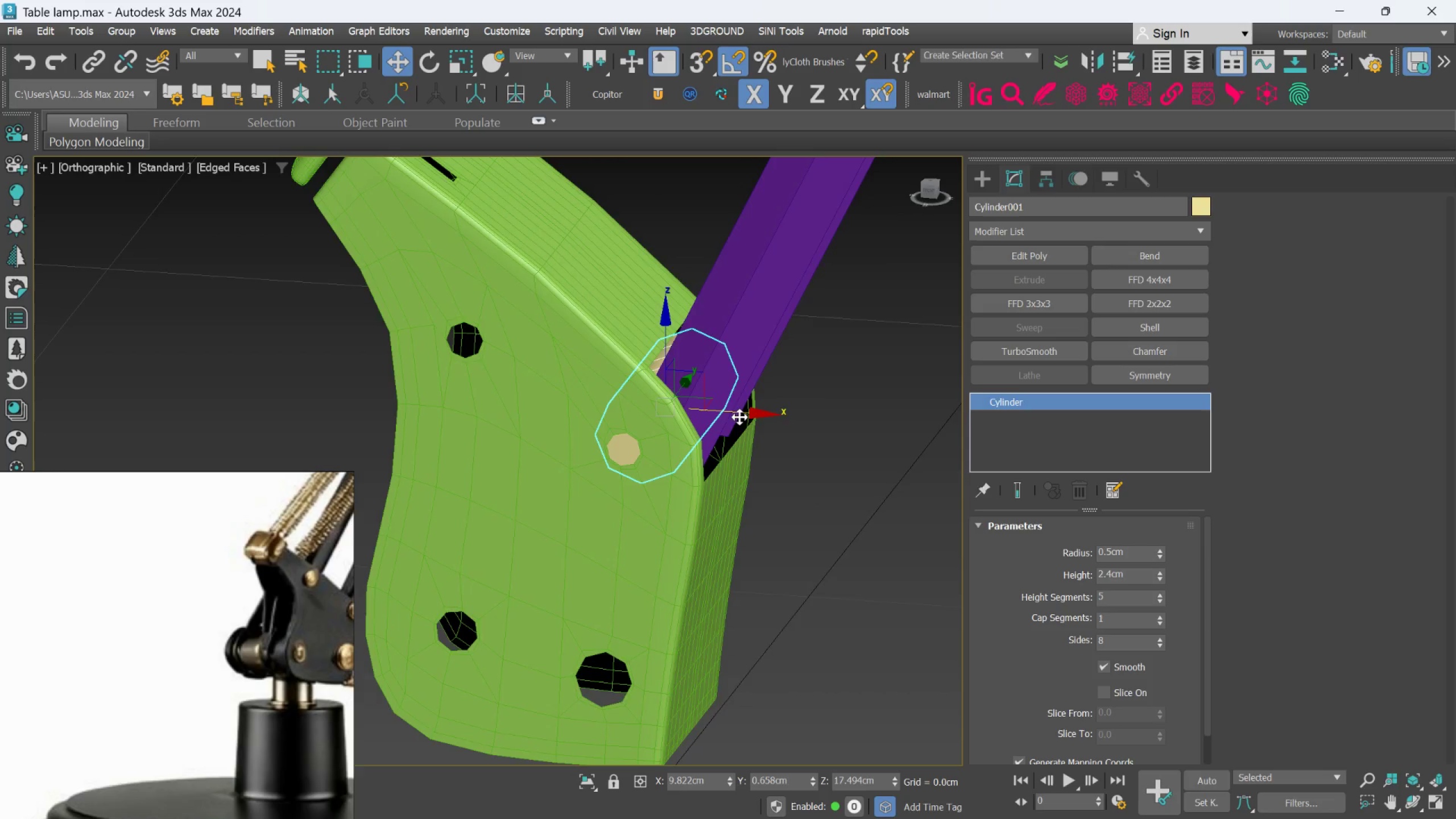 
hold_key(key=AltLeft, duration=1.14)
 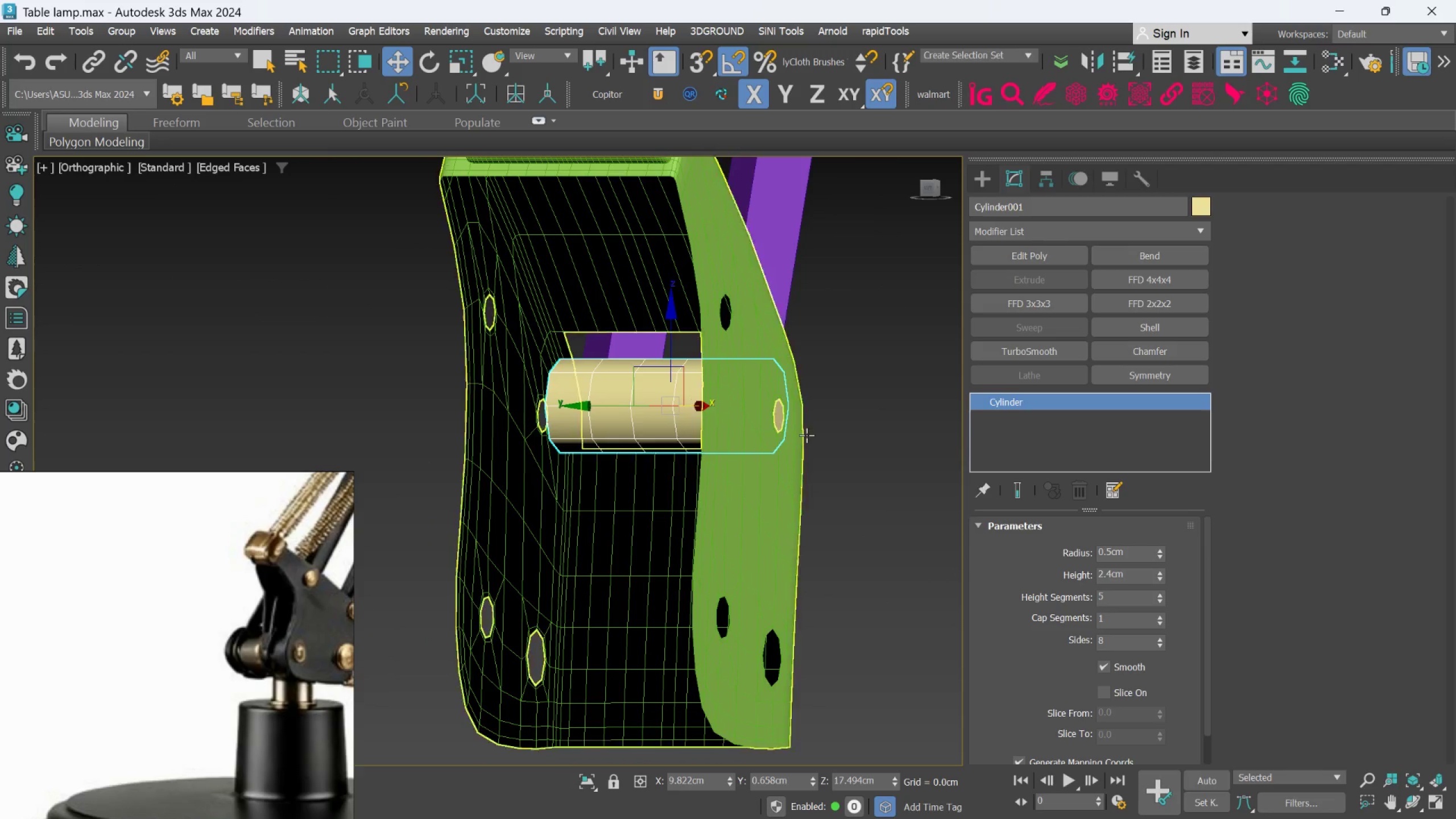 
hold_key(key=AltLeft, duration=10.62)
double_click([1109, 556])
 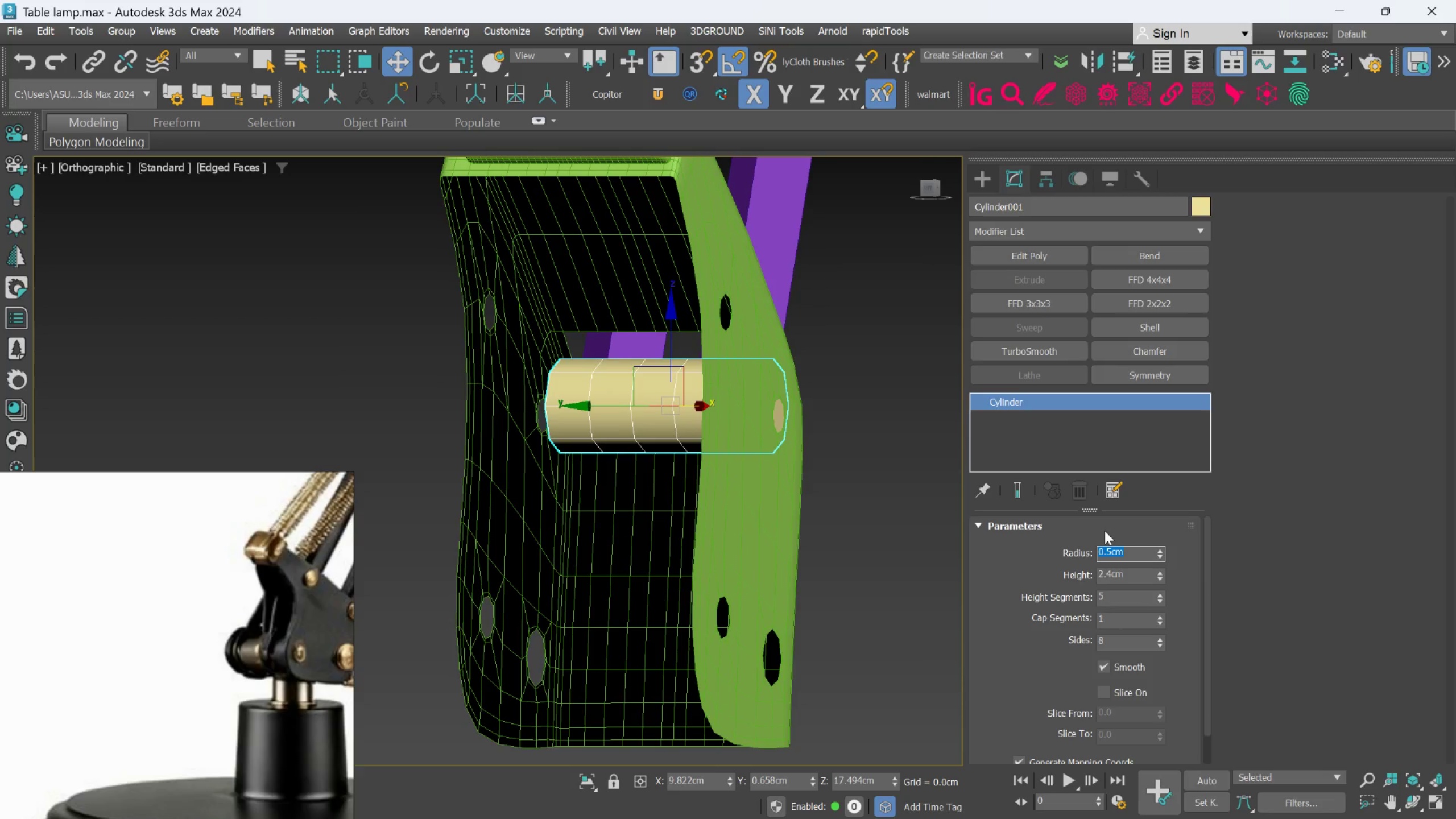 
key(Period)
 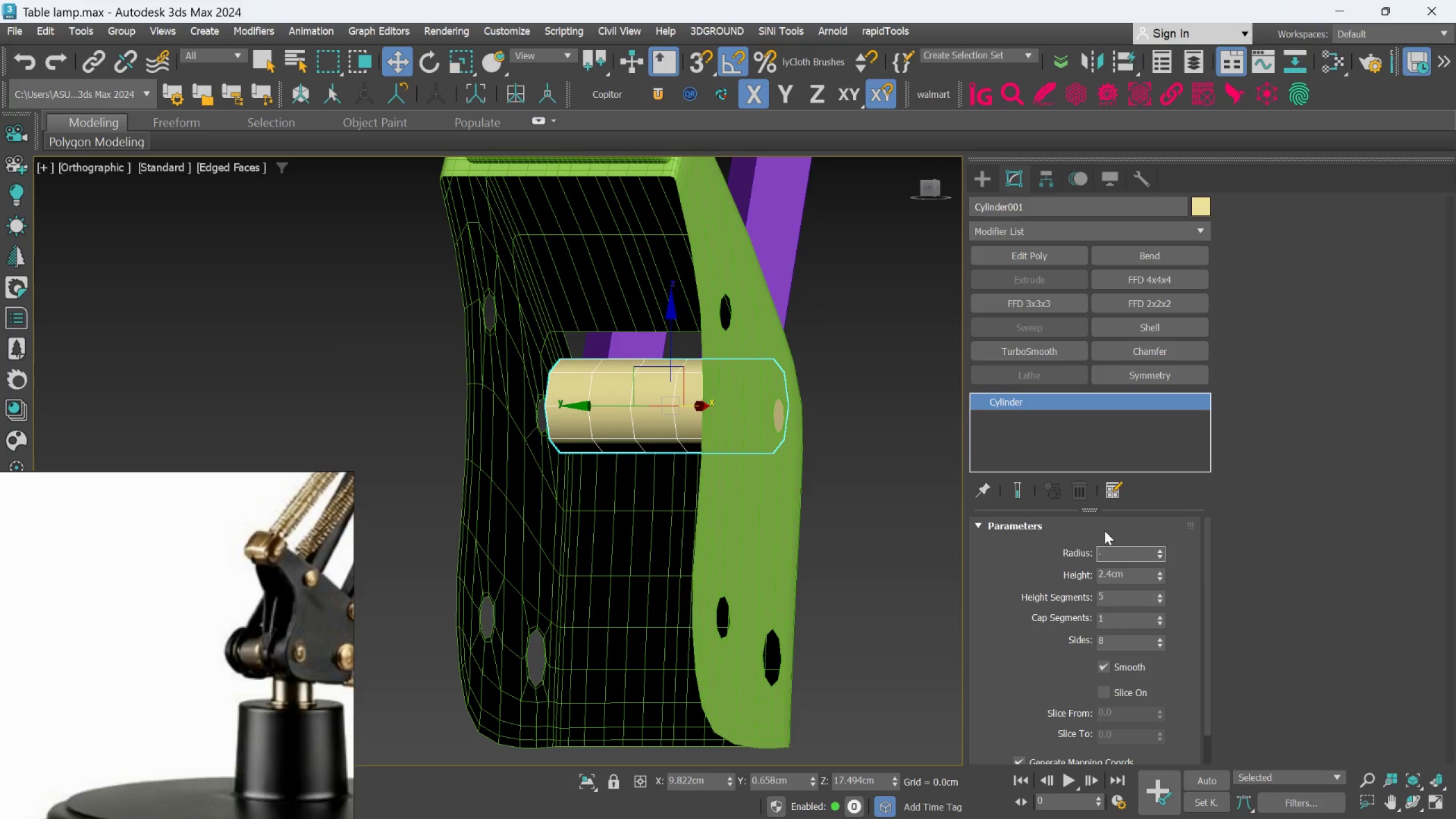 
key(7)
 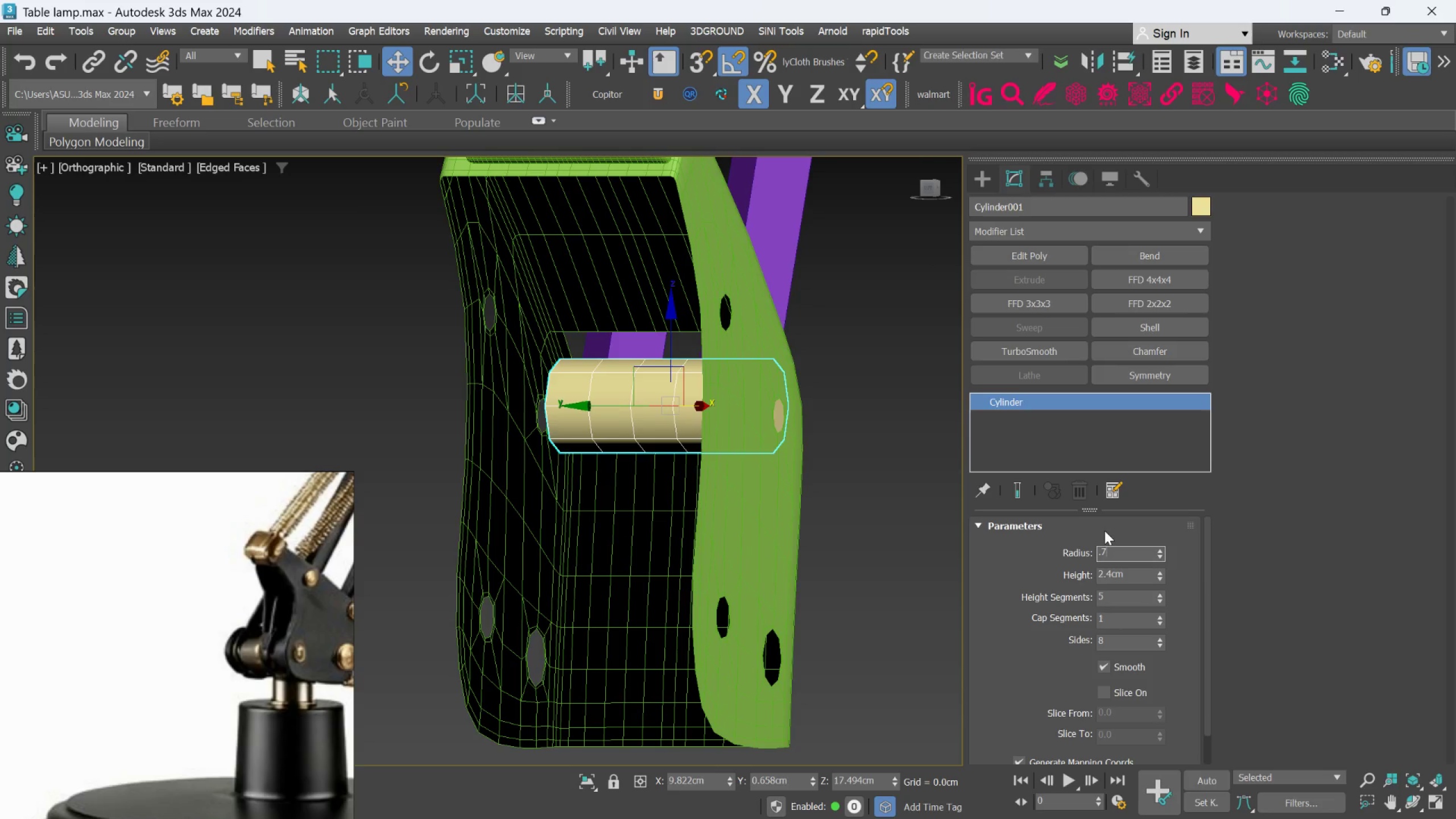 
key(Enter)
 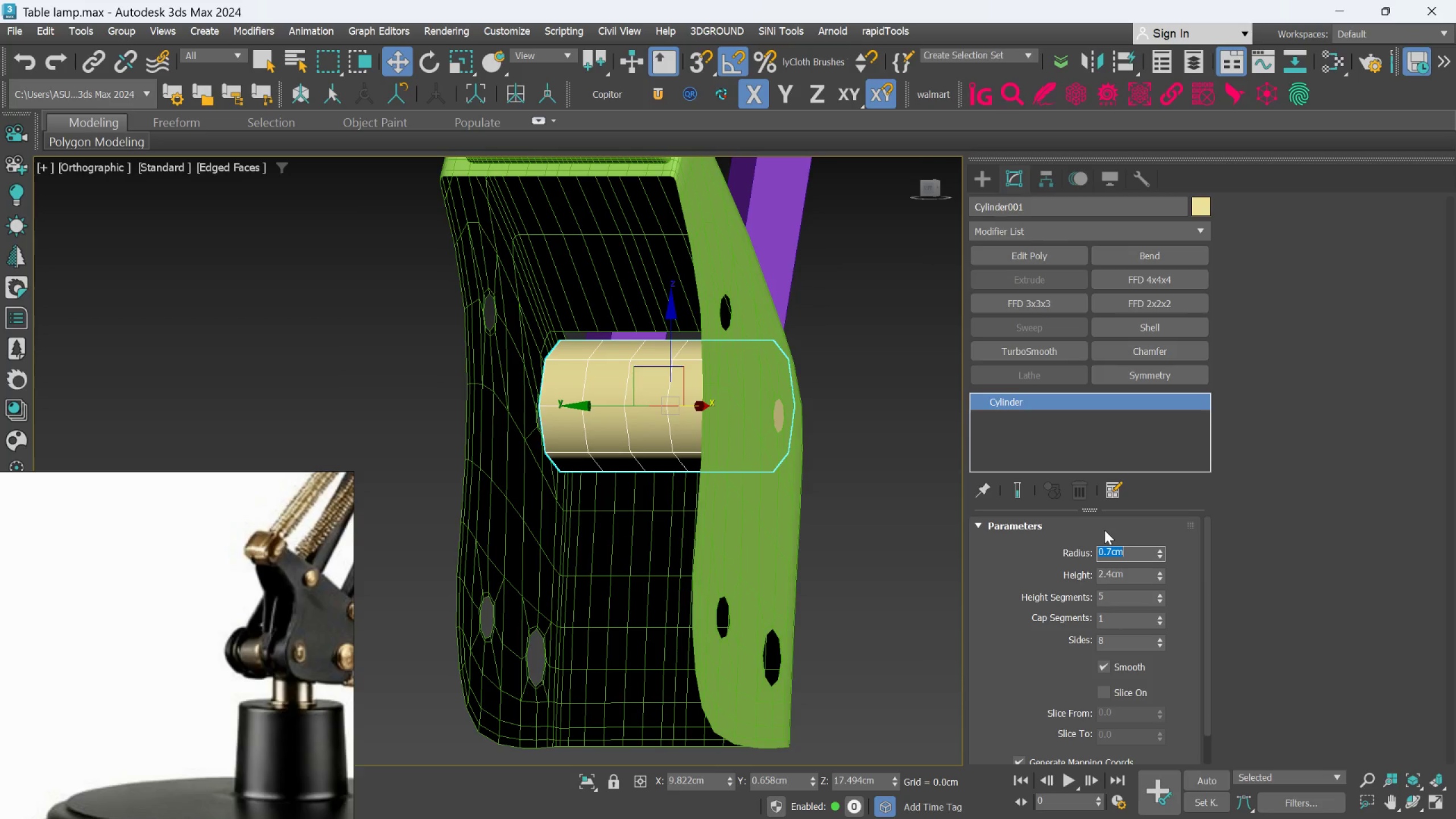 
scroll: coordinate [1107, 470], scroll_direction: down, amount: 1.0
 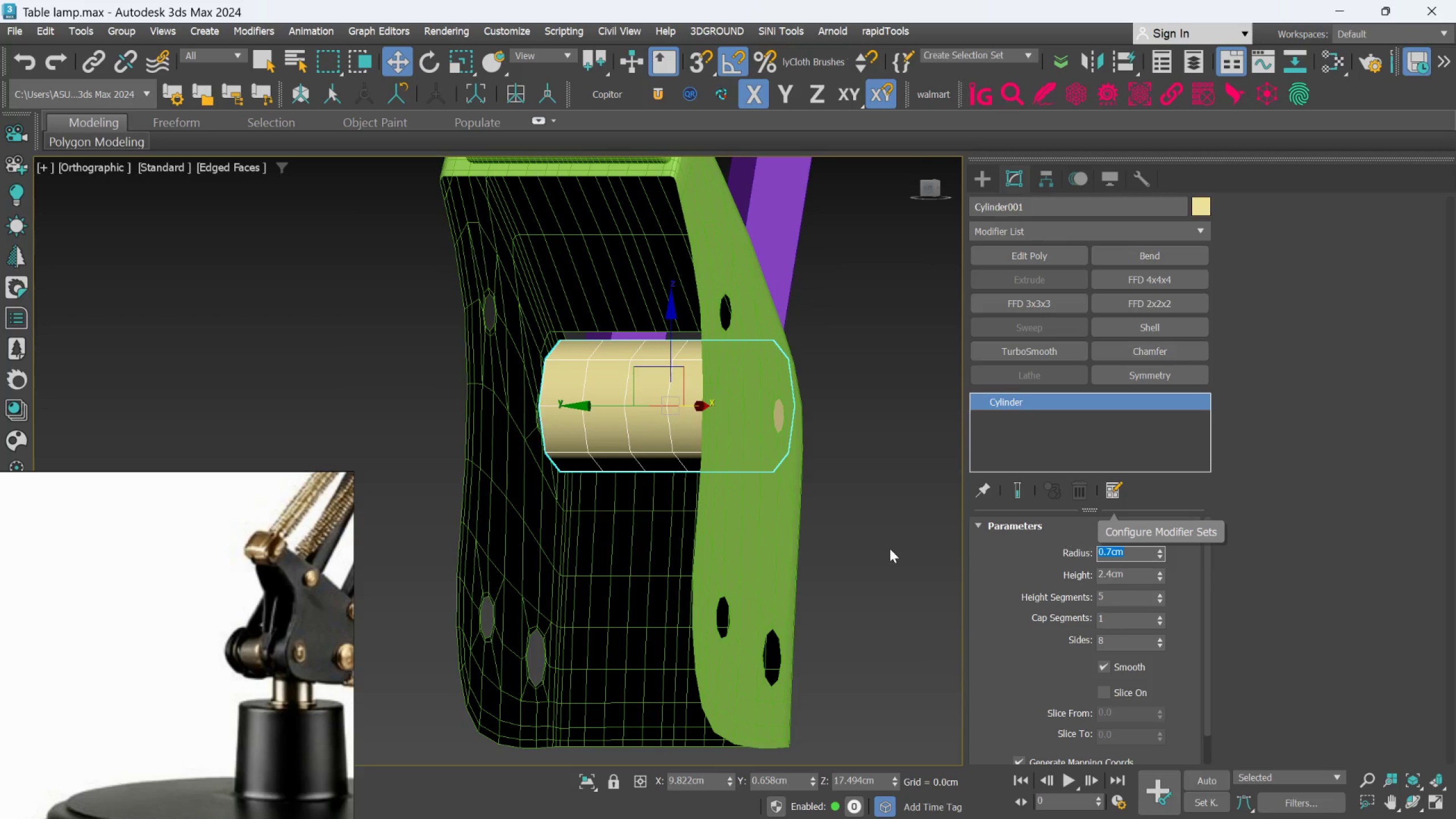 
hold_key(key=AltLeft, duration=0.73)
 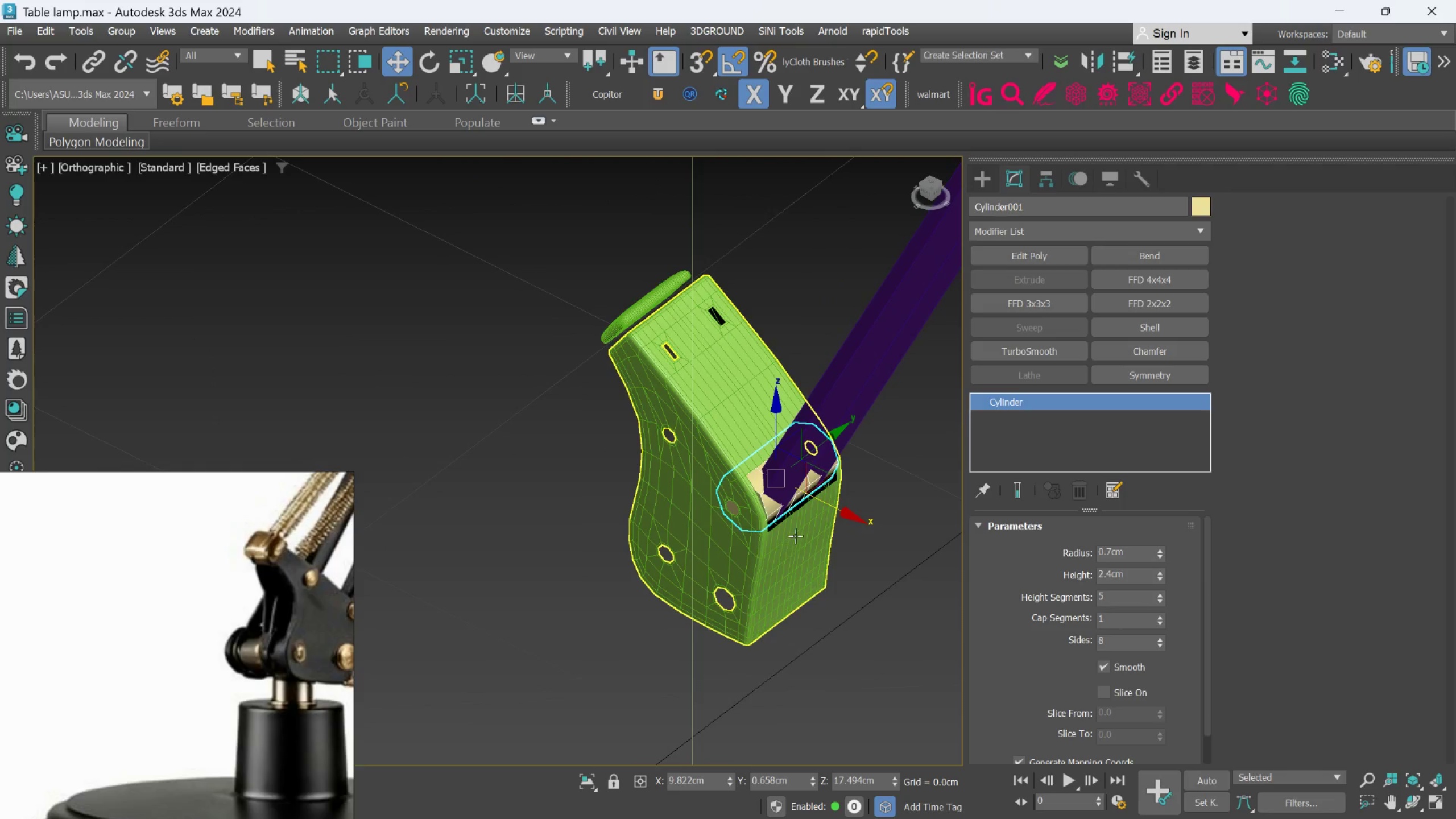 
scroll: coordinate [888, 548], scroll_direction: down, amount: 2.0
 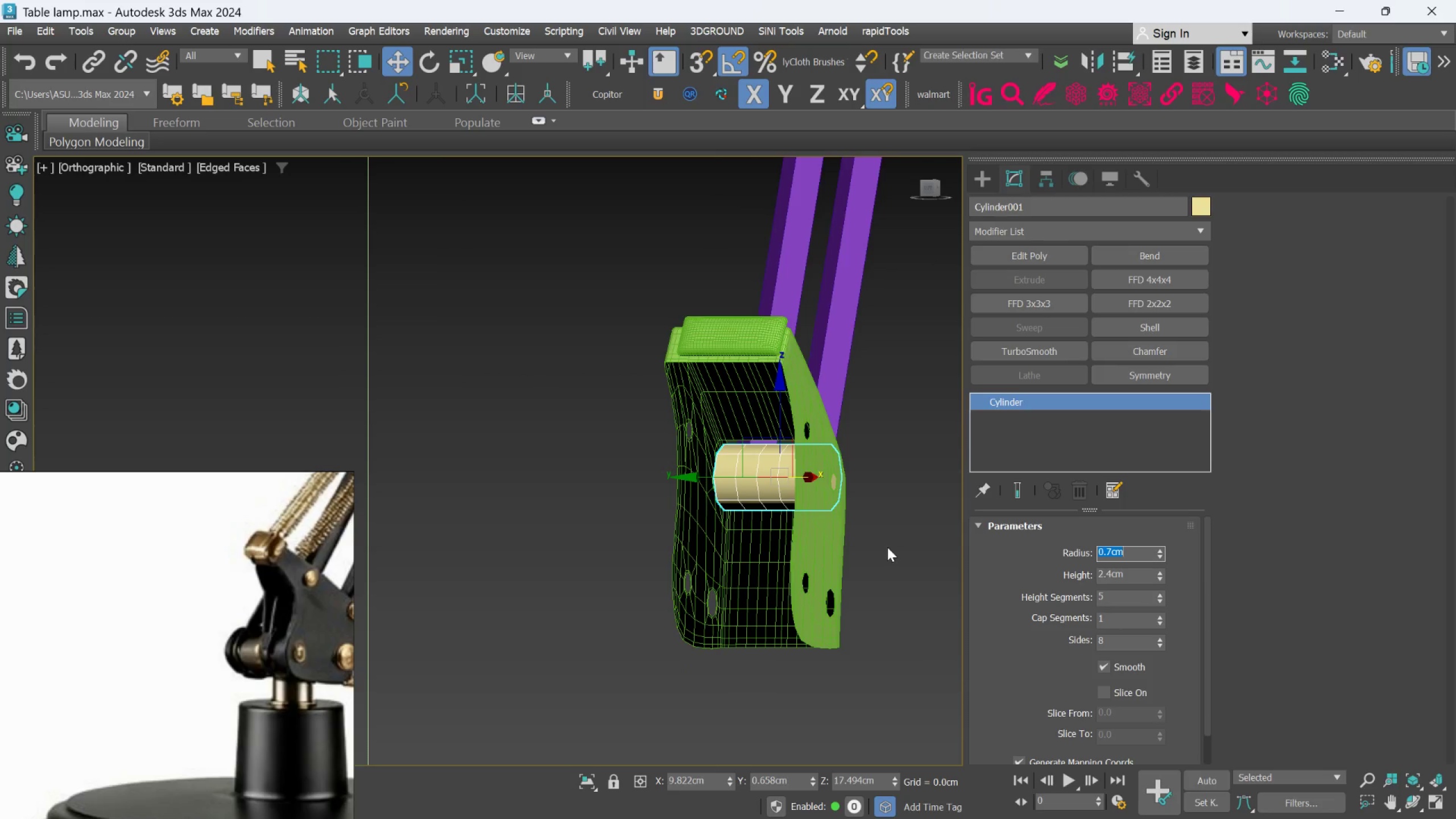 
hold_key(key=AltLeft, duration=1.5)
 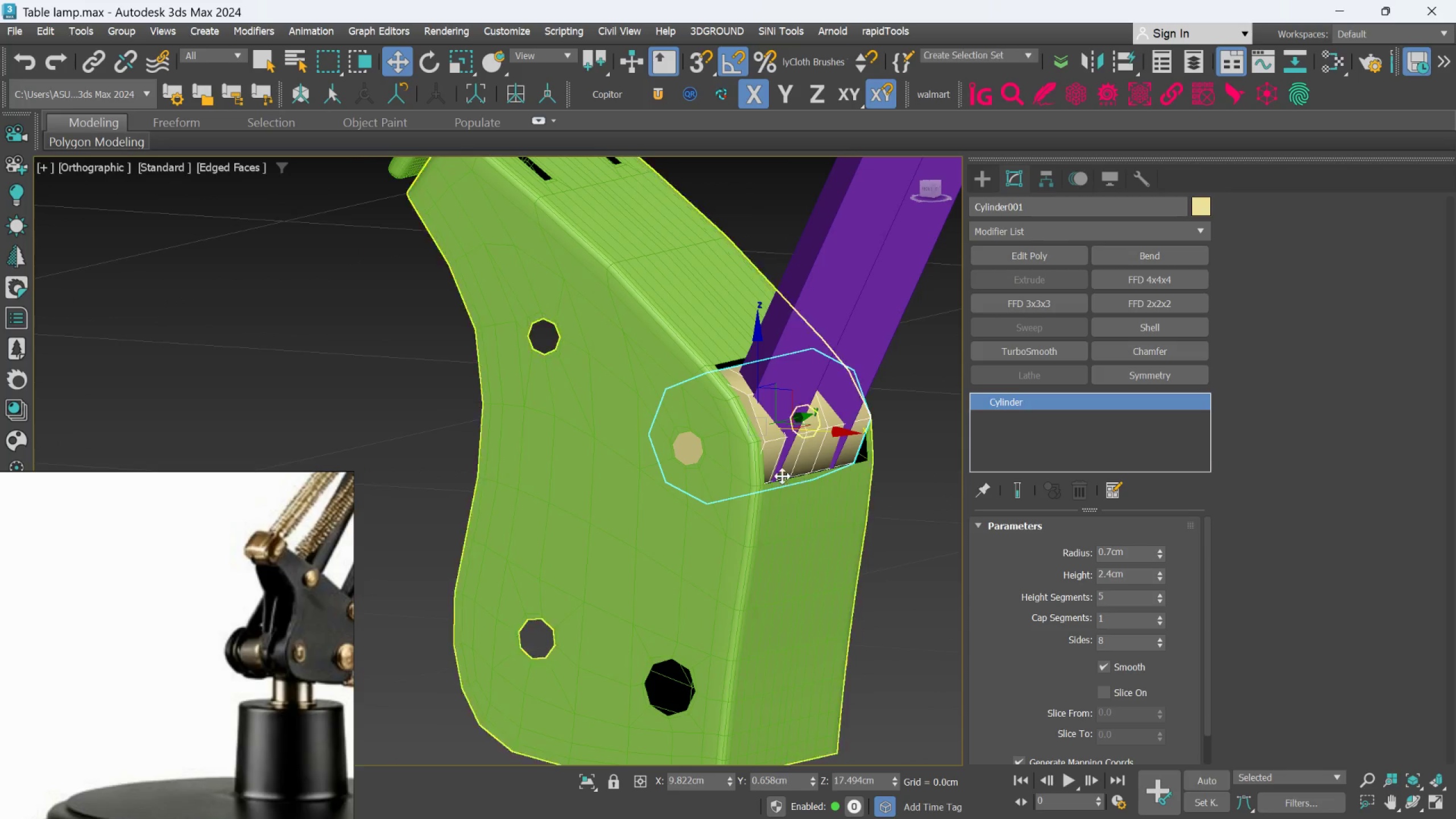 
scroll: coordinate [795, 526], scroll_direction: up, amount: 2.0
 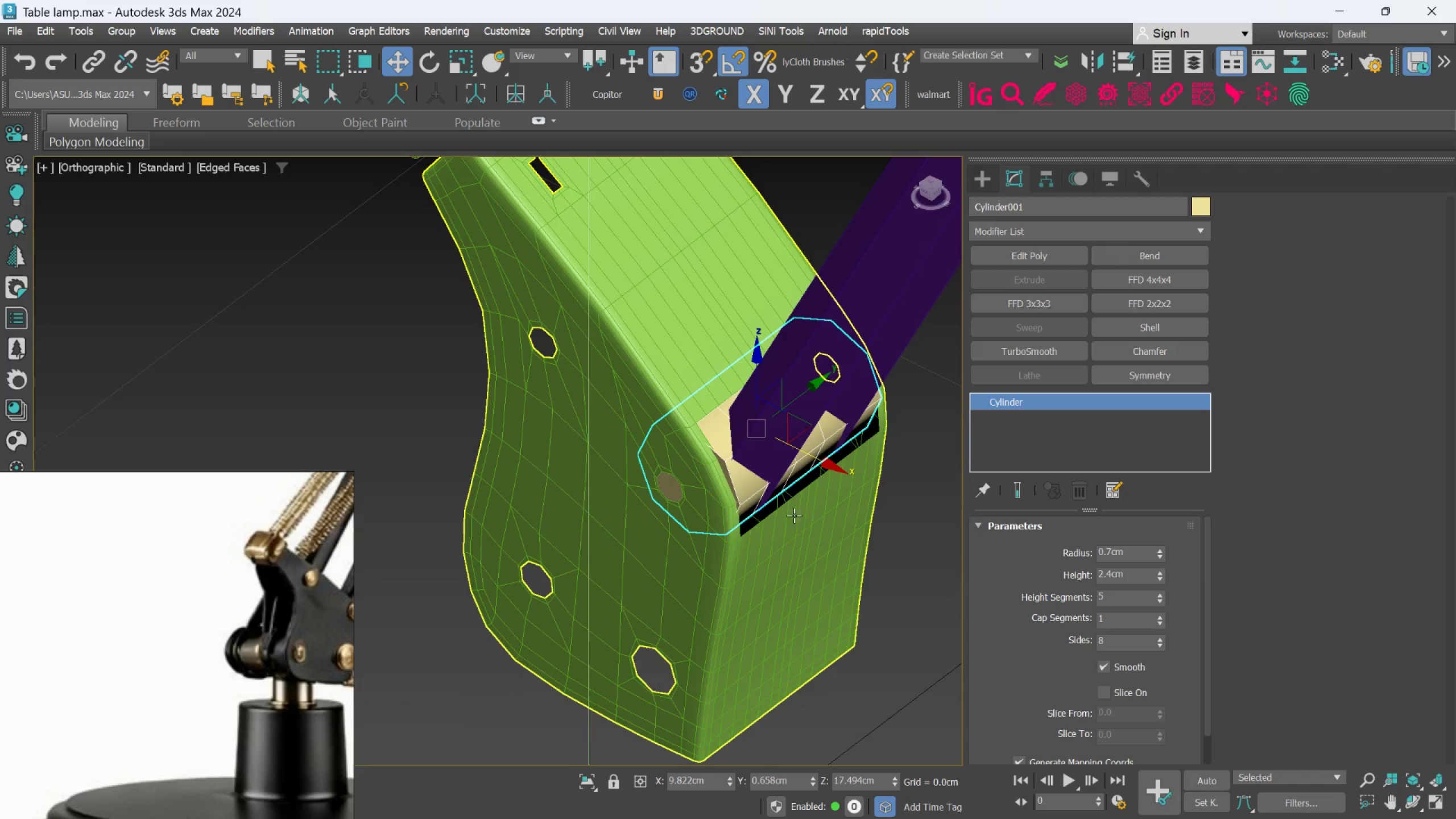 
hold_key(key=AltLeft, duration=0.45)
 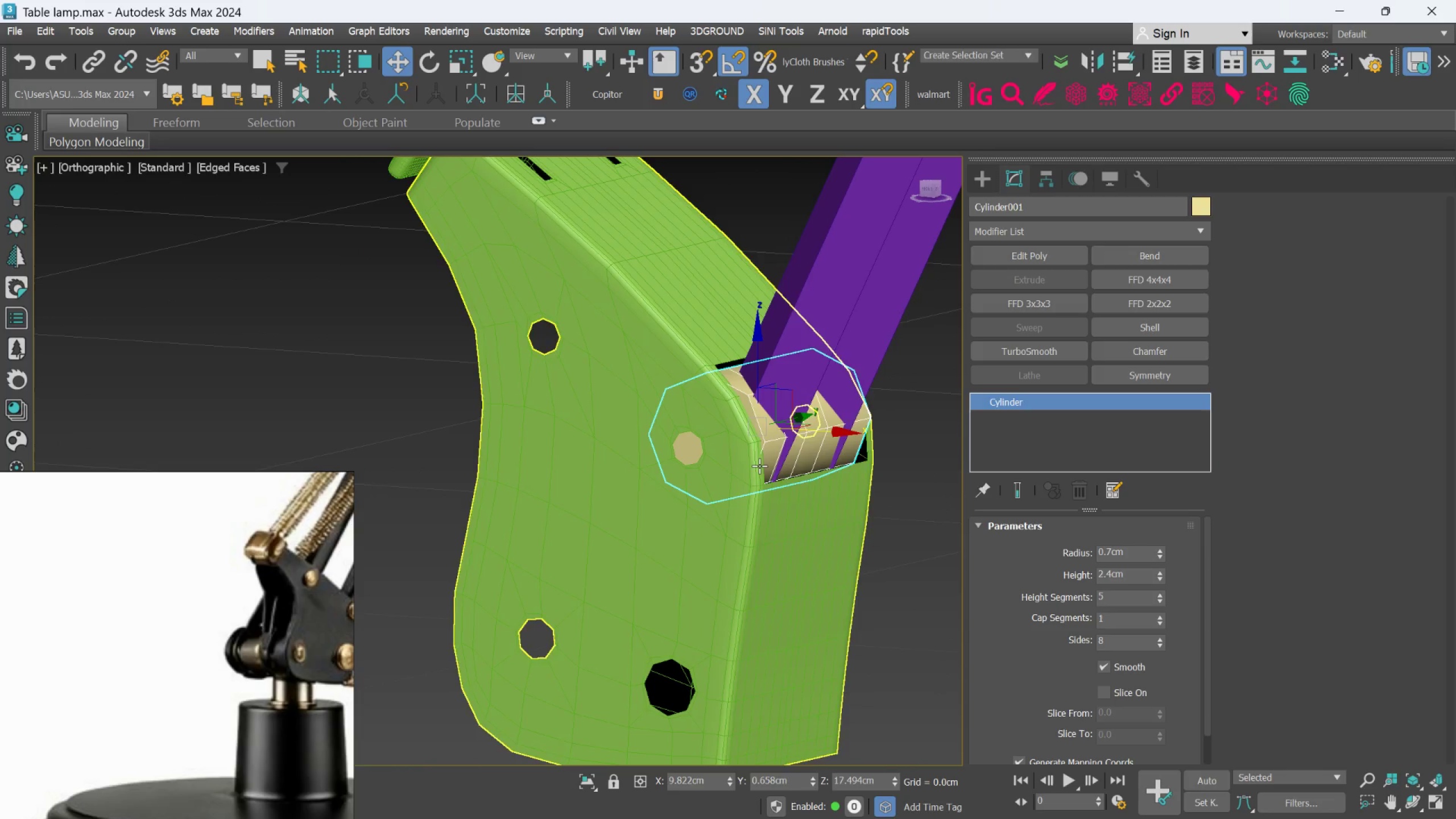 
hold_key(key=AltLeft, duration=0.61)
 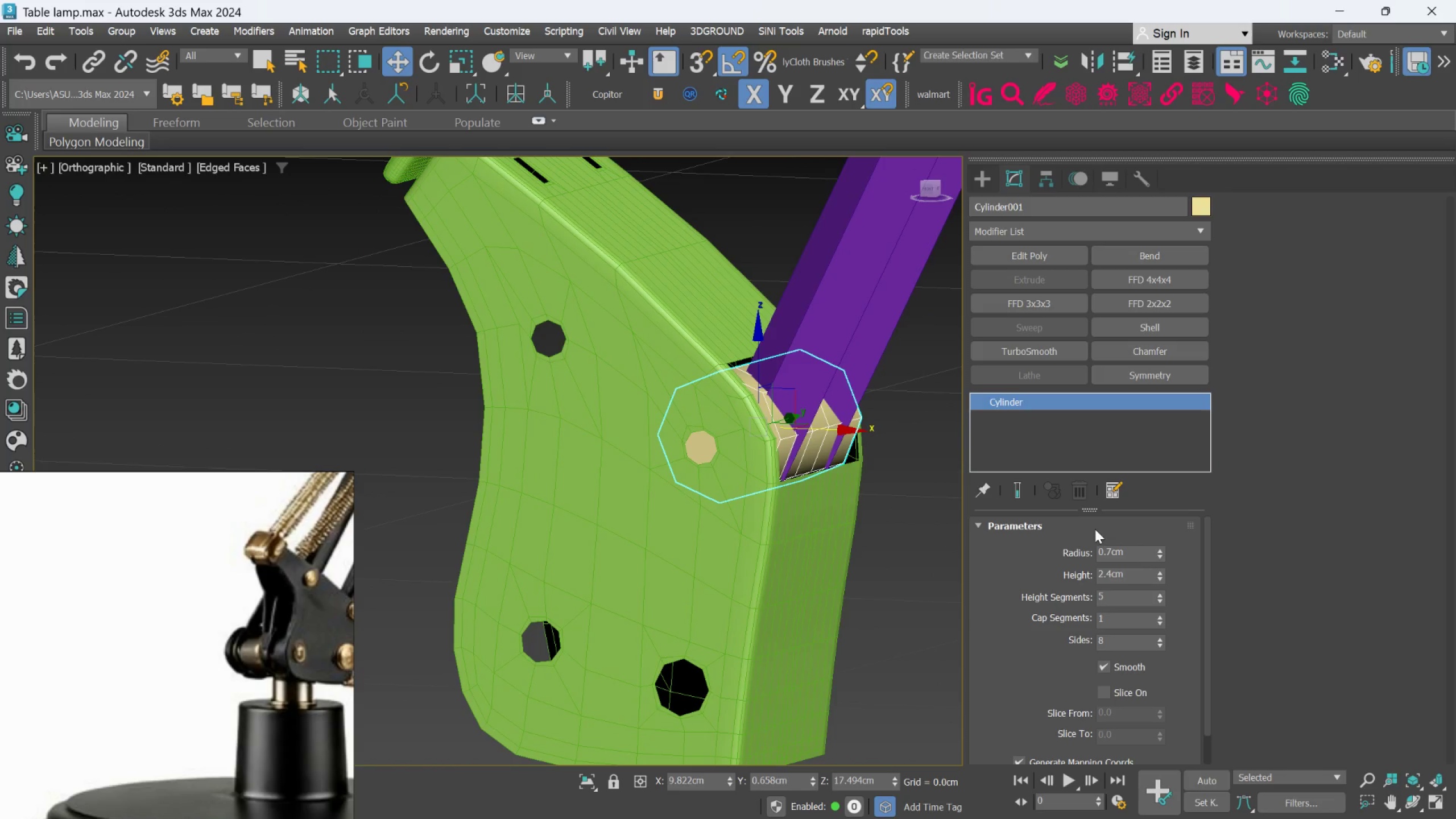 
hold_key(key=AltLeft, duration=3.67)
left_click([1159, 617])
 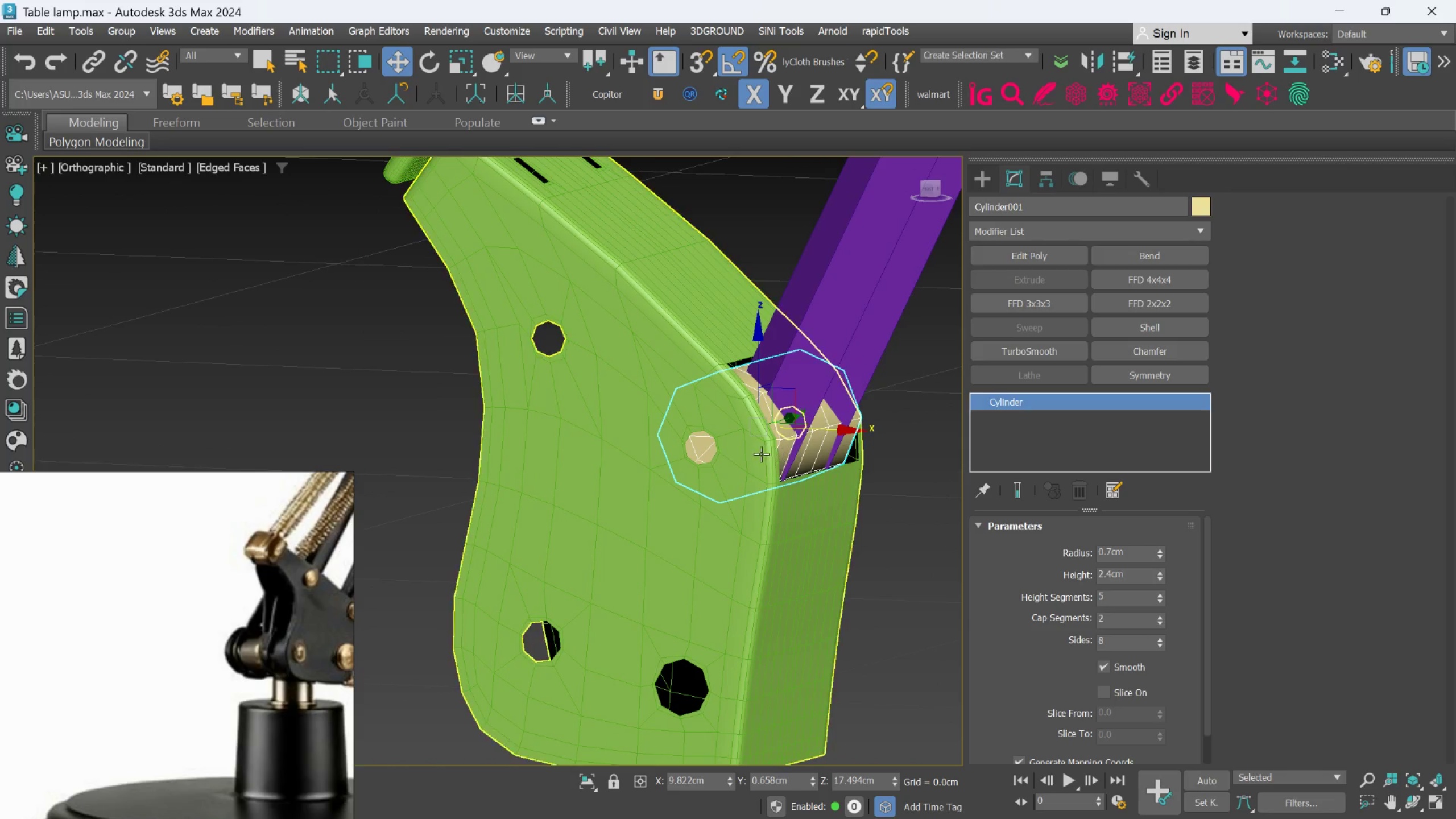 
hold_key(key=AltLeft, duration=0.81)
 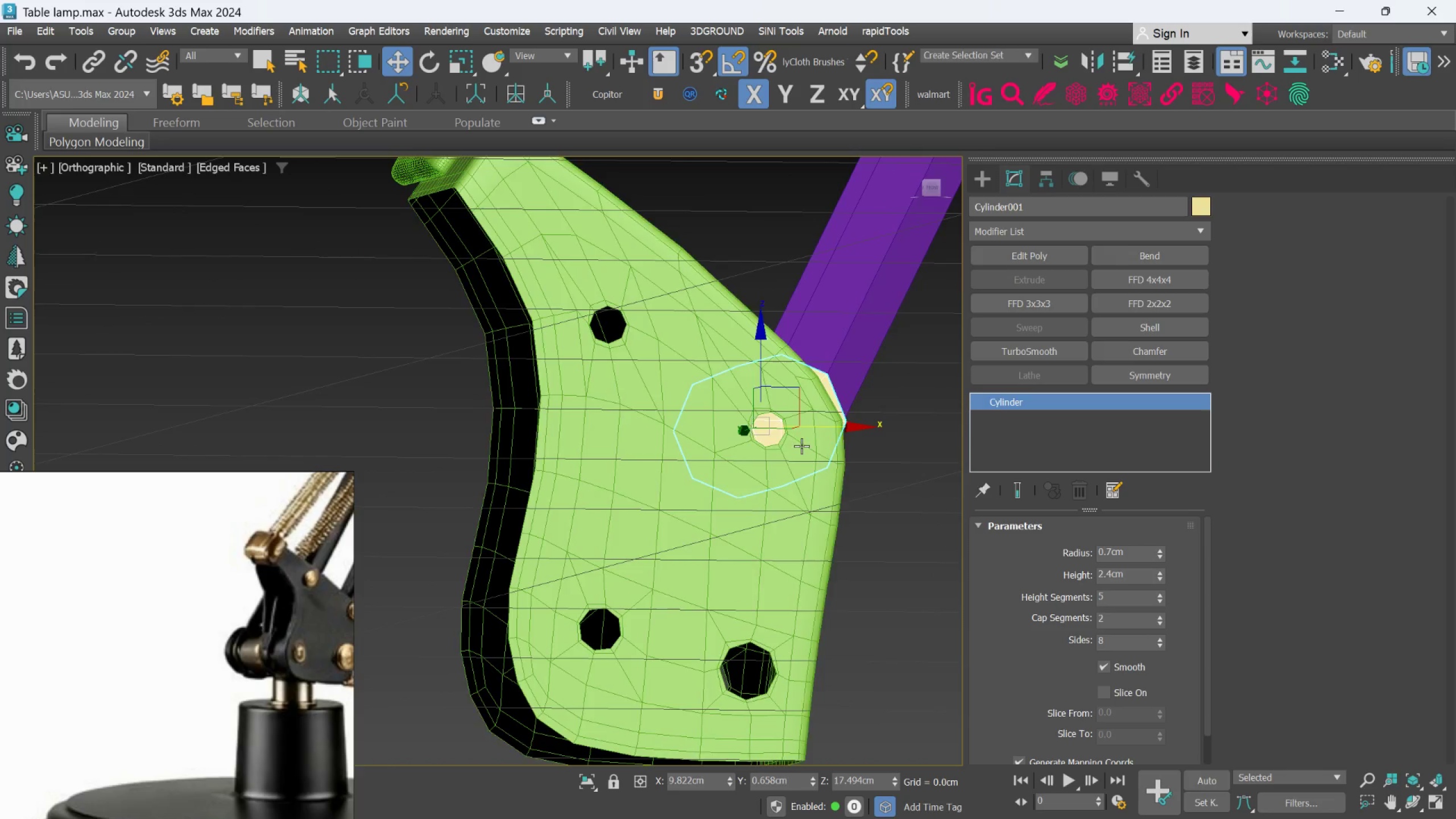 
hold_key(key=AltLeft, duration=0.33)
 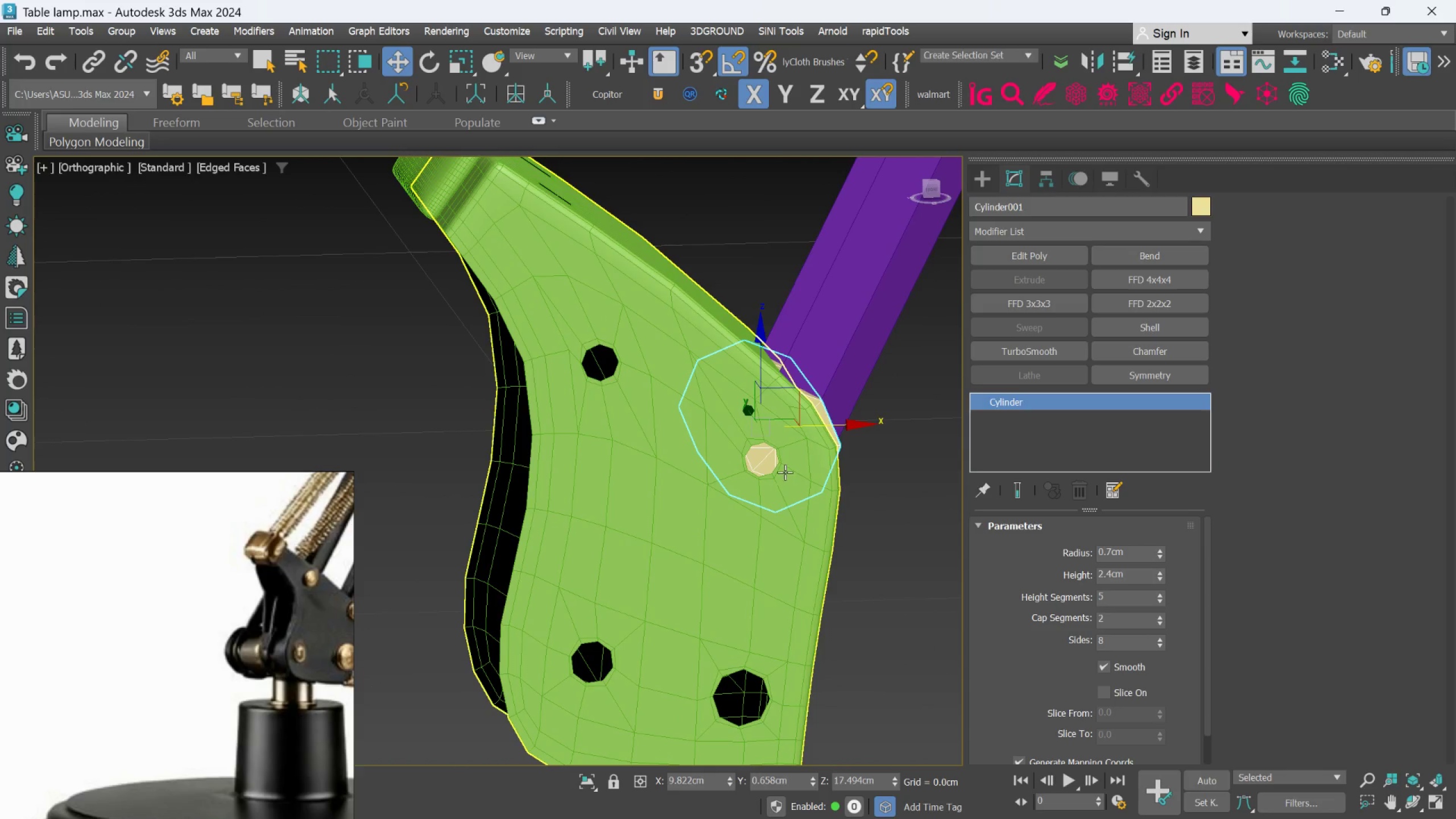 
scroll: coordinate [783, 468], scroll_direction: up, amount: 2.0
 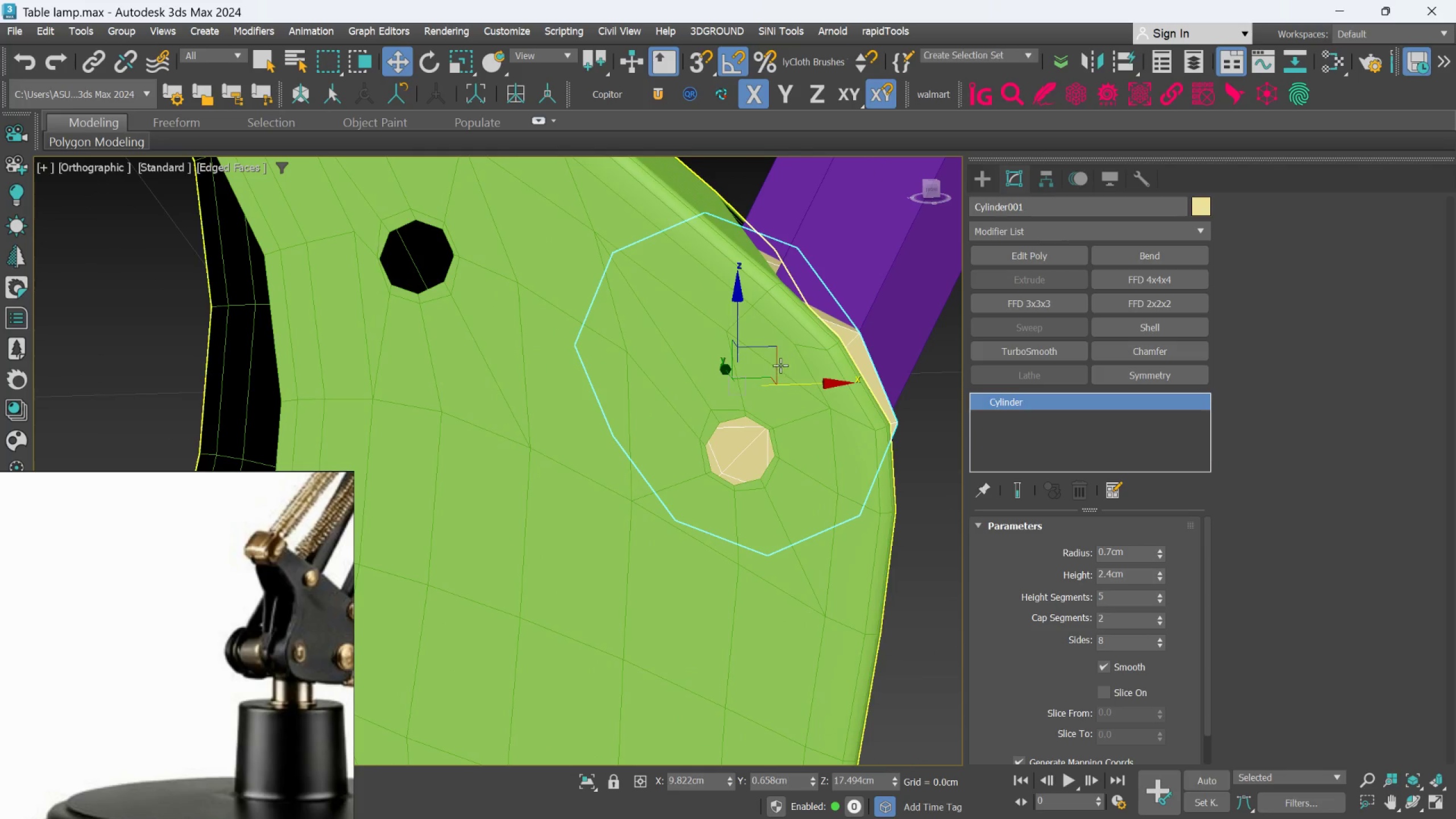 
left_click_drag(start_coordinate=[777, 360], to_coordinate=[751, 384])
 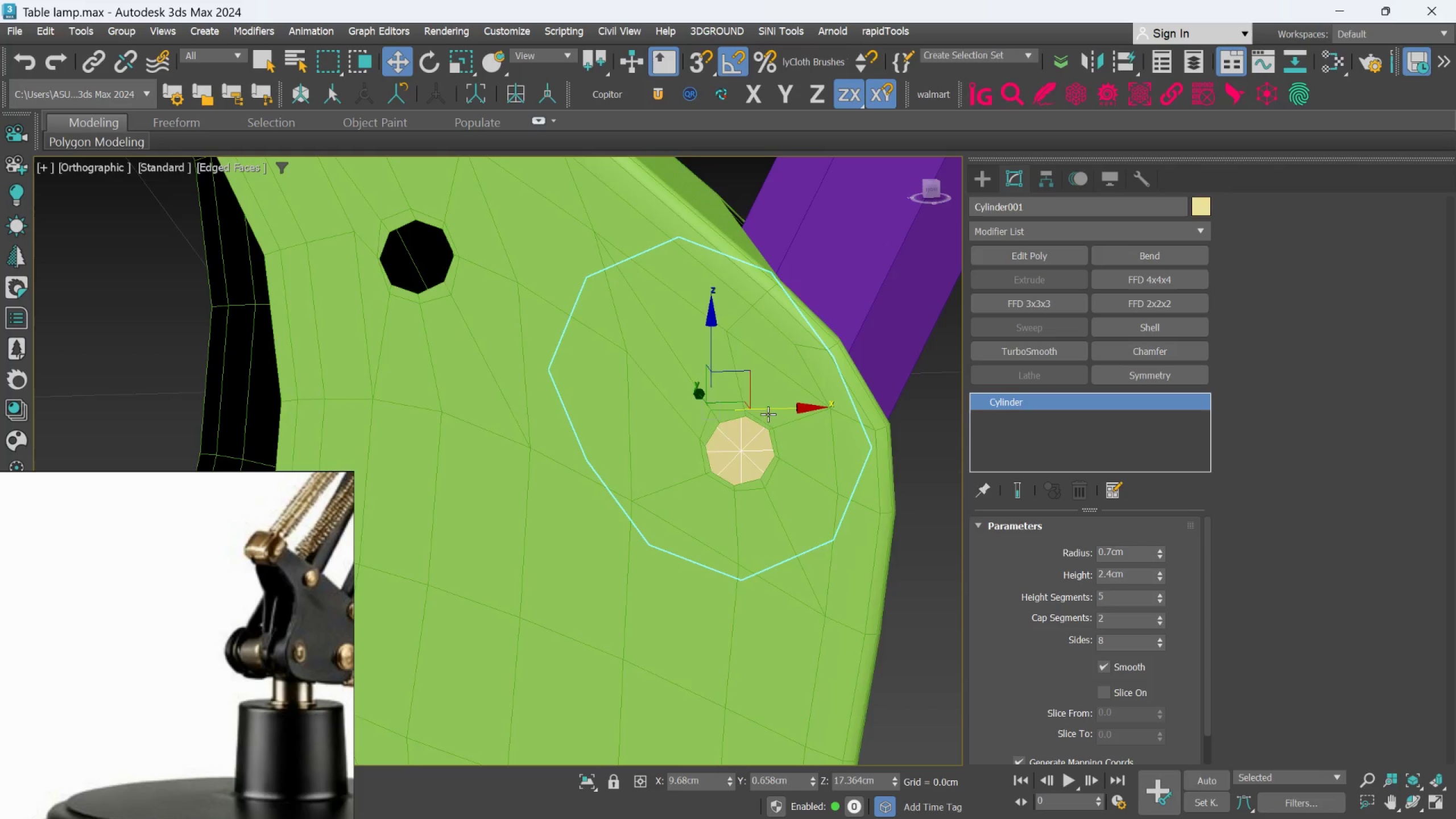 
hold_key(key=AltLeft, duration=1.45)
 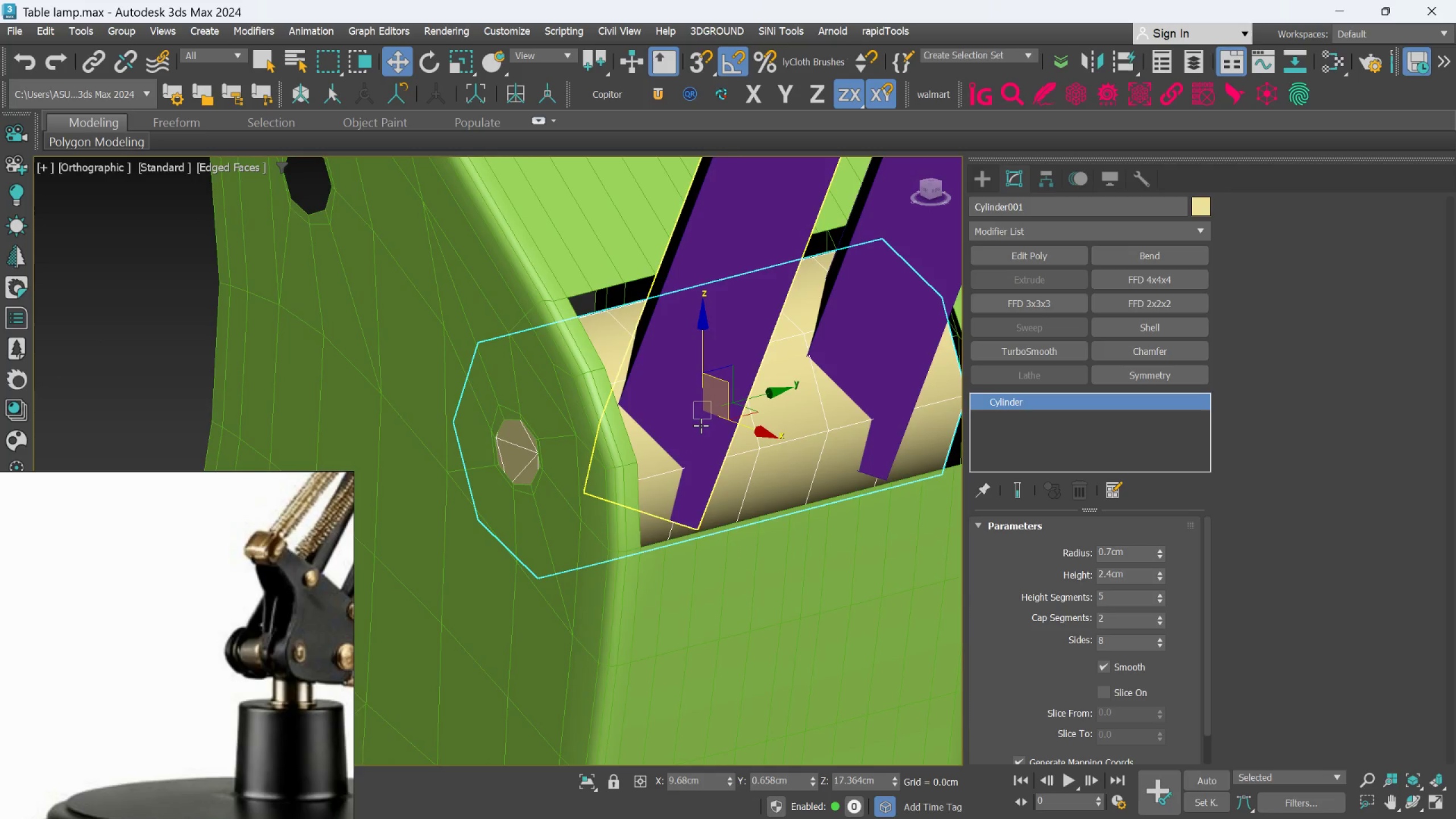 
scroll: coordinate [701, 425], scroll_direction: down, amount: 1.0
 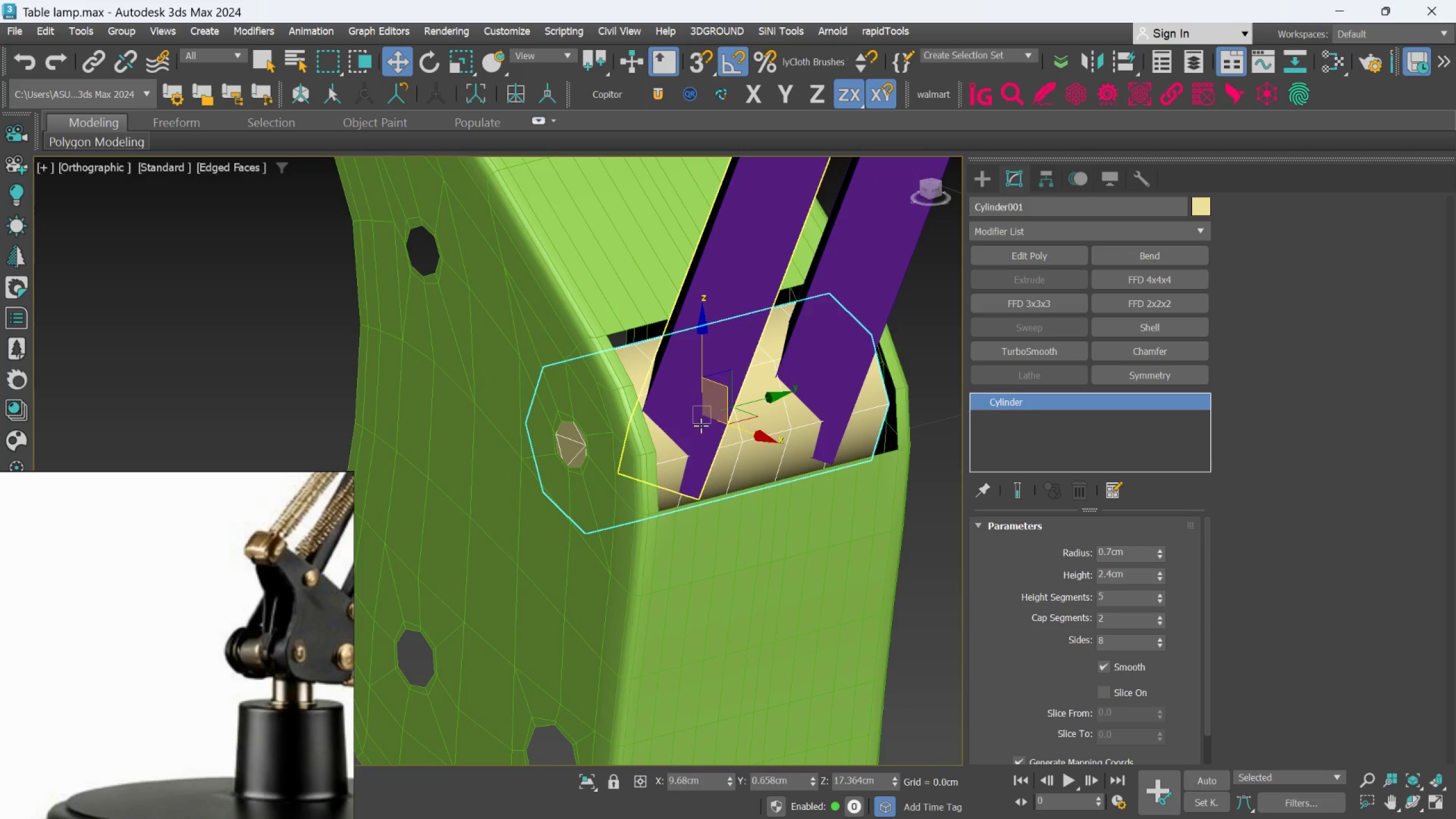 
hold_key(key=AltLeft, duration=0.47)
 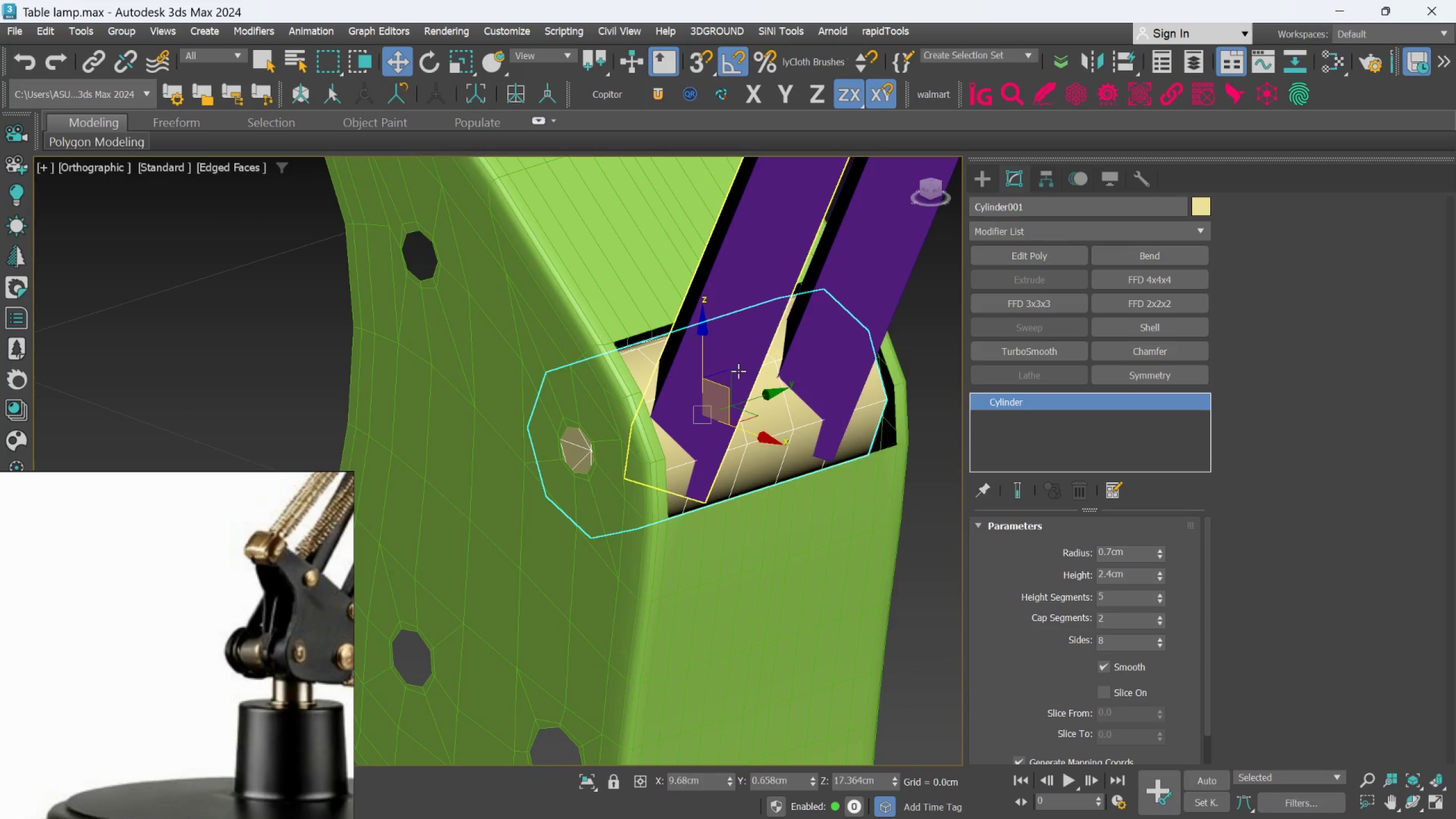 
left_click([733, 368])
 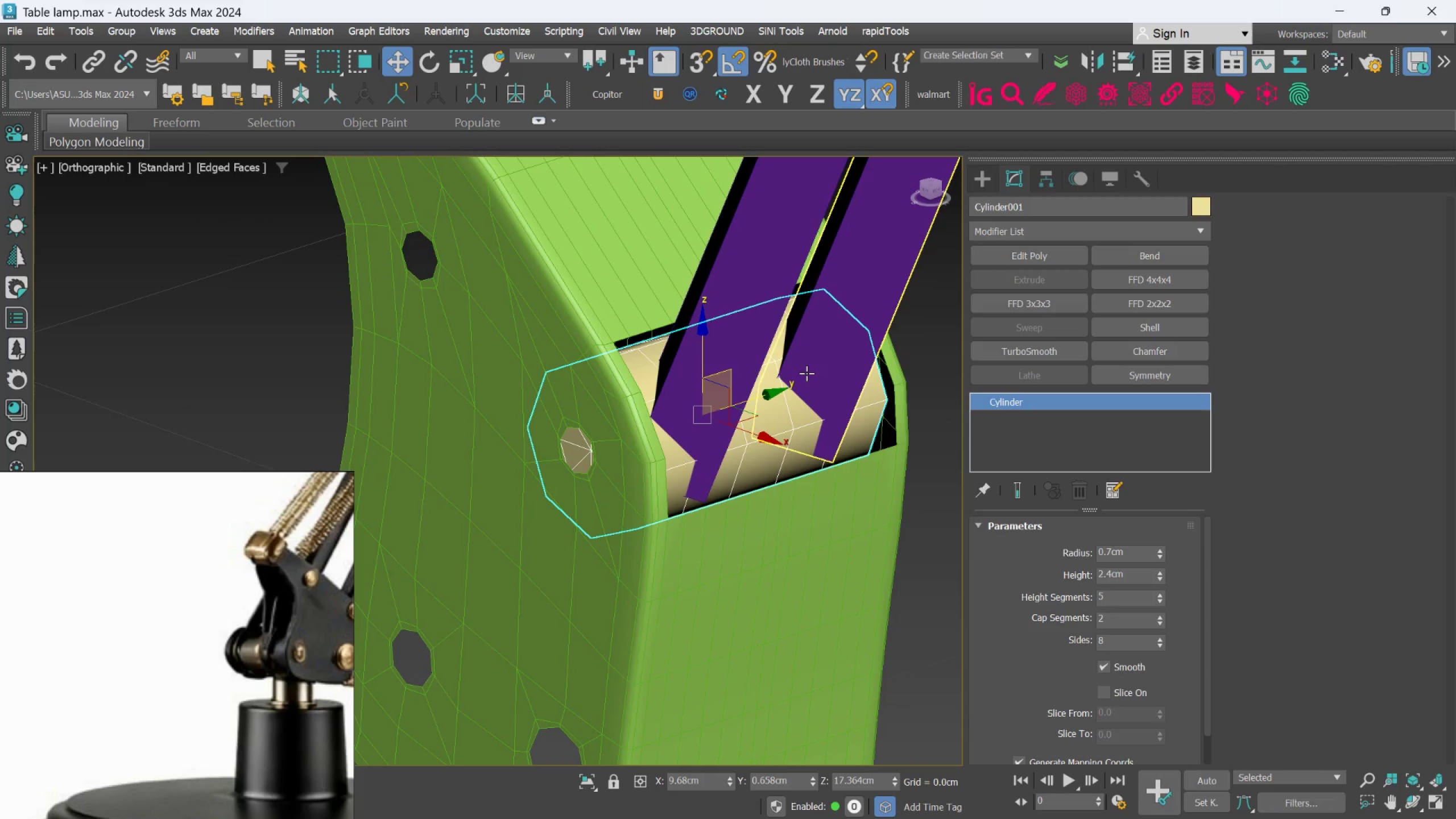 
hold_key(key=ControlLeft, duration=1.5)
 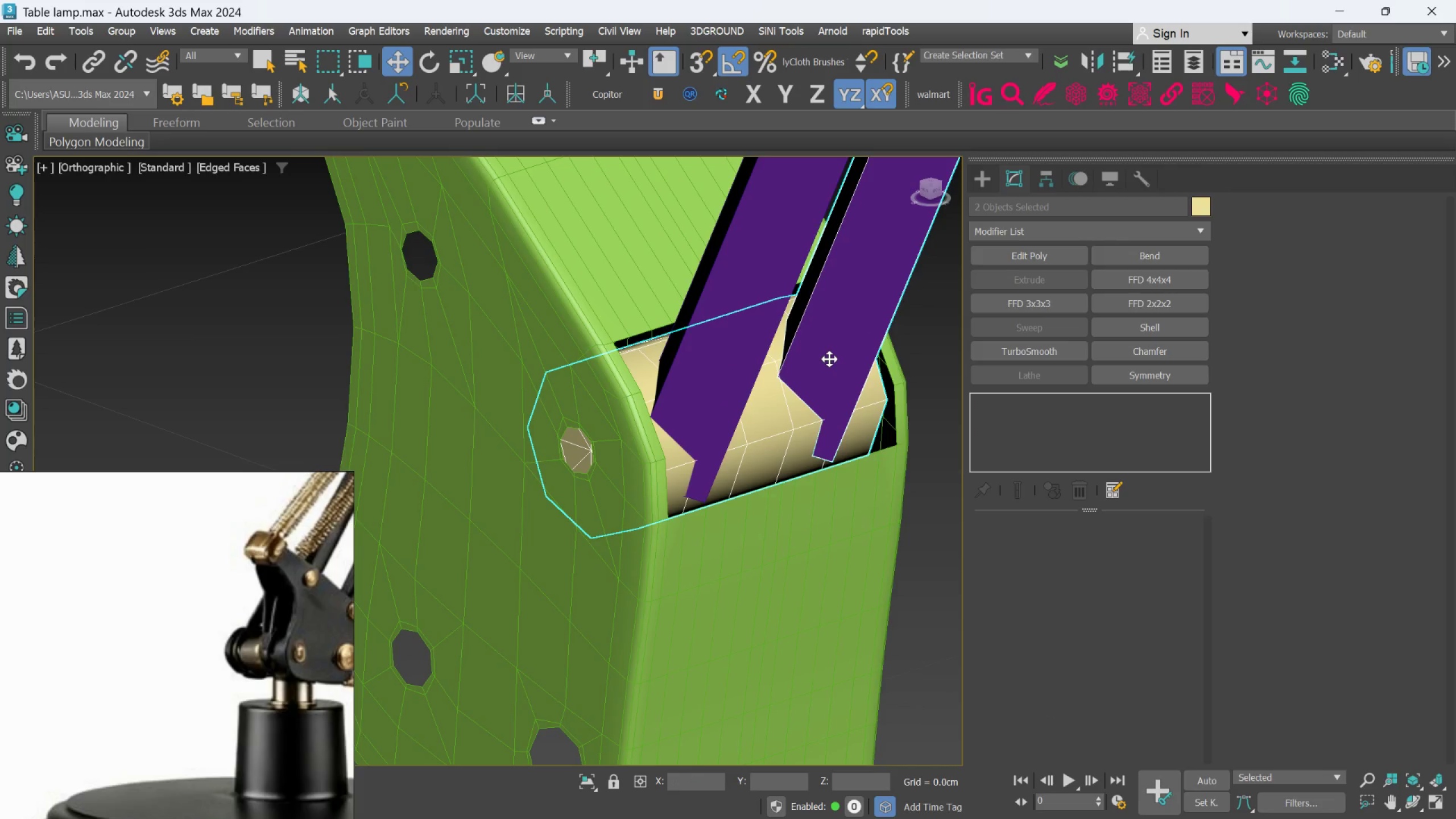 
hold_key(key=ControlLeft, duration=0.48)
left_click([829, 359])
 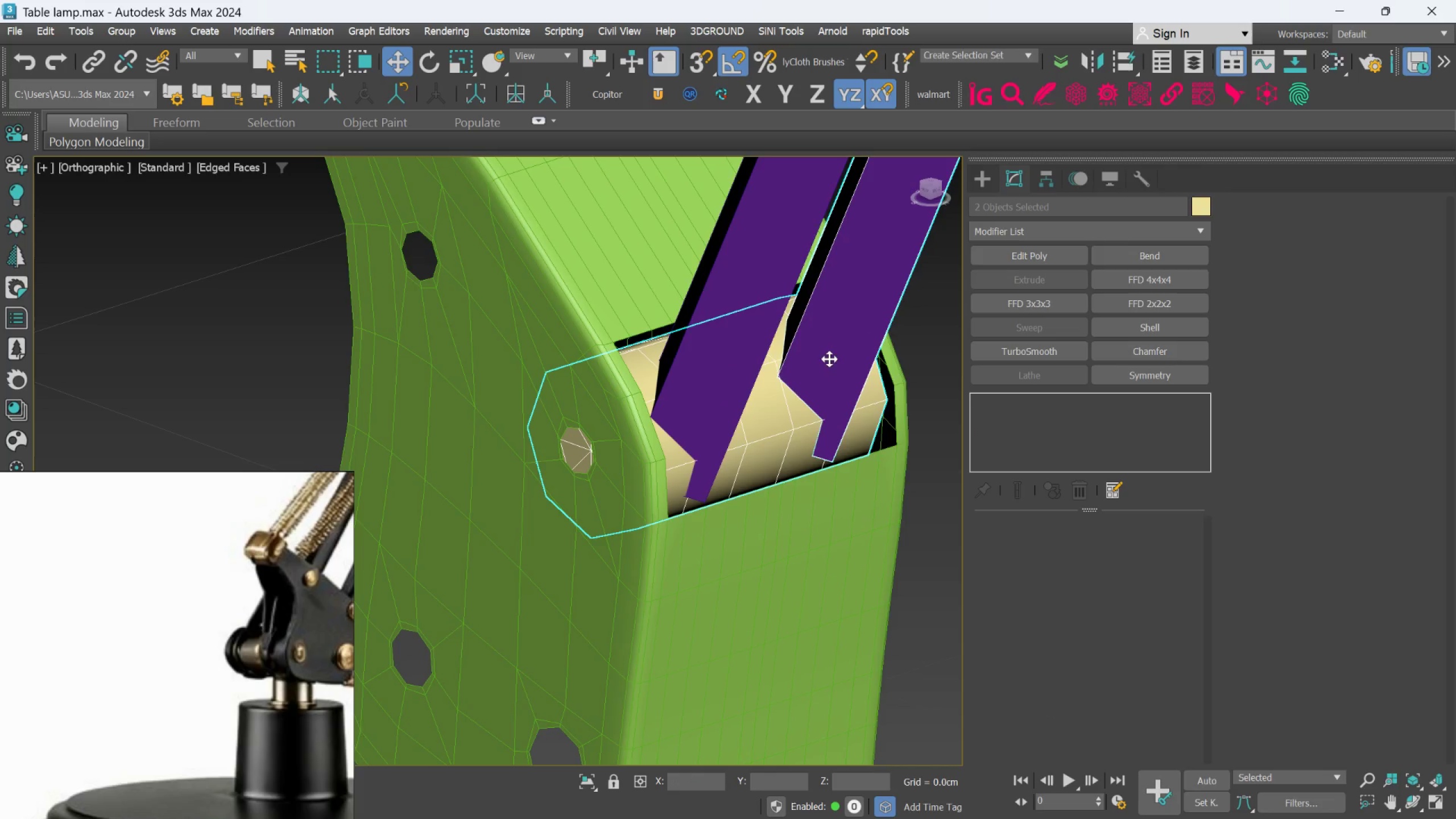 
scroll: coordinate [826, 375], scroll_direction: down, amount: 3.0
 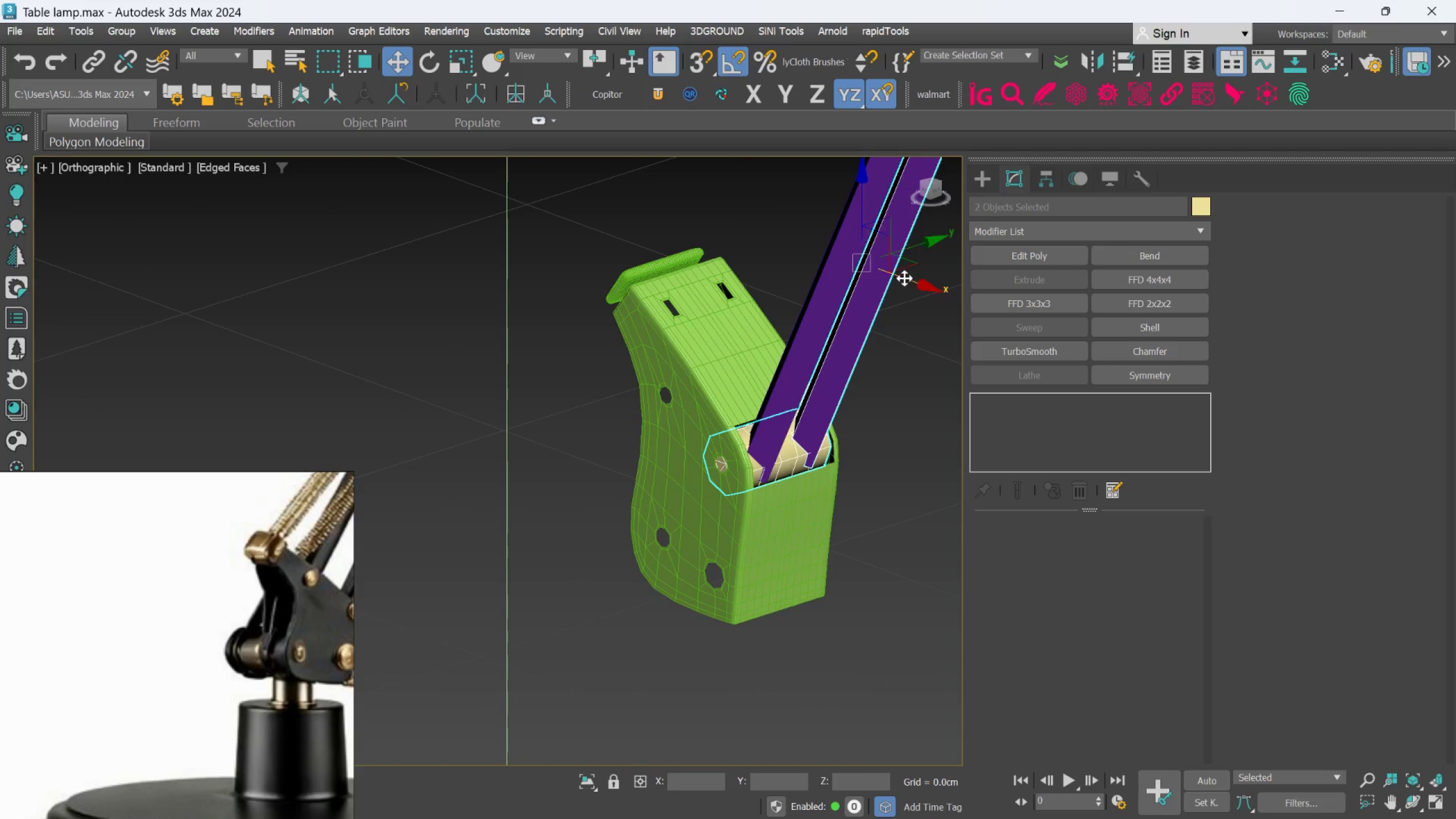 
left_click_drag(start_coordinate=[904, 278], to_coordinate=[900, 275])
 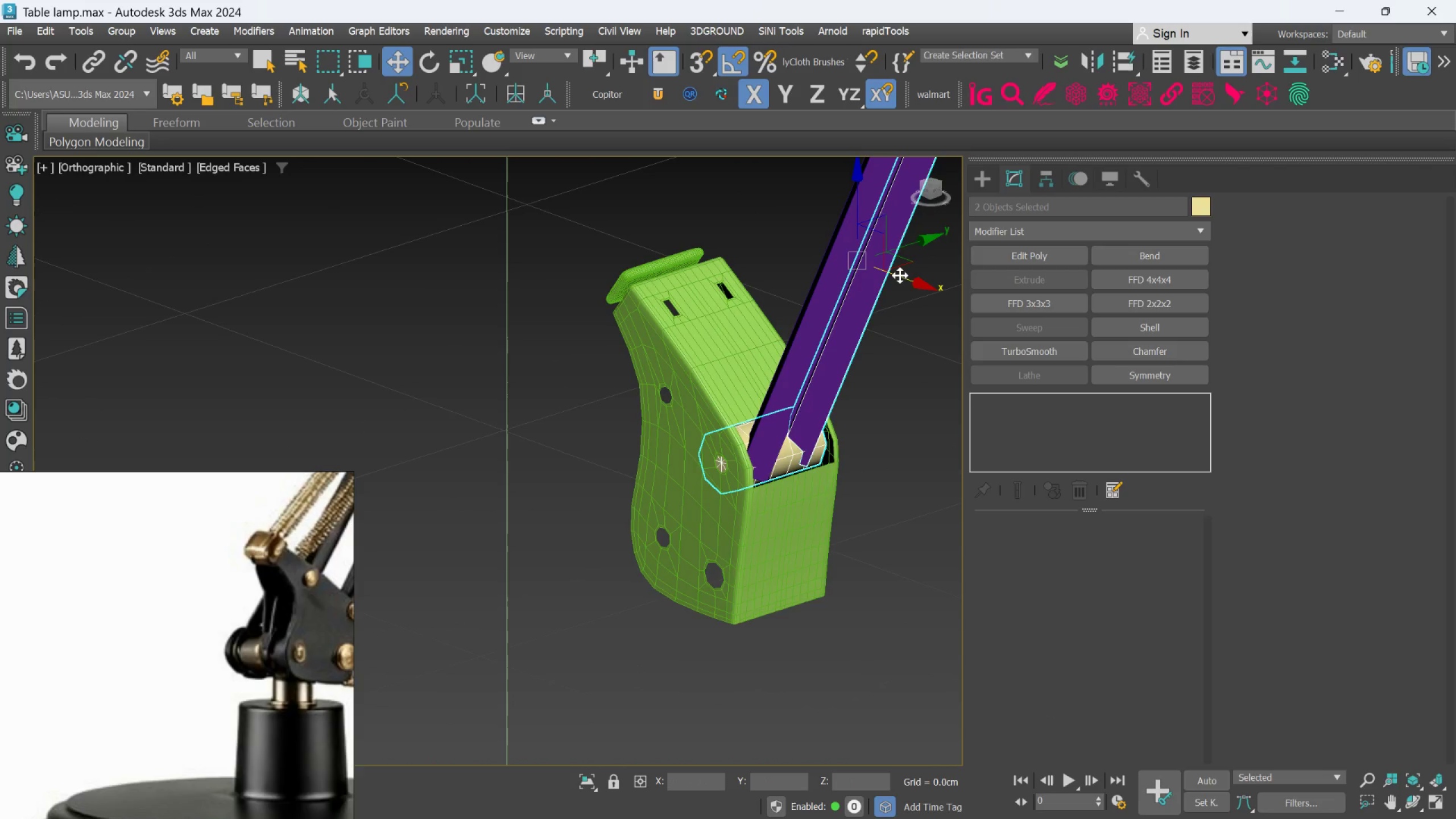 
key(Control+Z)
 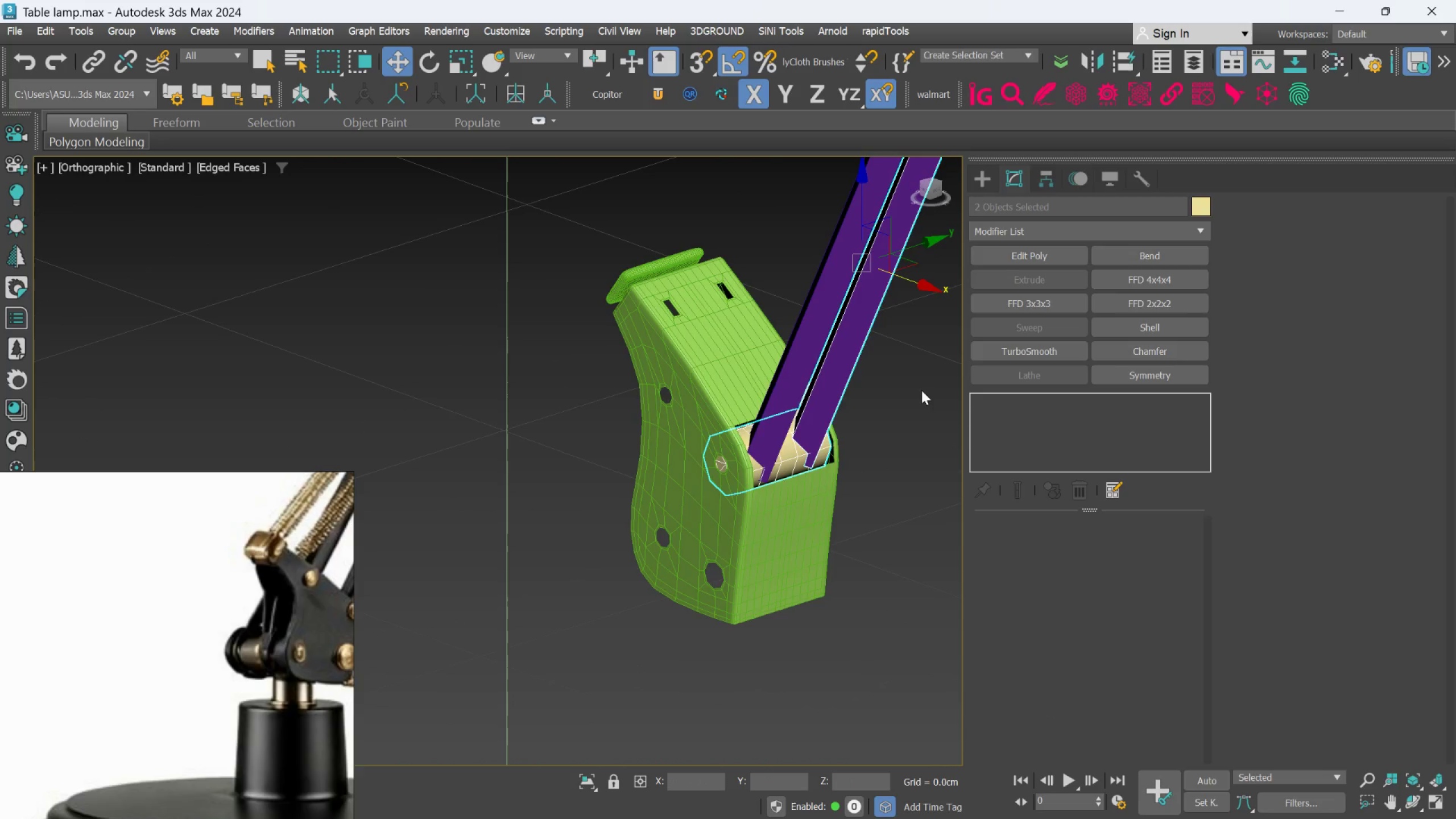 
left_click([921, 391])
 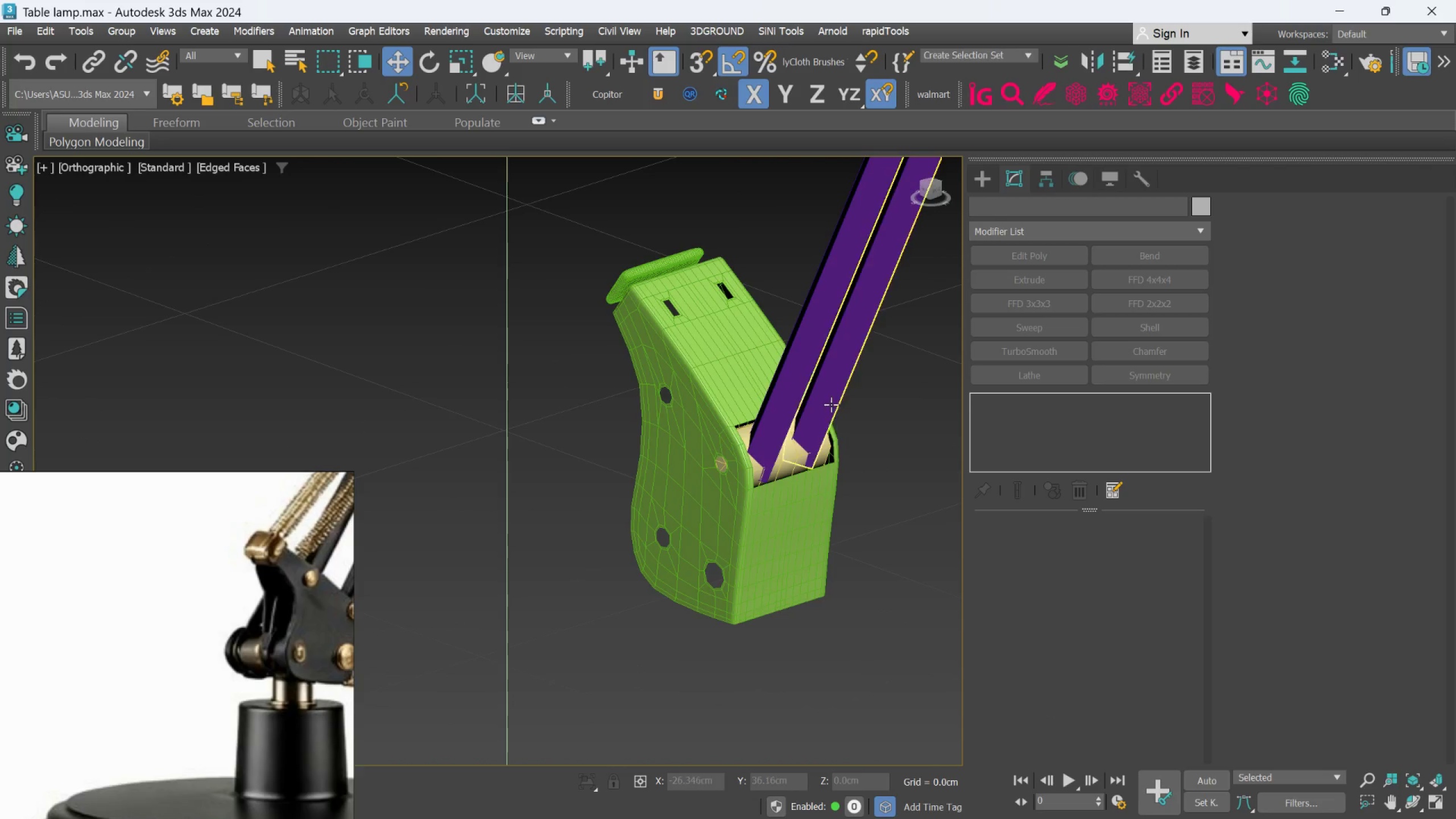 
left_click([831, 403])
 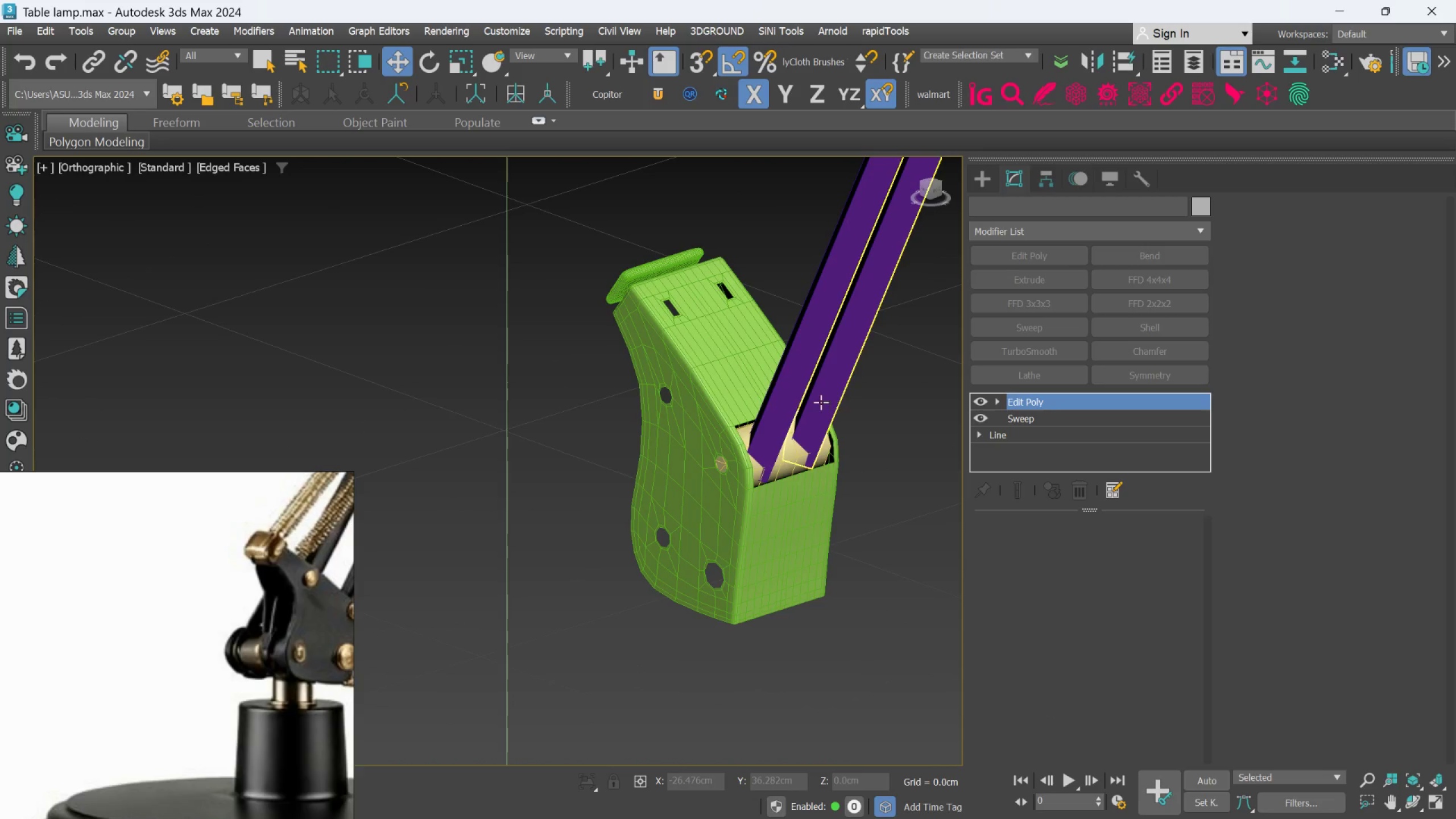 
hold_key(key=ControlLeft, duration=0.58)
left_click([785, 385])
 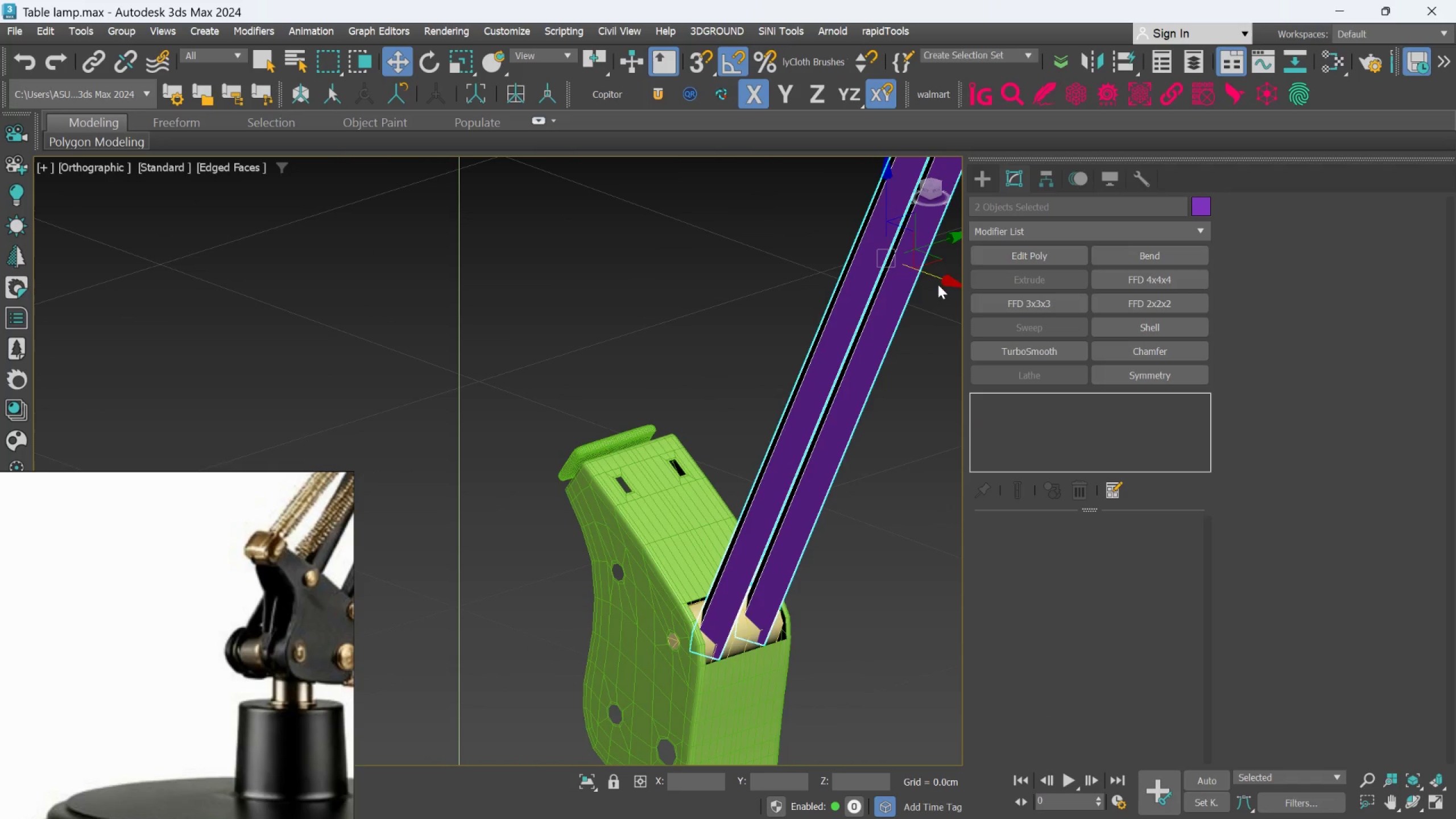 
left_click_drag(start_coordinate=[941, 278], to_coordinate=[933, 274])
 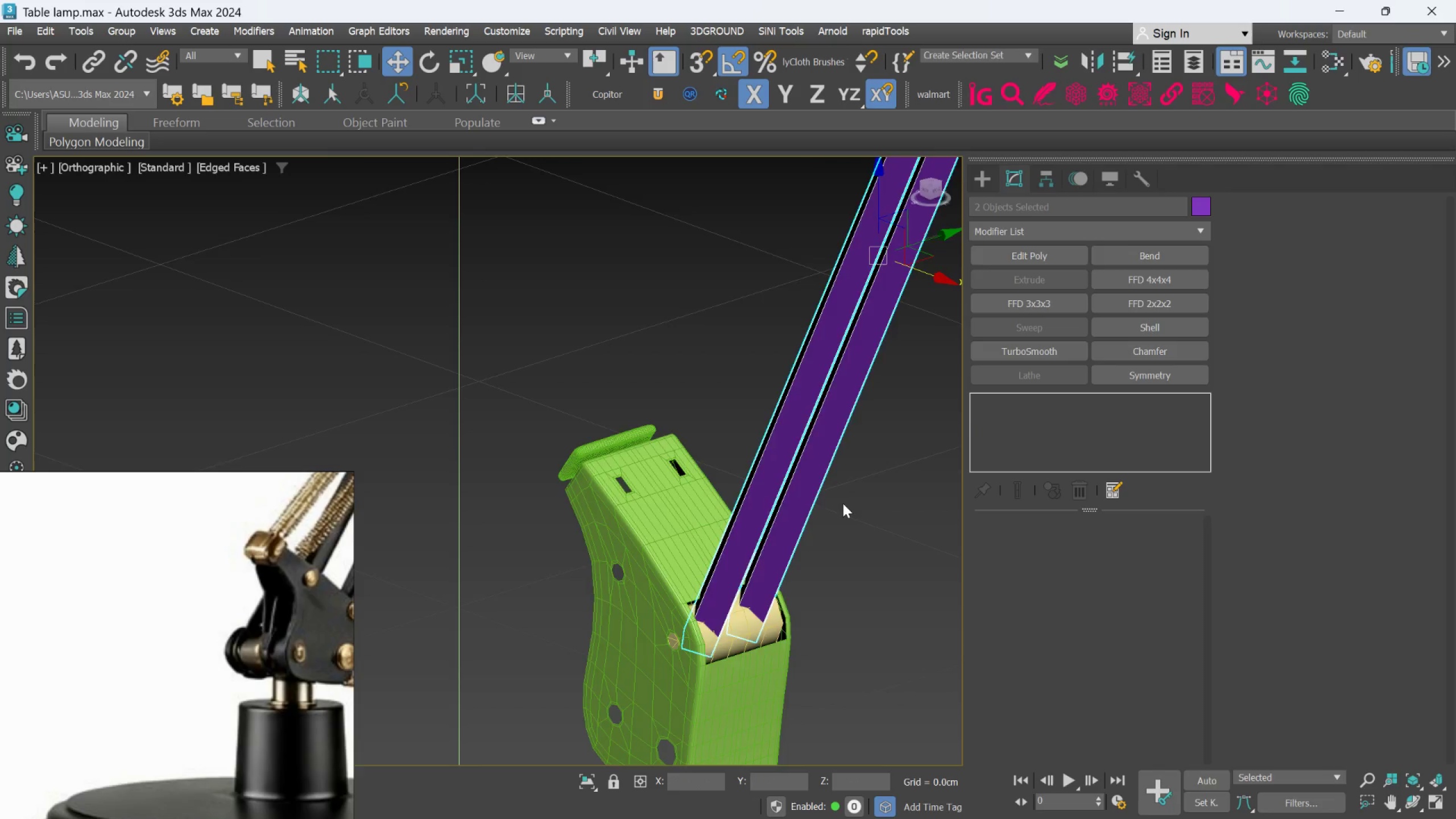 
hold_key(key=AltLeft, duration=0.62)
 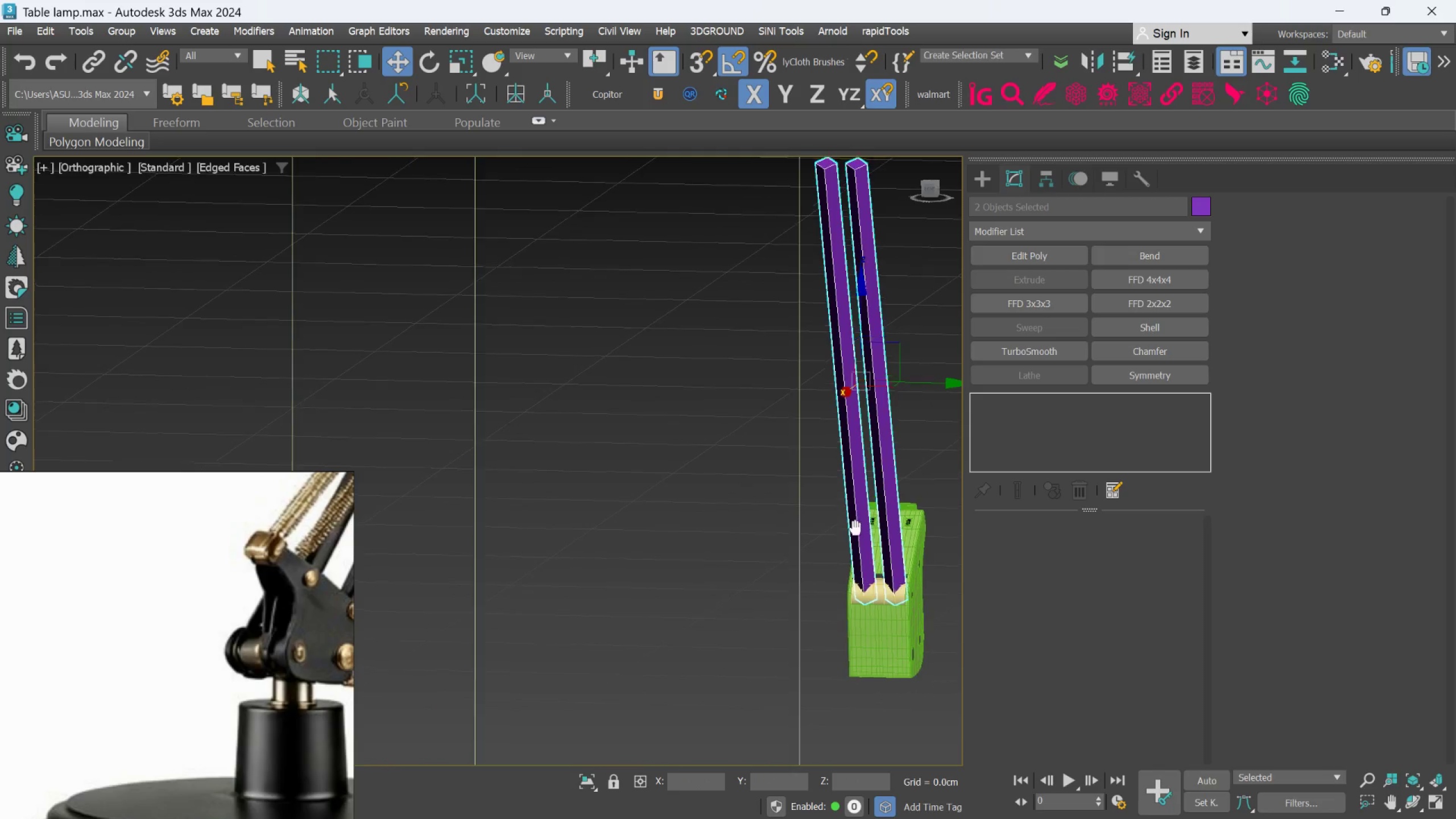 
scroll: coordinate [843, 503], scroll_direction: down, amount: 2.0
 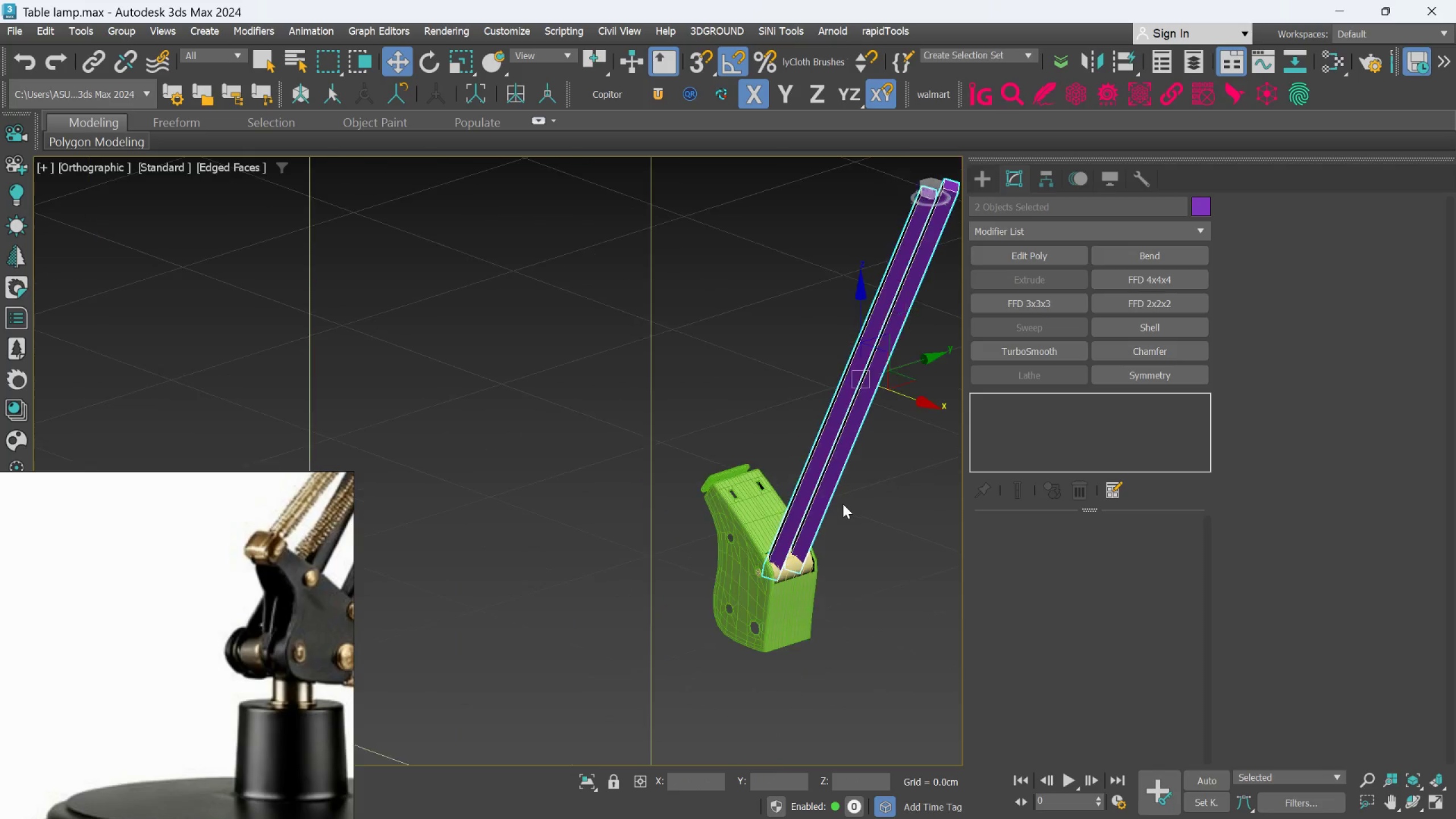 
hold_key(key=AltLeft, duration=0.38)
 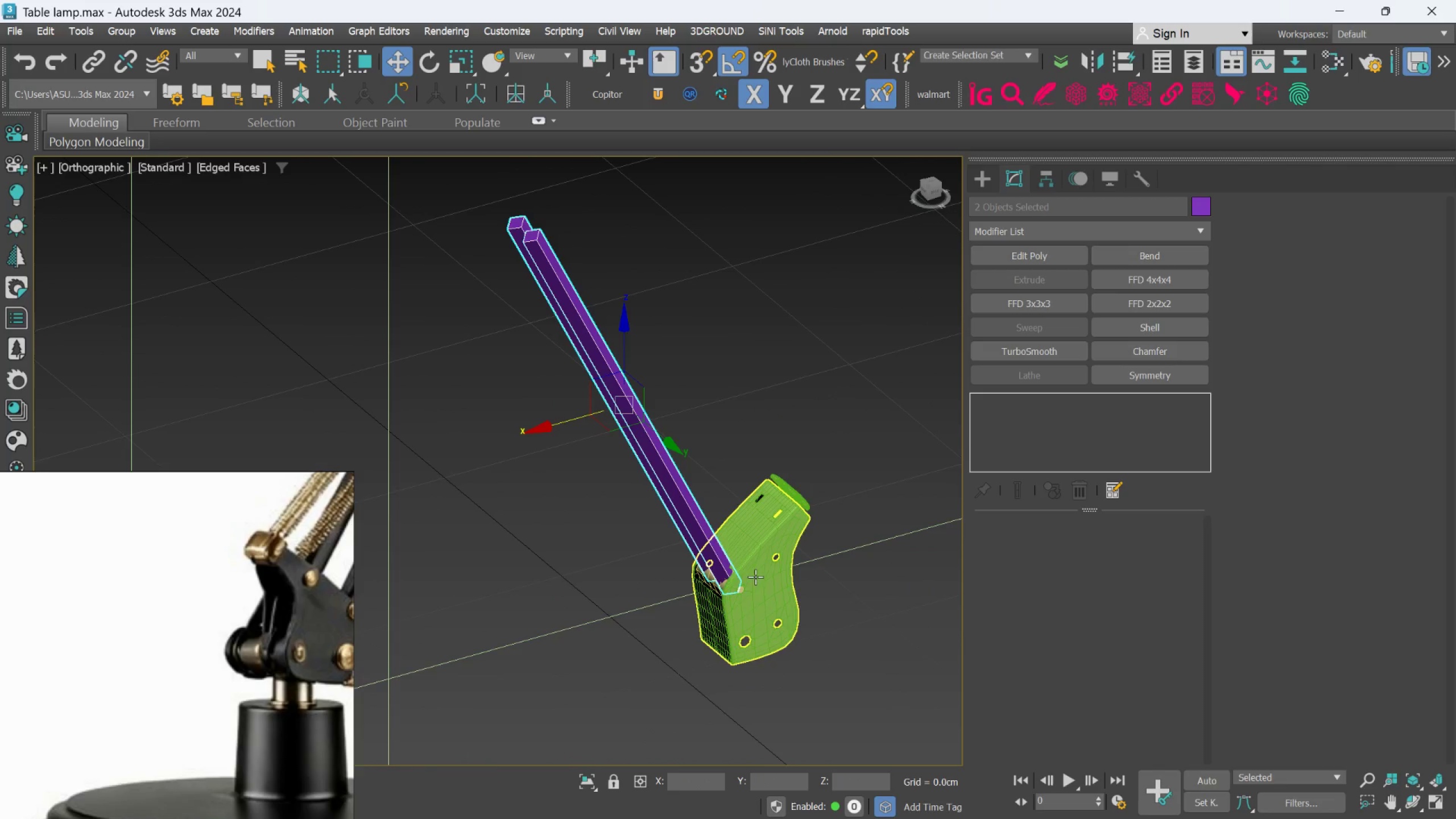 
scroll: coordinate [705, 572], scroll_direction: up, amount: 4.0
 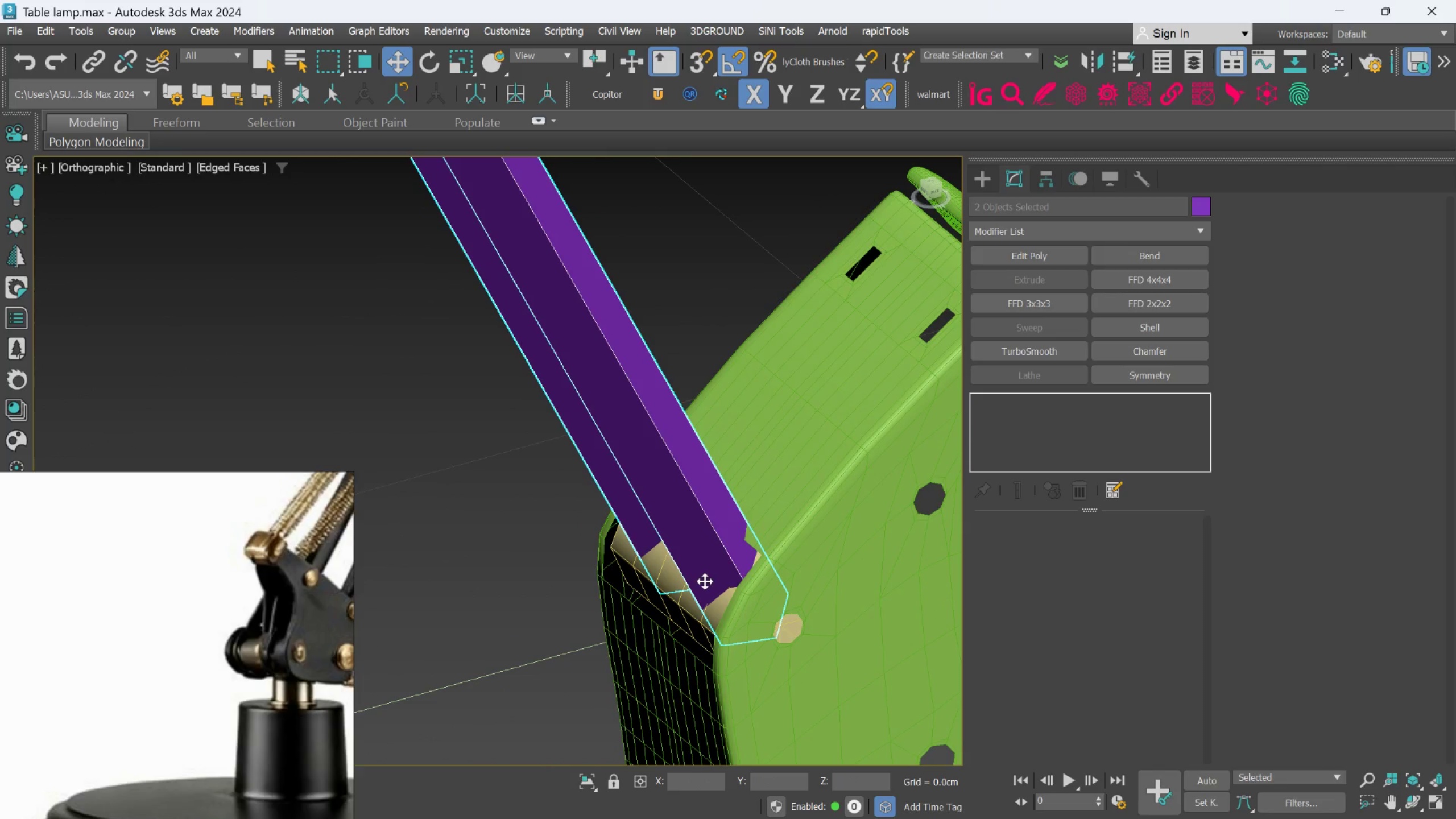 
hold_key(key=AltLeft, duration=0.7)
 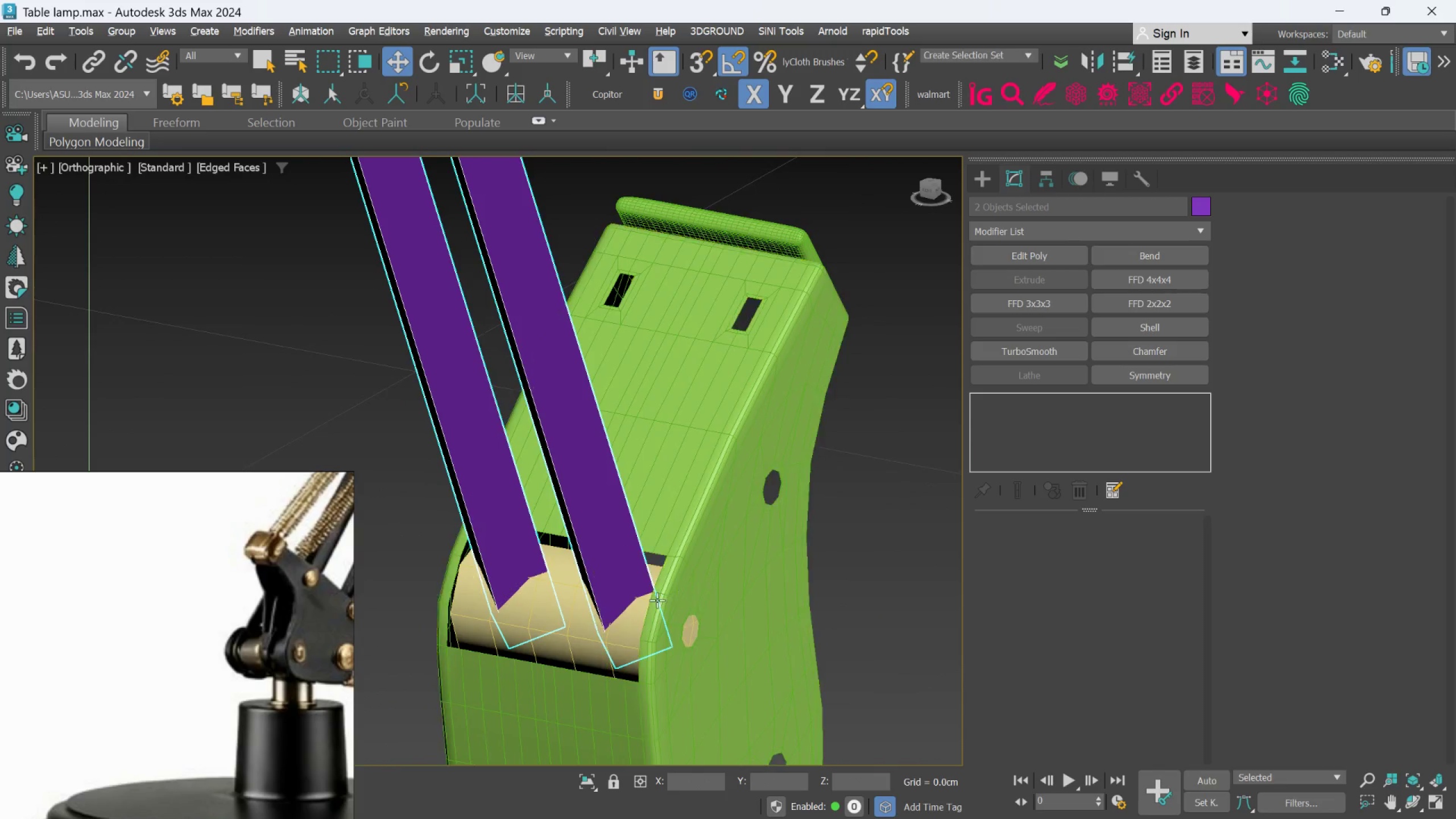 
hold_key(key=AltLeft, duration=1.08)
 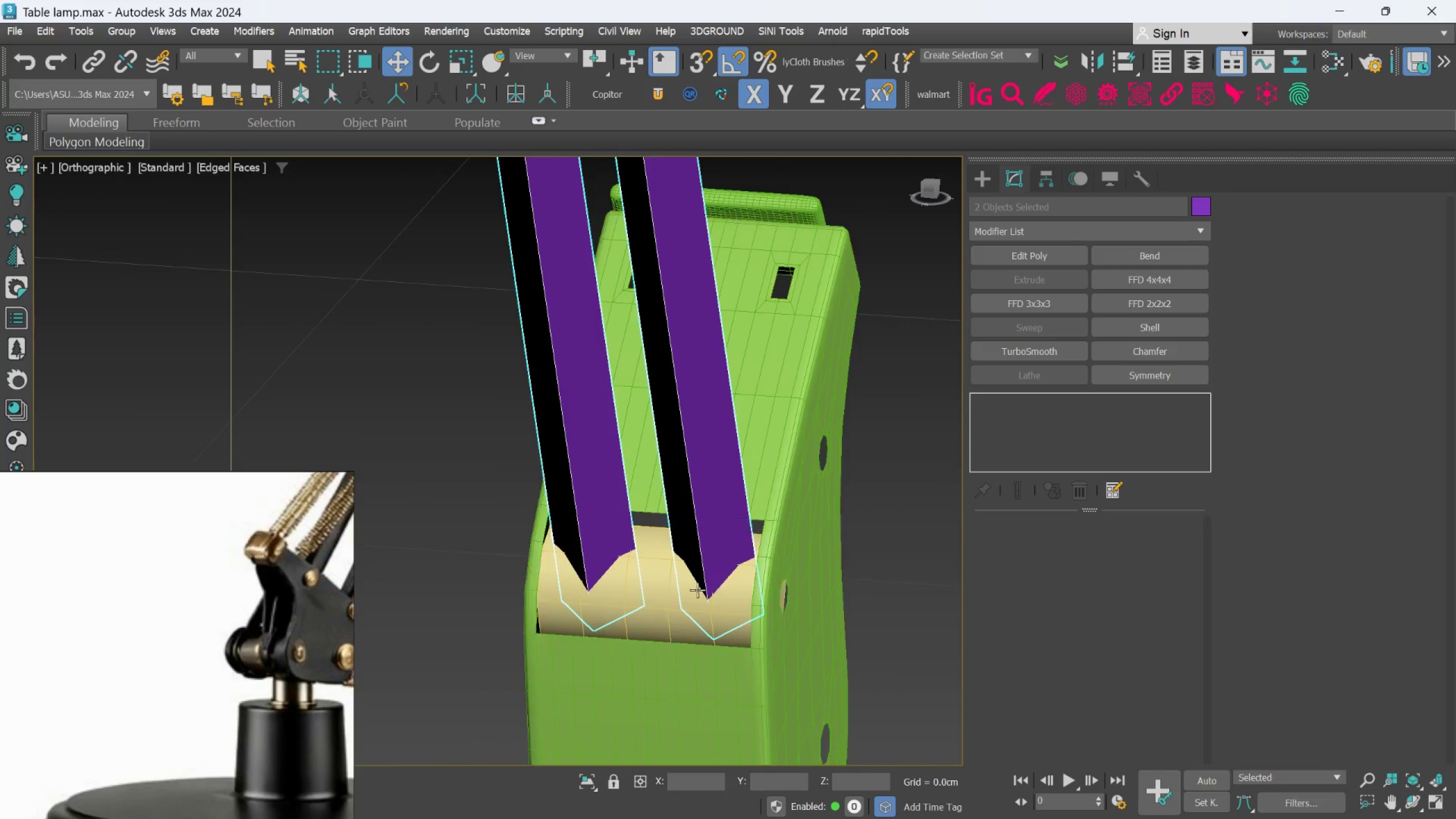 
scroll: coordinate [689, 589], scroll_direction: up, amount: 2.0
 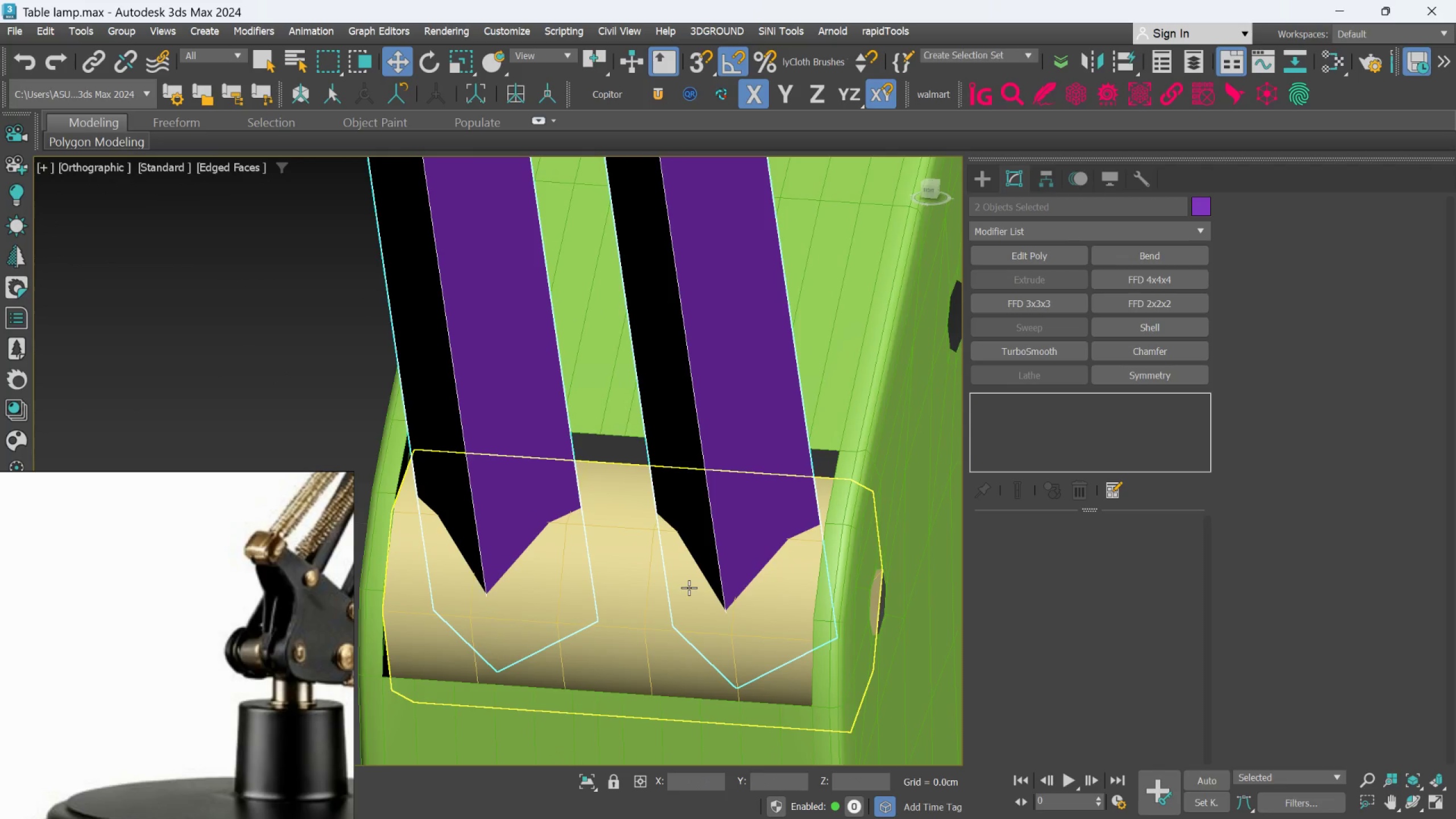 
hold_key(key=AltLeft, duration=0.7)
 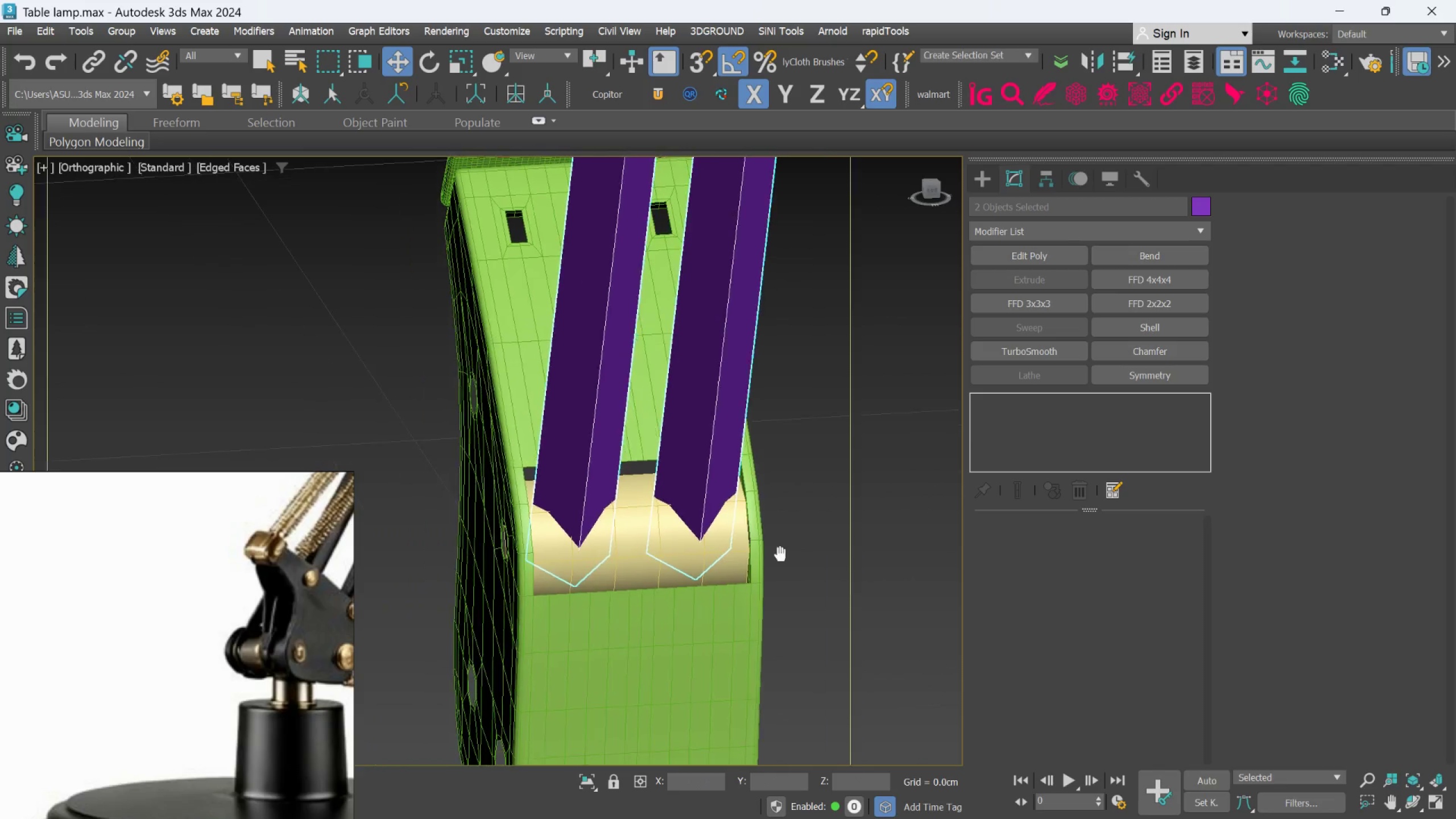 
scroll: coordinate [689, 588], scroll_direction: down, amount: 2.0
 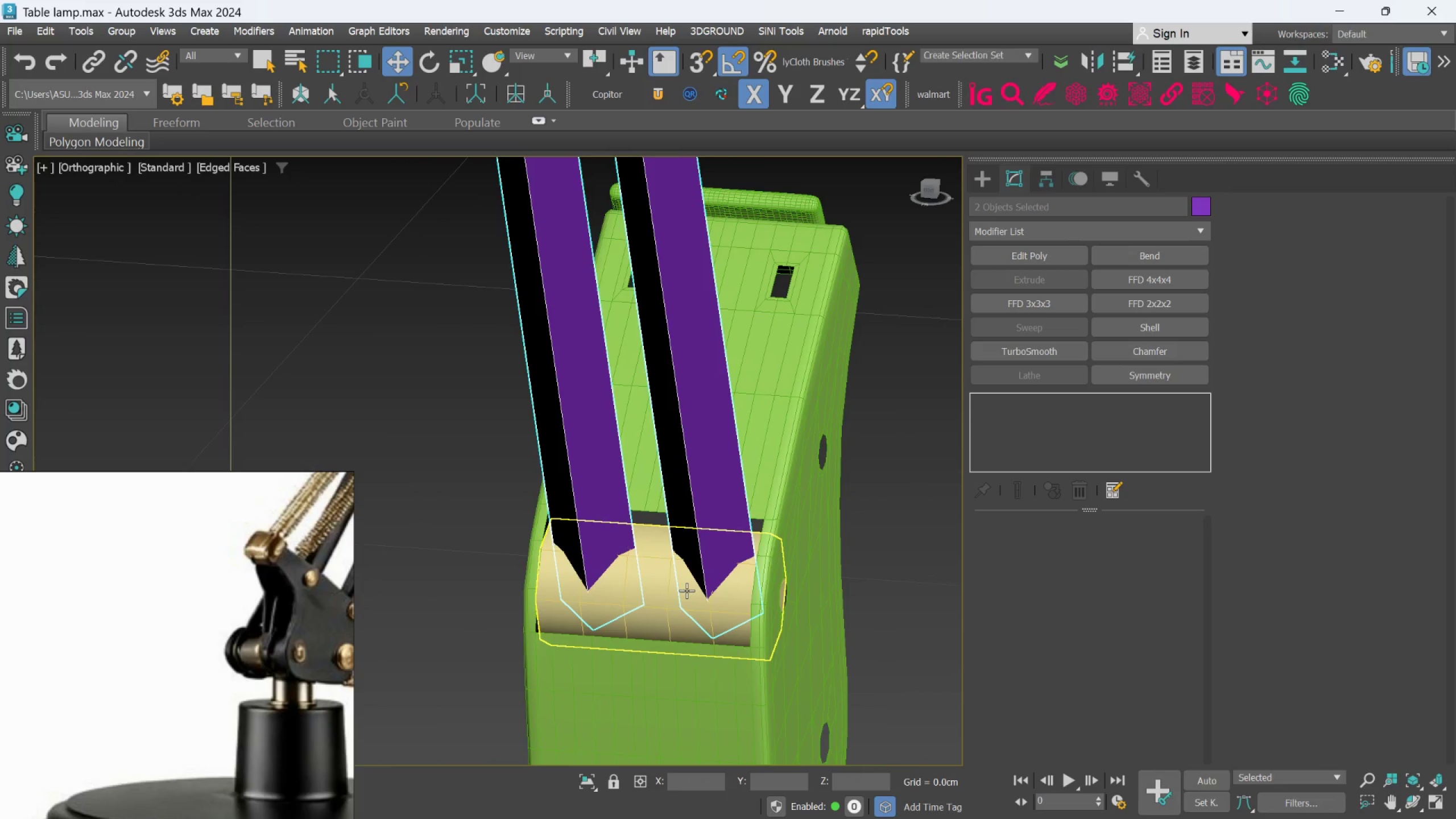 
hold_key(key=AltLeft, duration=1.64)
 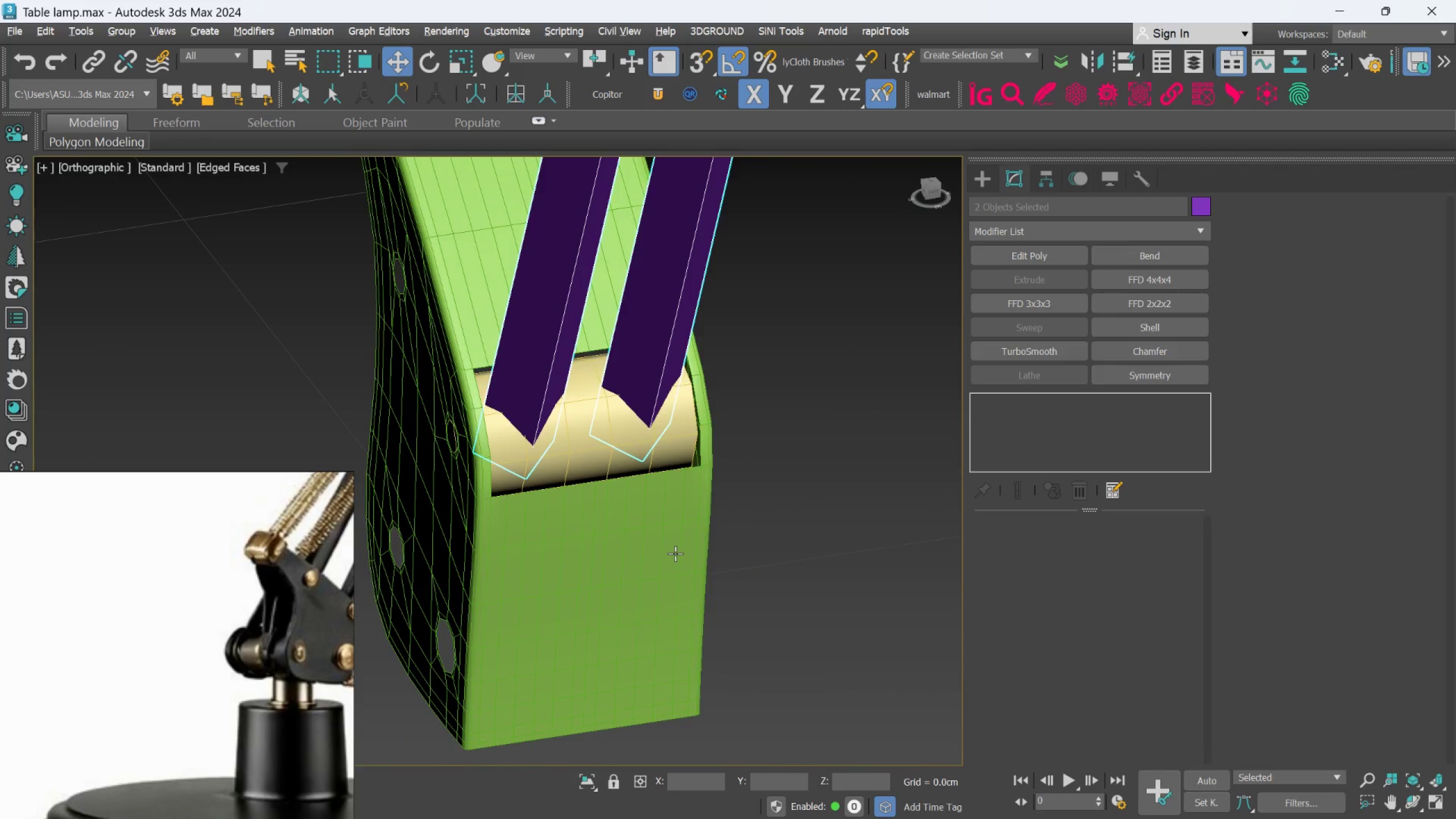 
hold_key(key=AltLeft, duration=0.5)
 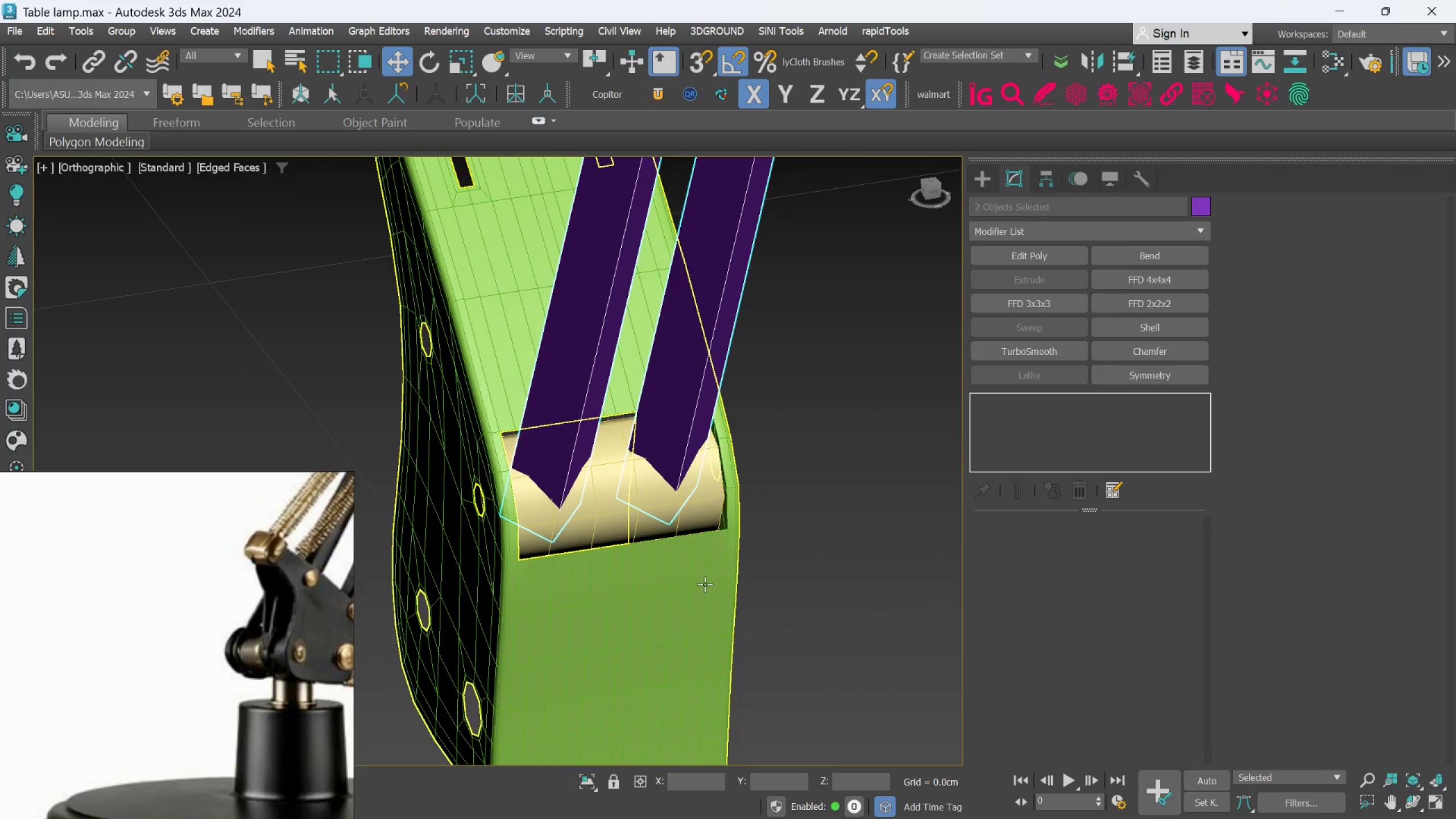 
scroll: coordinate [665, 537], scroll_direction: none, amount: 0.0
 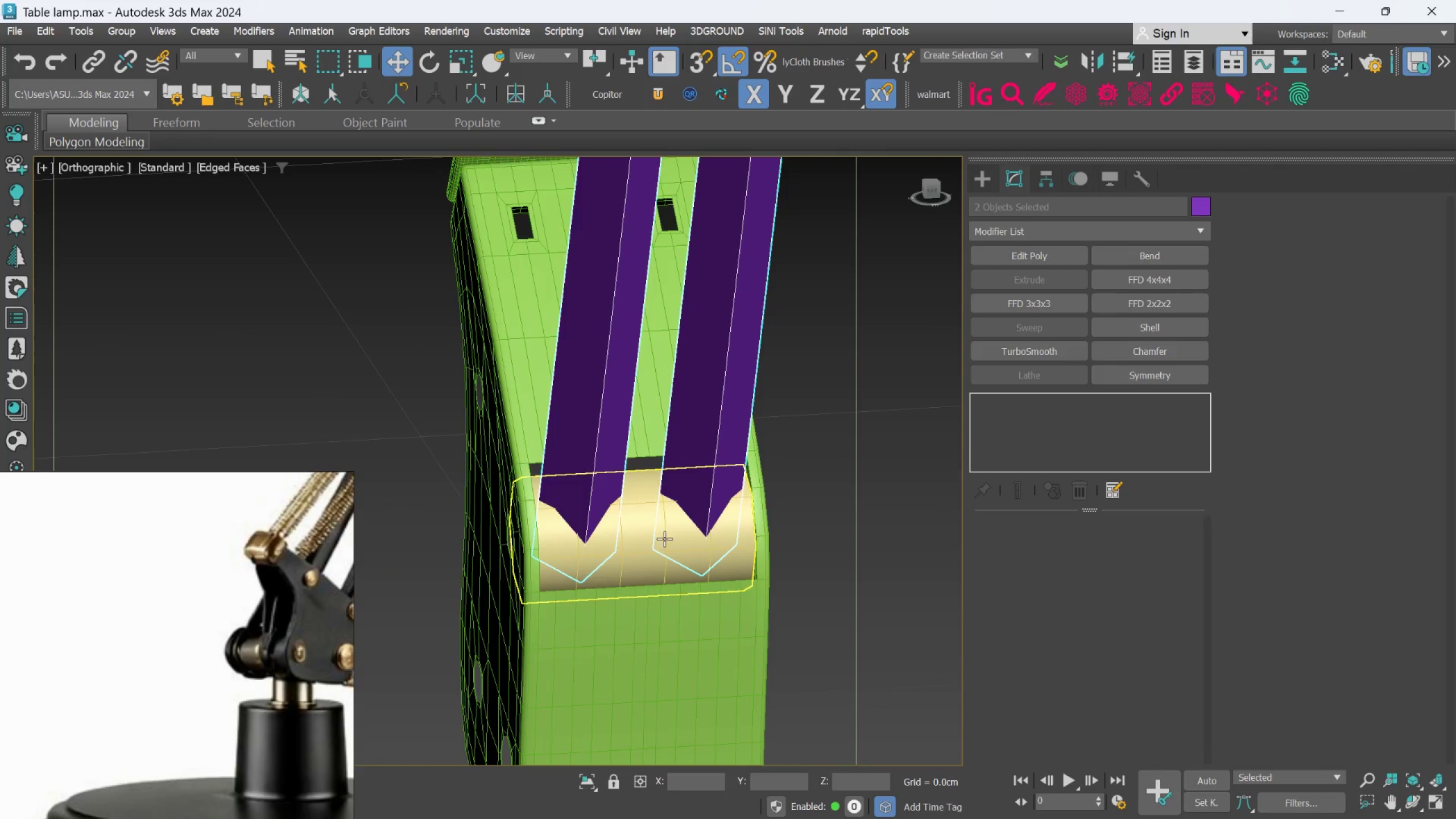 
scroll: coordinate [693, 507], scroll_direction: down, amount: 2.0
 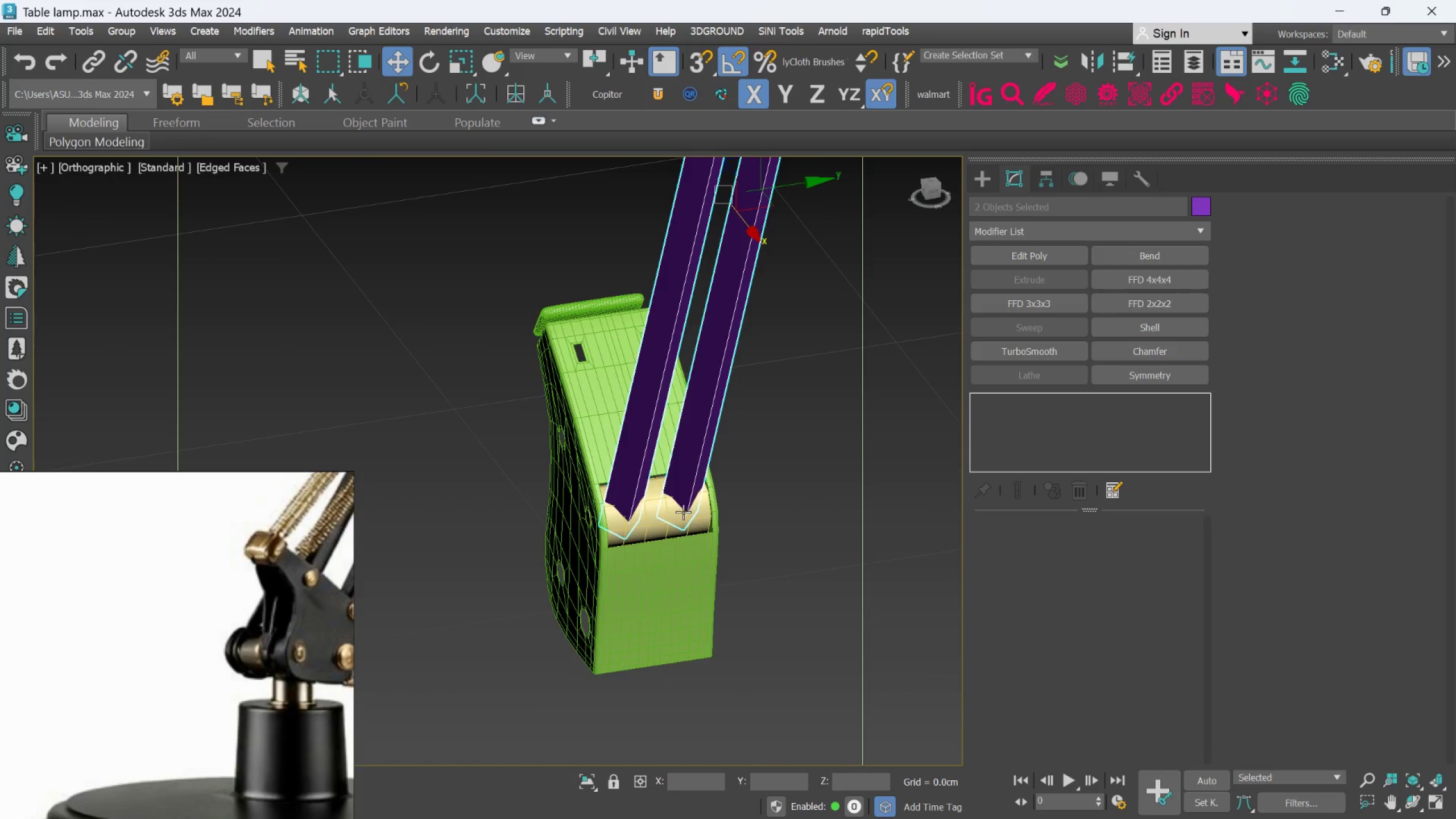 
scroll: coordinate [682, 513], scroll_direction: up, amount: 3.0
 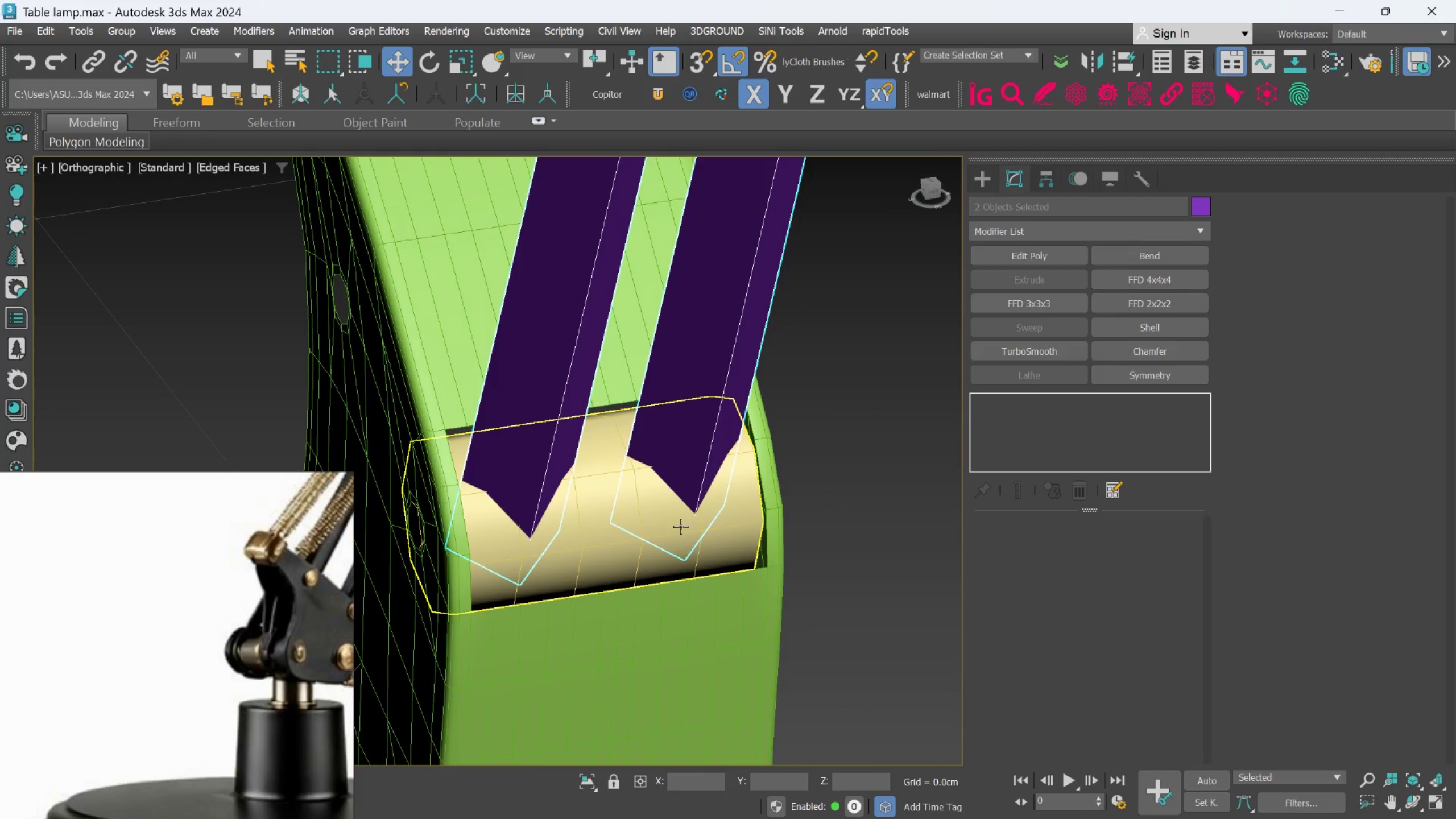 
mouse_move([668, 550])
 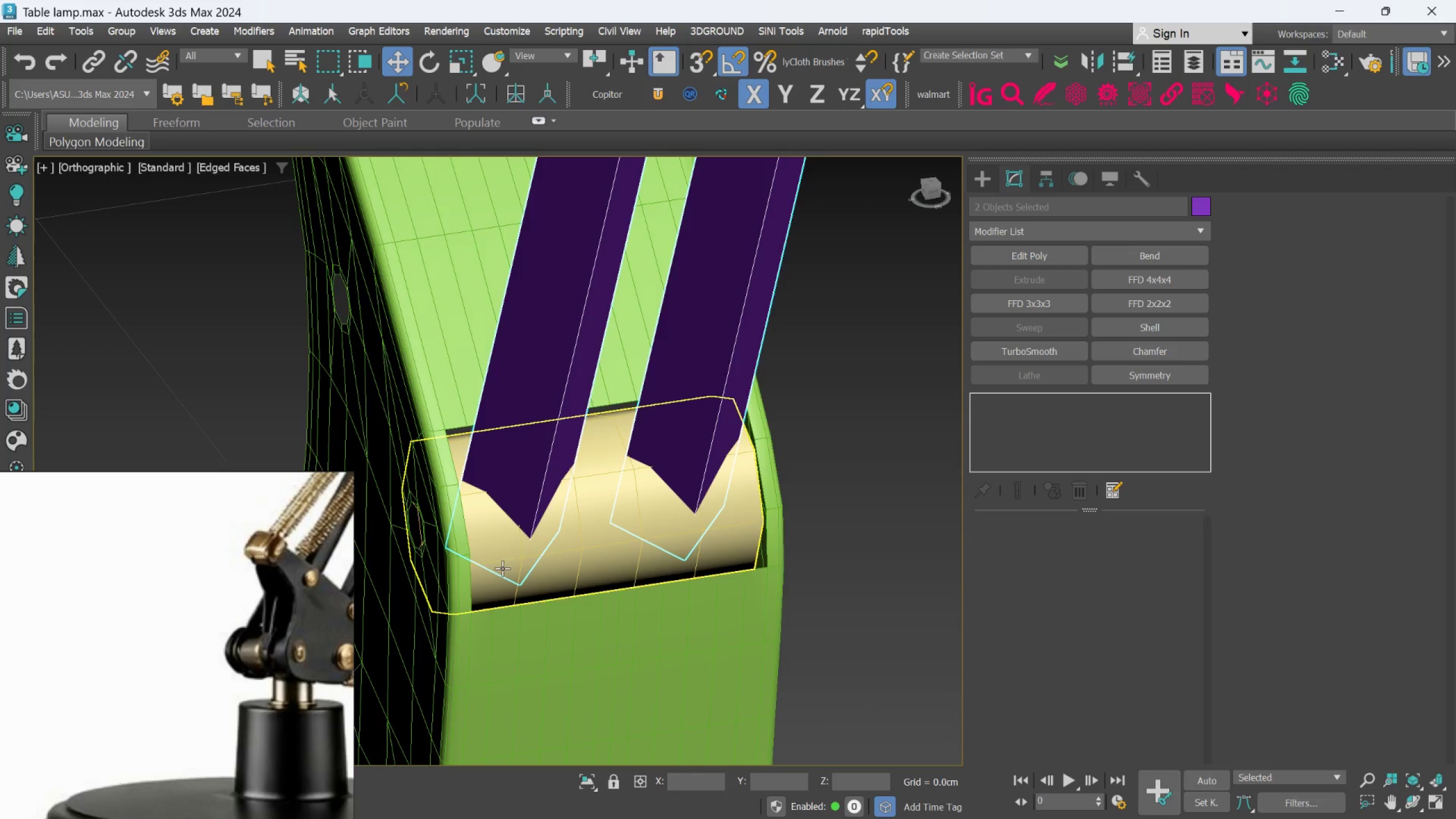 
scroll: coordinate [437, 507], scroll_direction: up, amount: 2.0
 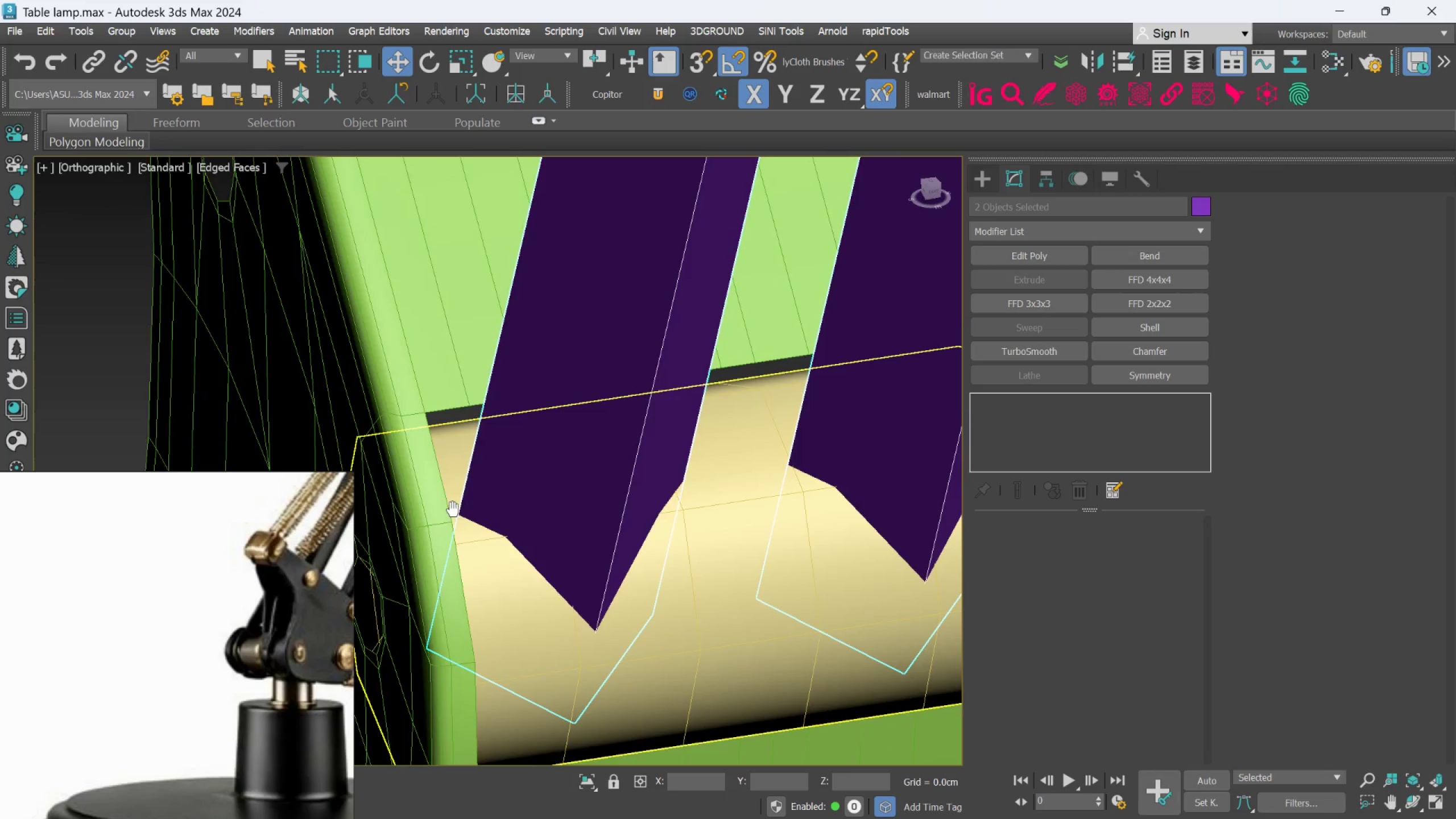 
scroll: coordinate [449, 506], scroll_direction: down, amount: 1.0
 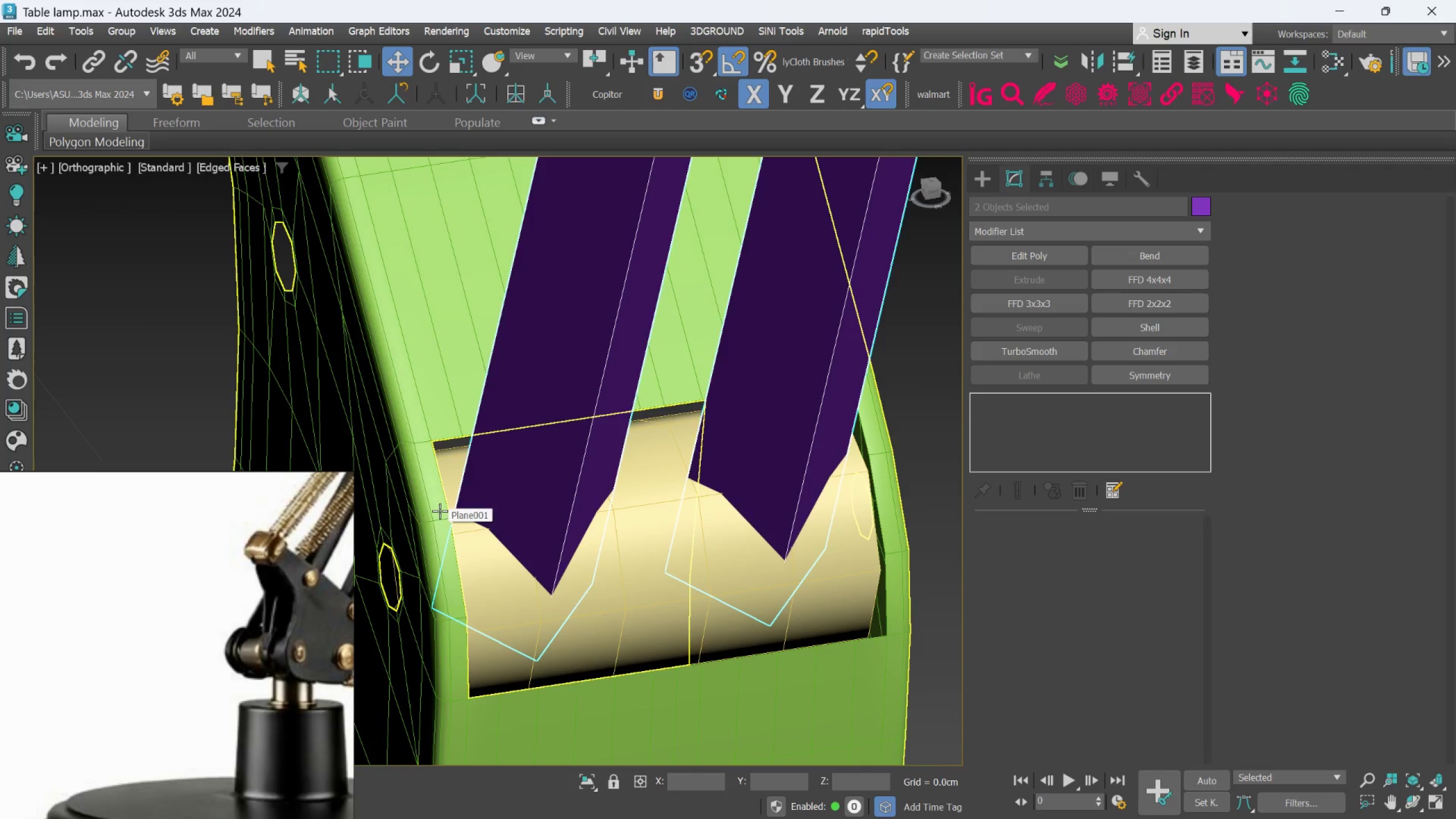 
wait(6.01)
 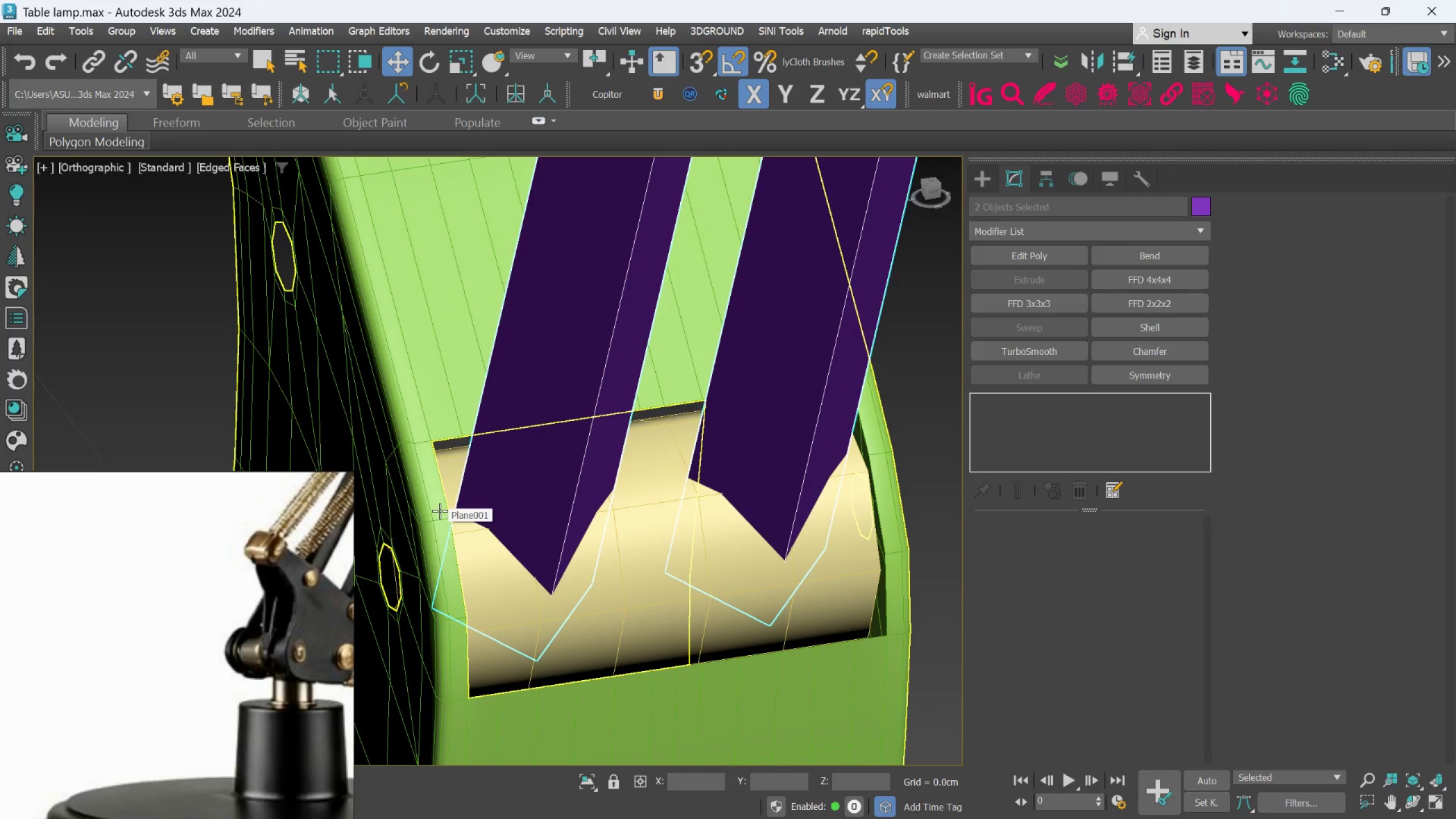 
scroll: coordinate [536, 521], scroll_direction: down, amount: 2.0
 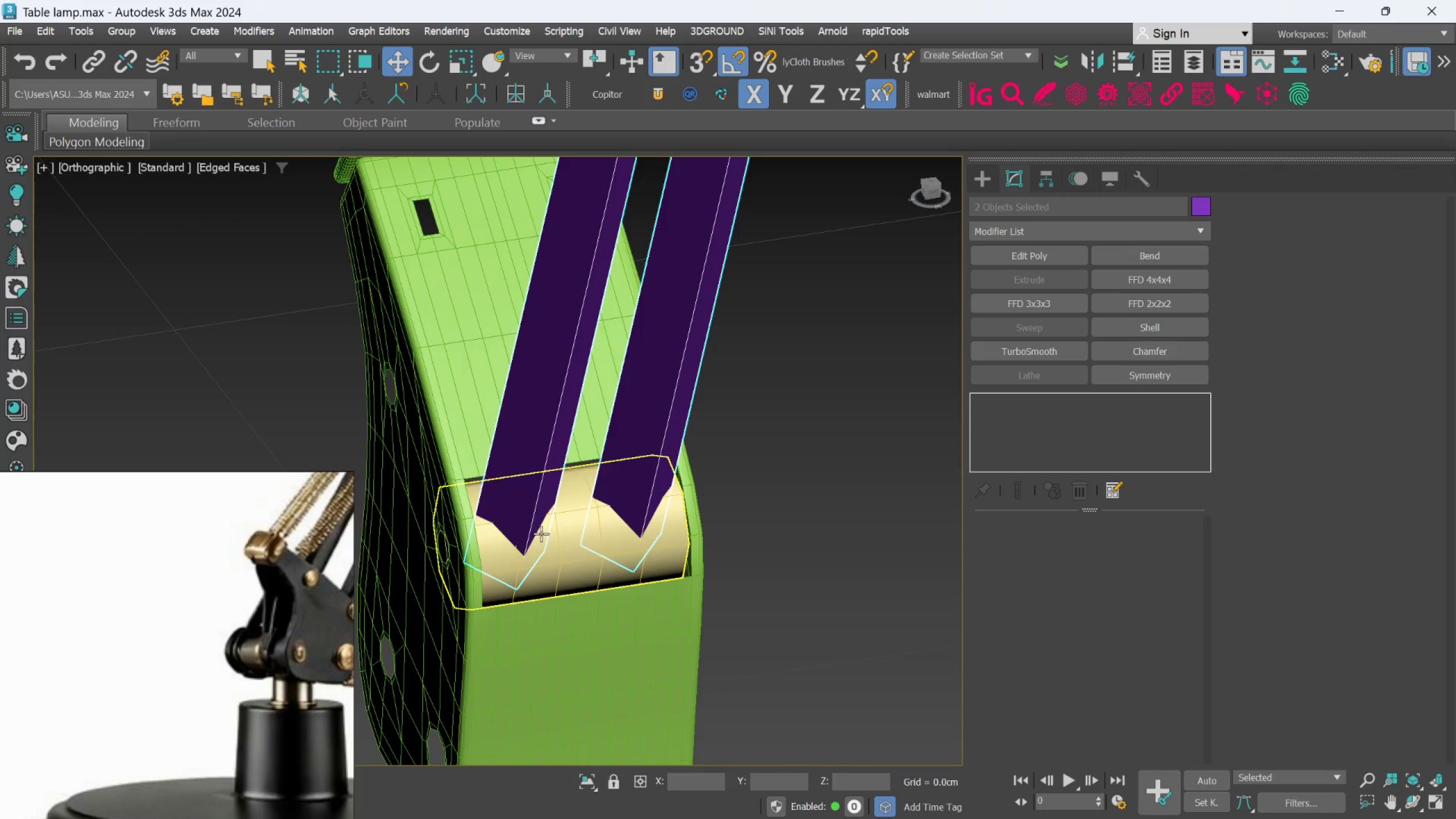 
hold_key(key=AltLeft, duration=0.66)
 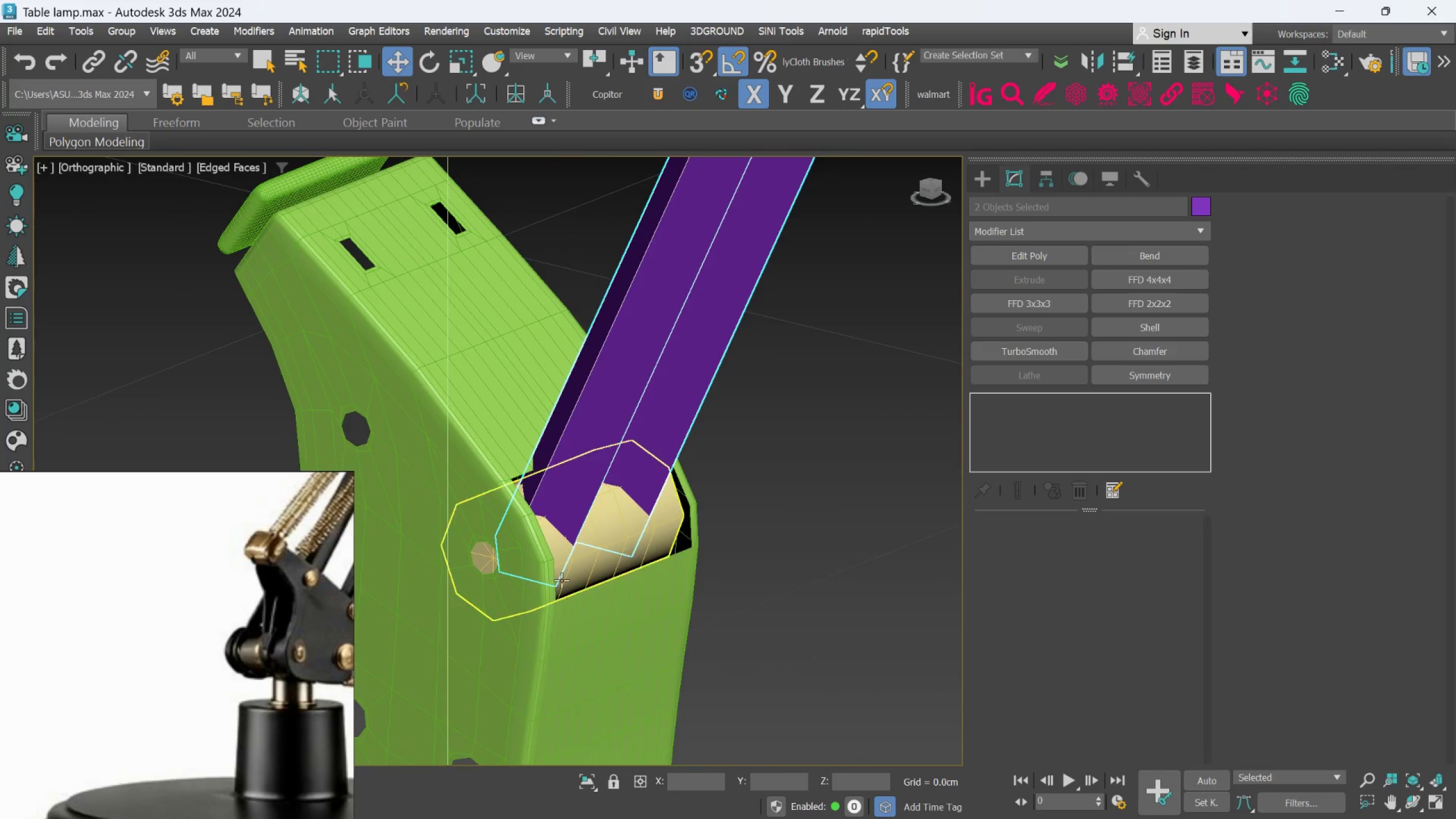 
scroll: coordinate [556, 564], scroll_direction: up, amount: 1.0
 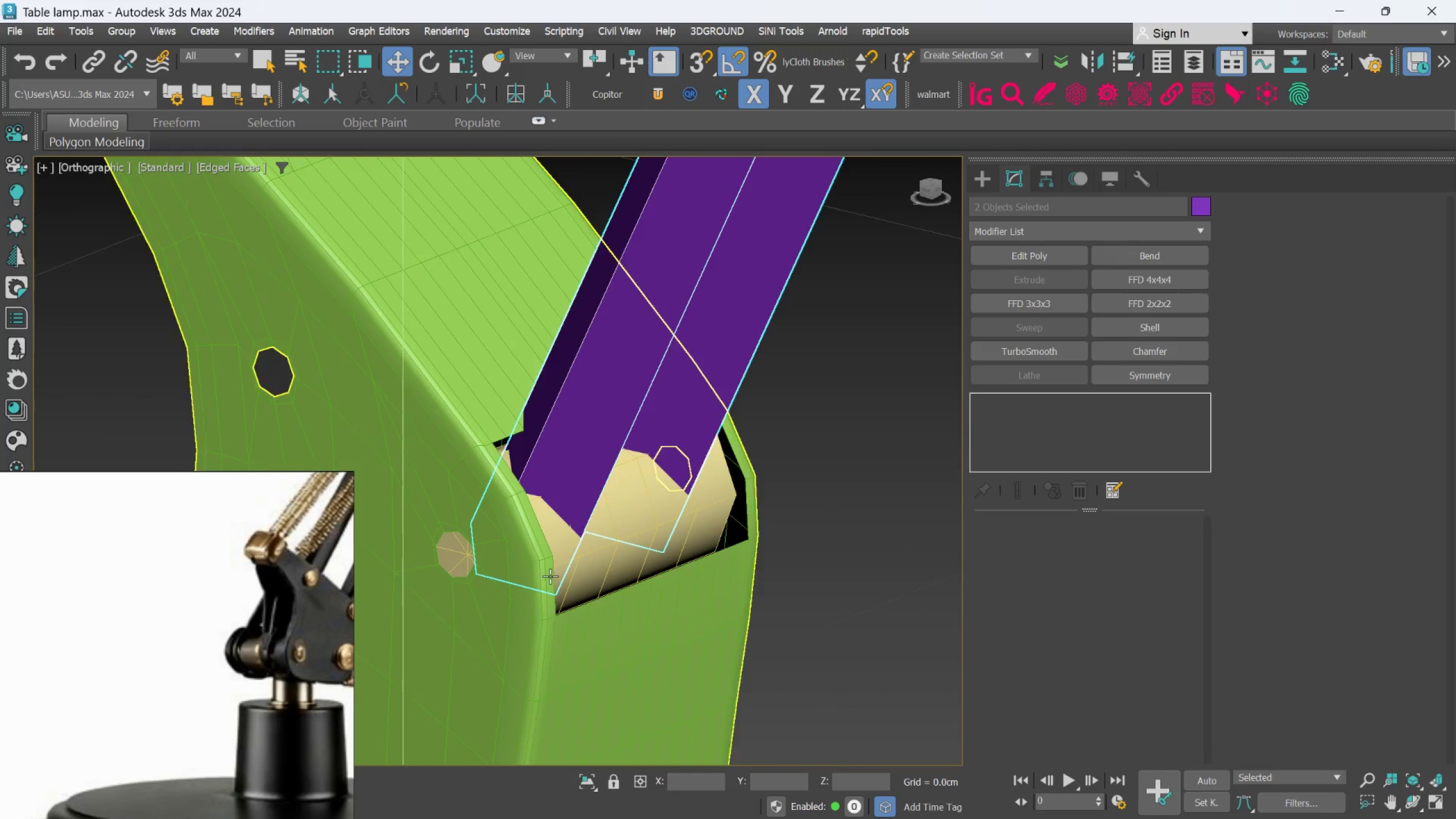 
hold_key(key=AltLeft, duration=0.59)
 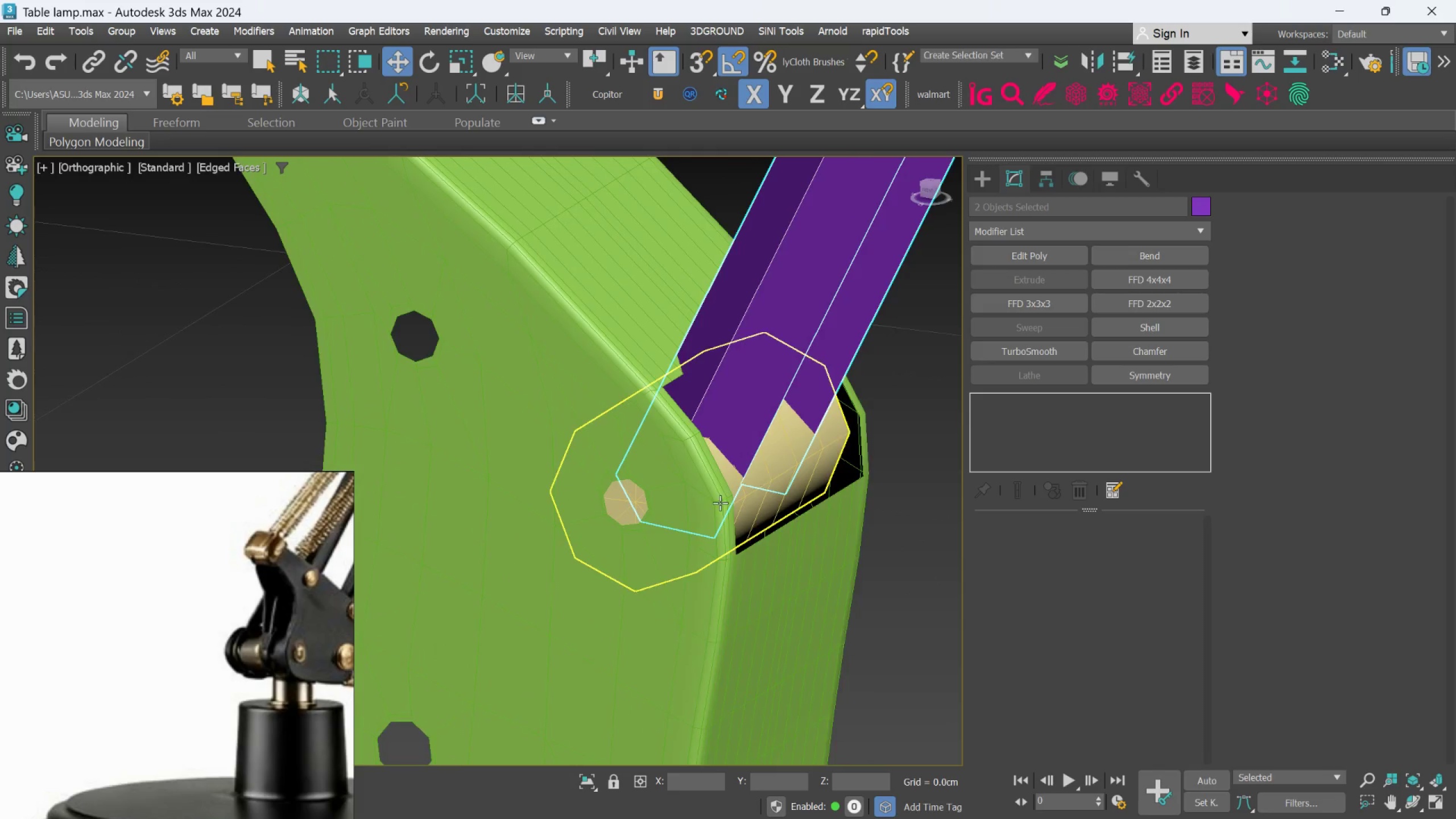 
scroll: coordinate [670, 504], scroll_direction: up, amount: 2.0
 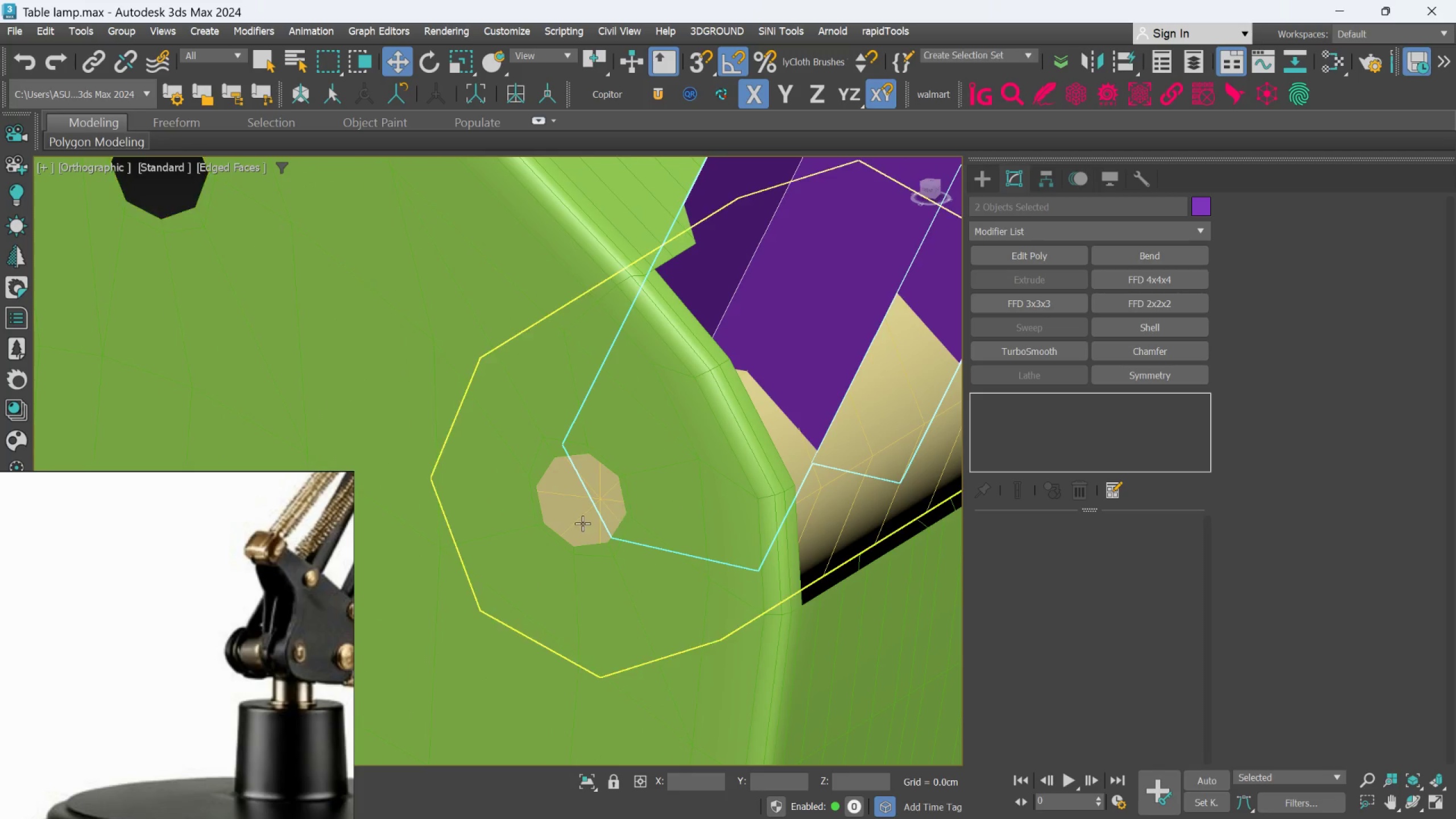 
hold_key(key=AltLeft, duration=0.41)
 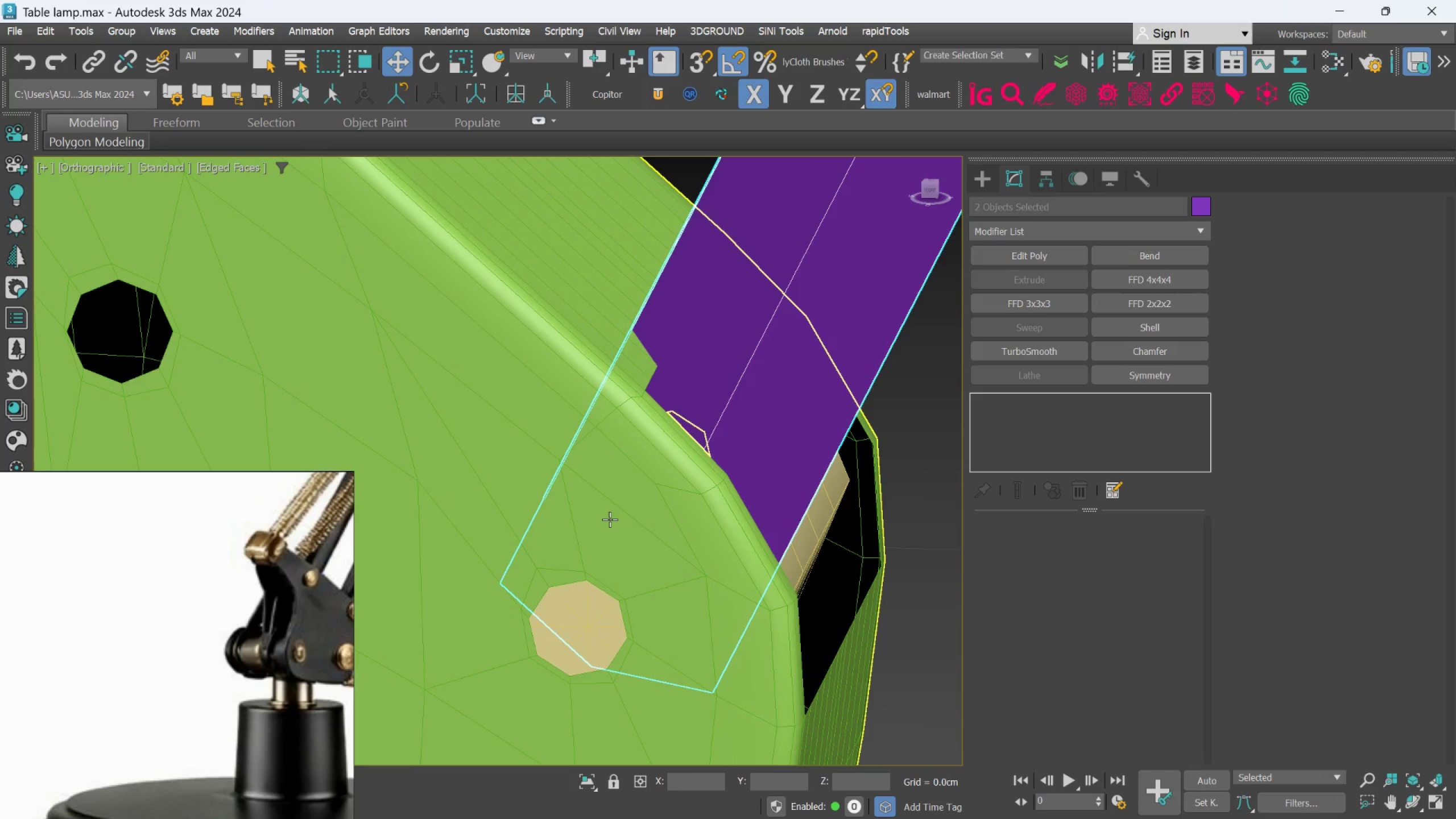 
key(L)
 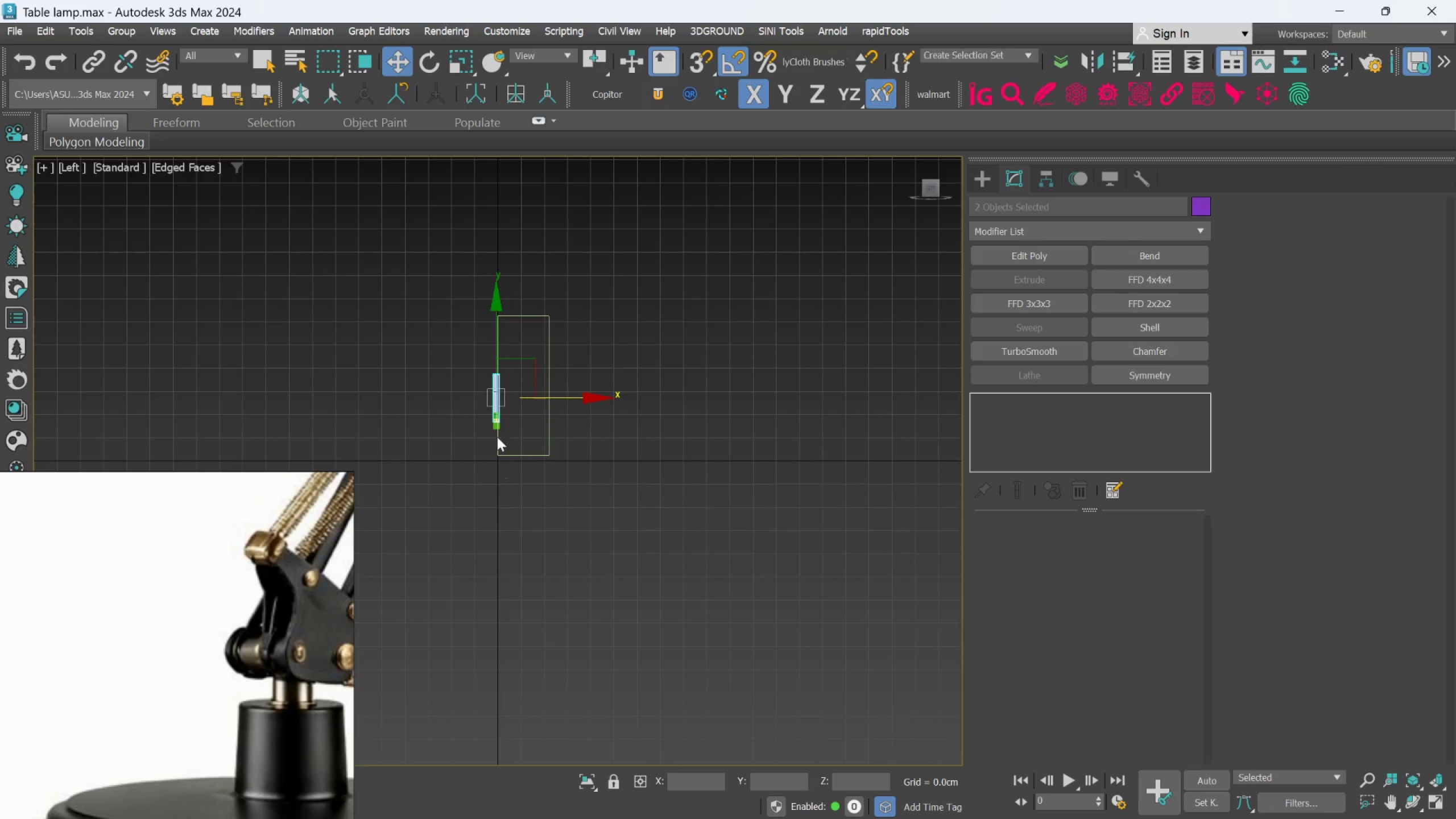 
scroll: coordinate [511, 430], scroll_direction: up, amount: 10.0
 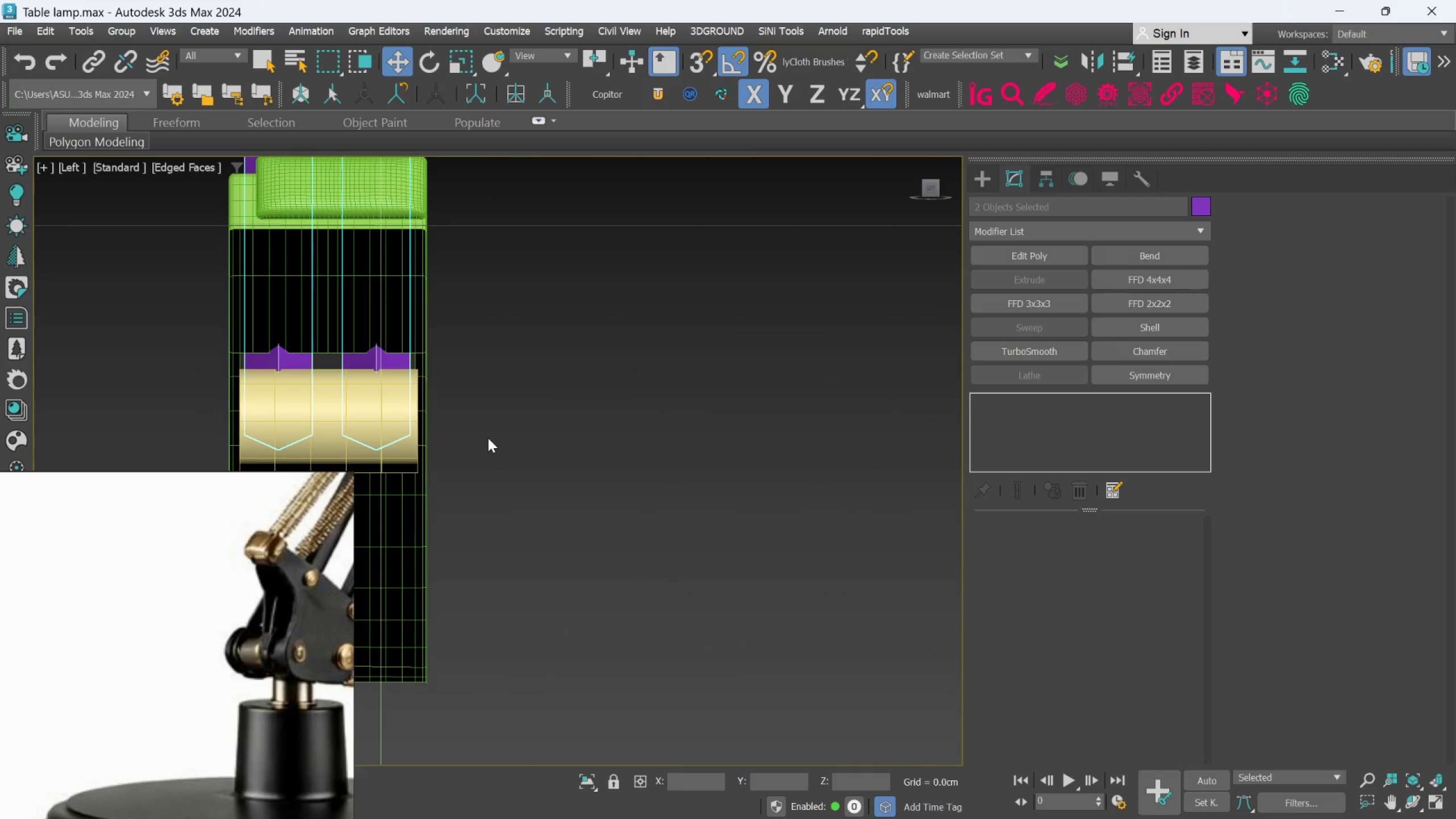 
key(F)
 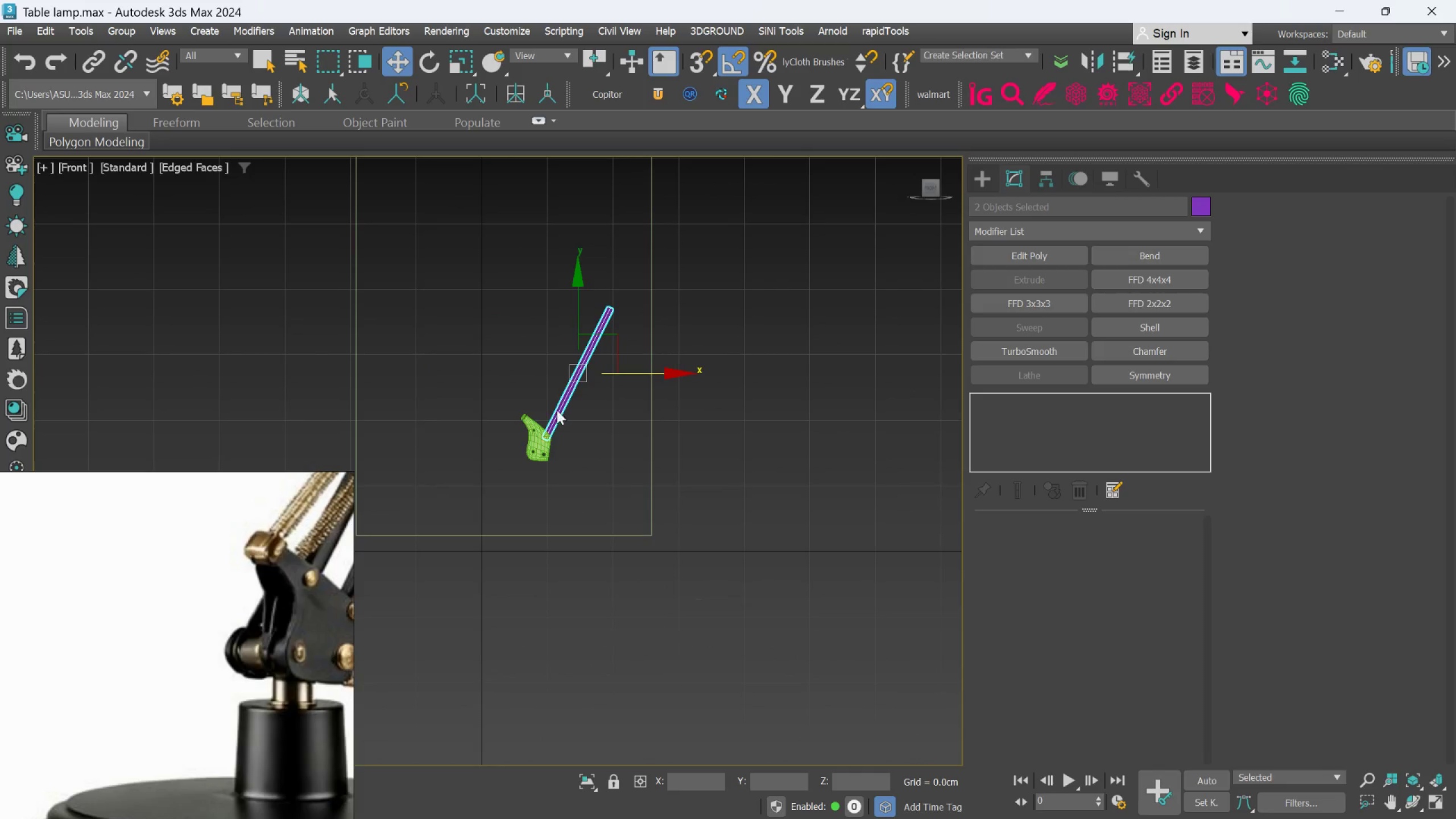 
scroll: coordinate [464, 537], scroll_direction: up, amount: 12.0
 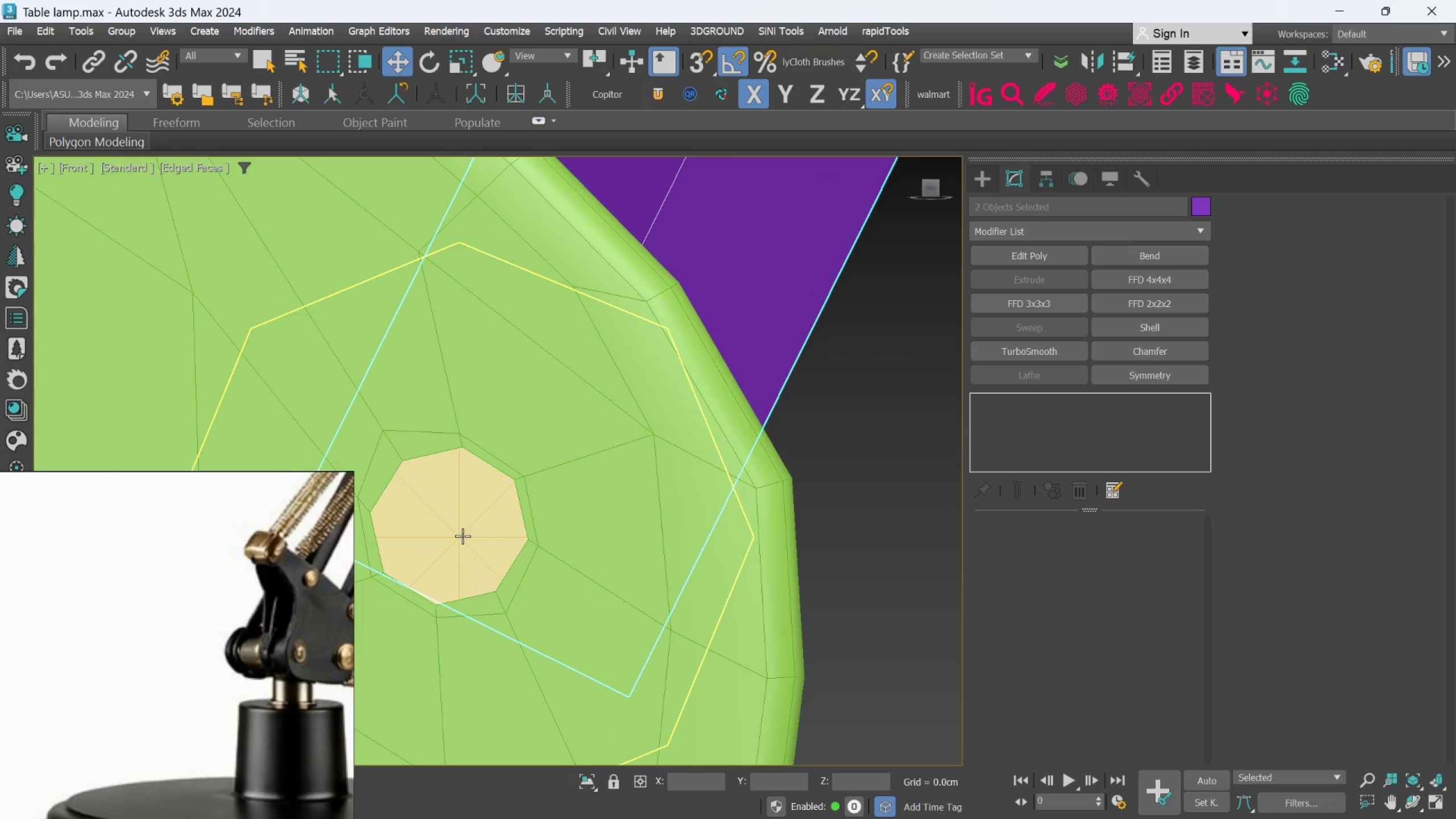 
left_click([462, 536])
 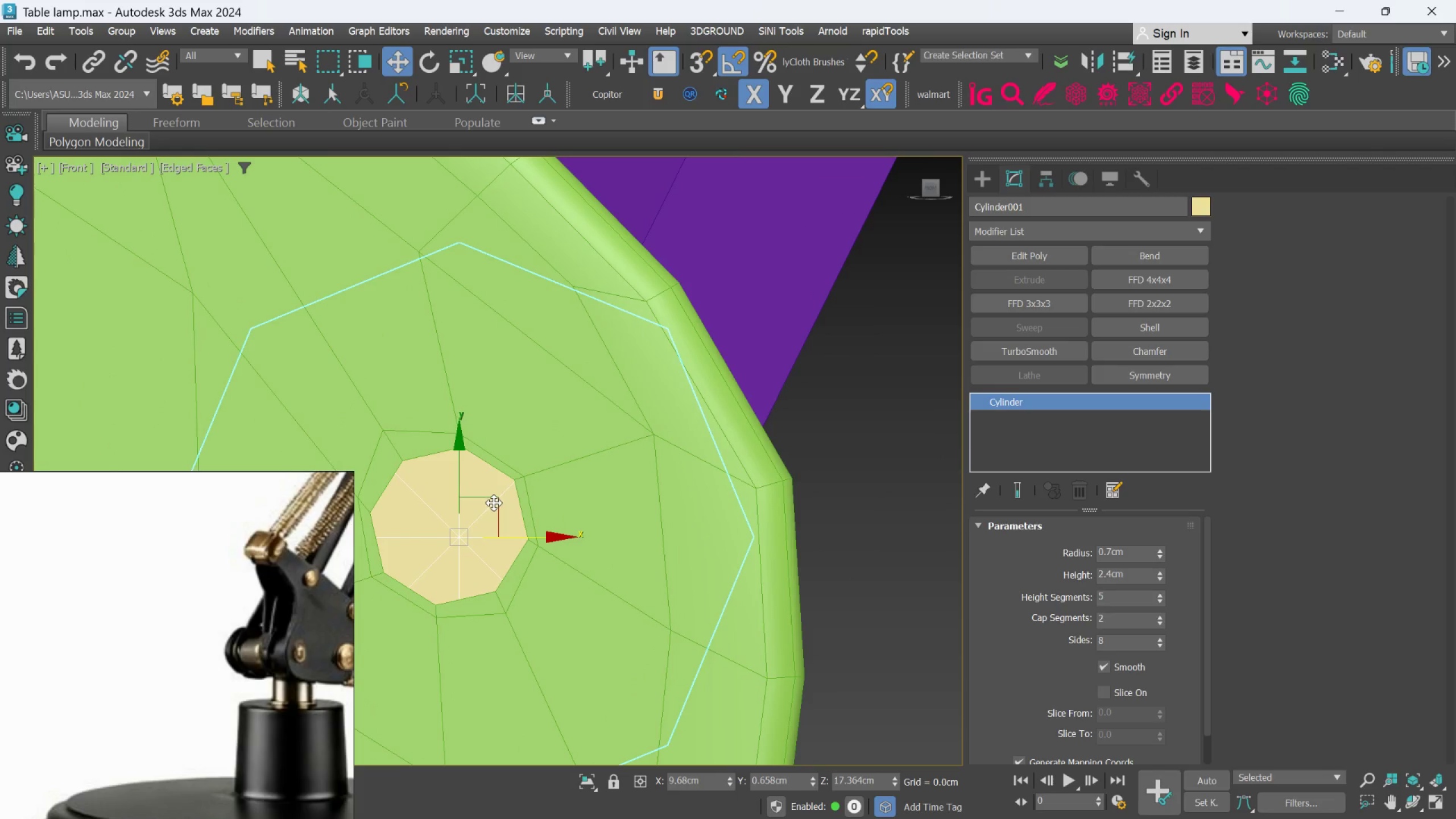 
left_click_drag(start_coordinate=[498, 499], to_coordinate=[489, 498])
 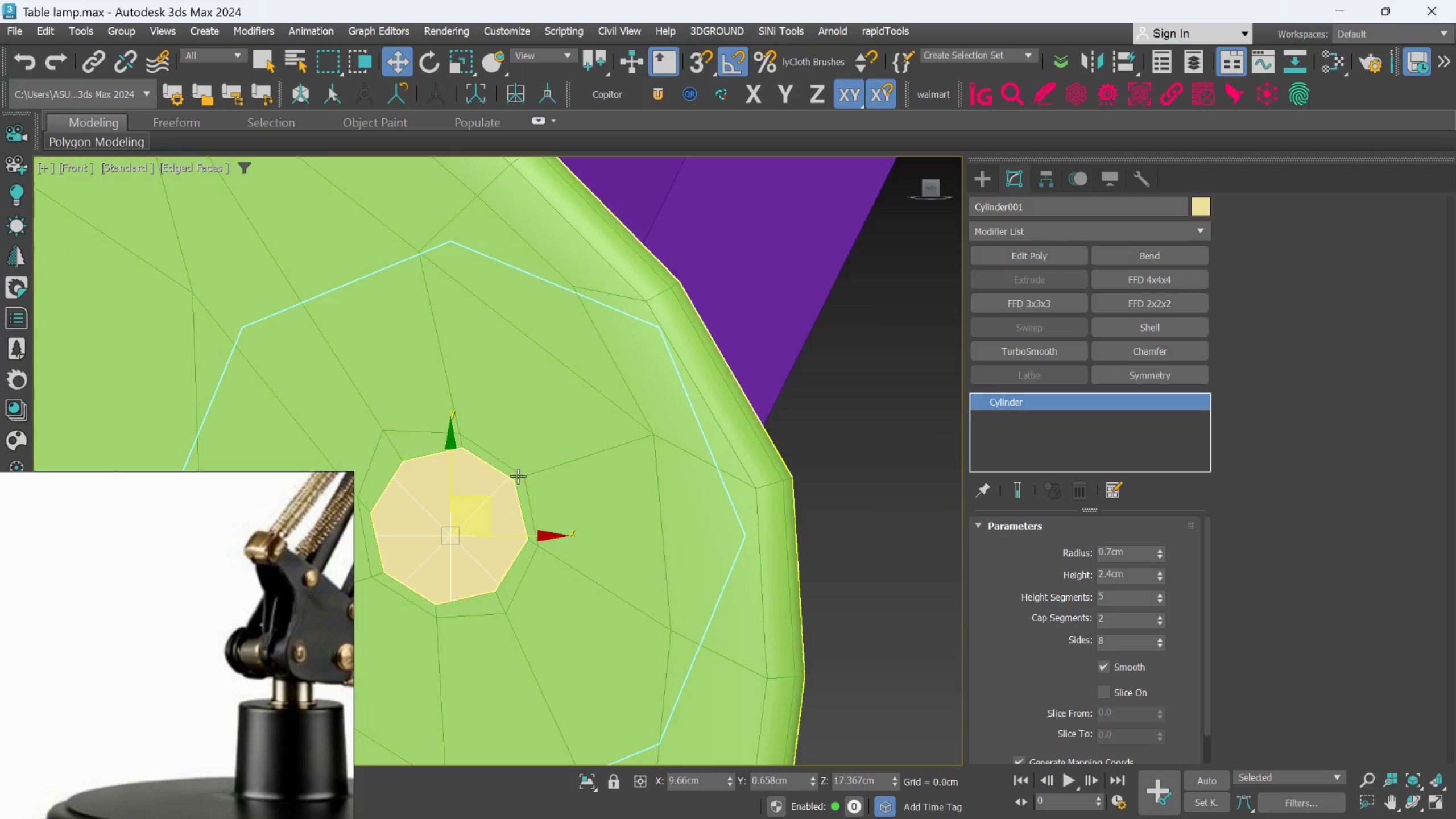 
scroll: coordinate [518, 476], scroll_direction: down, amount: 2.0
 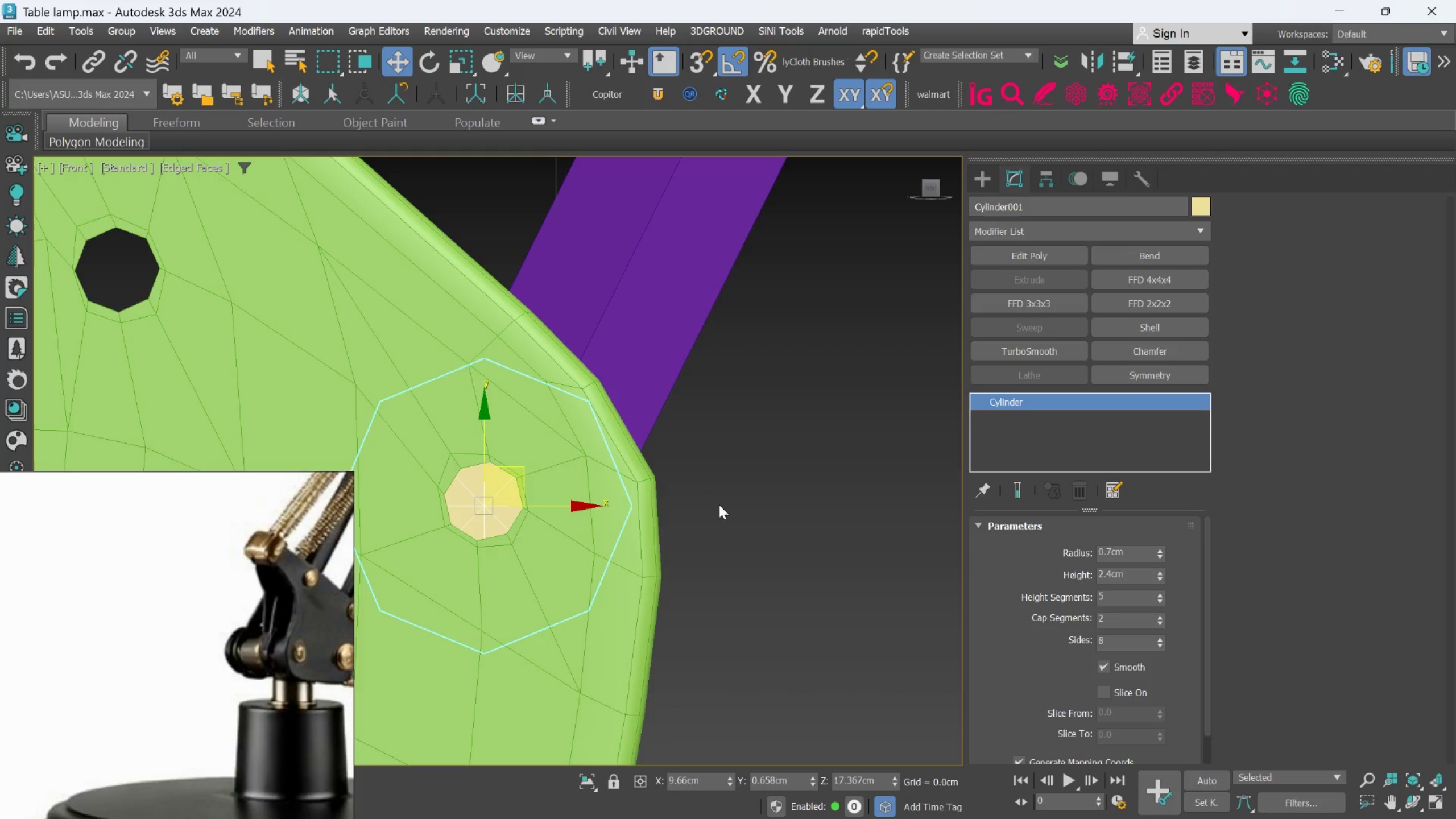 
wait(7.37)
 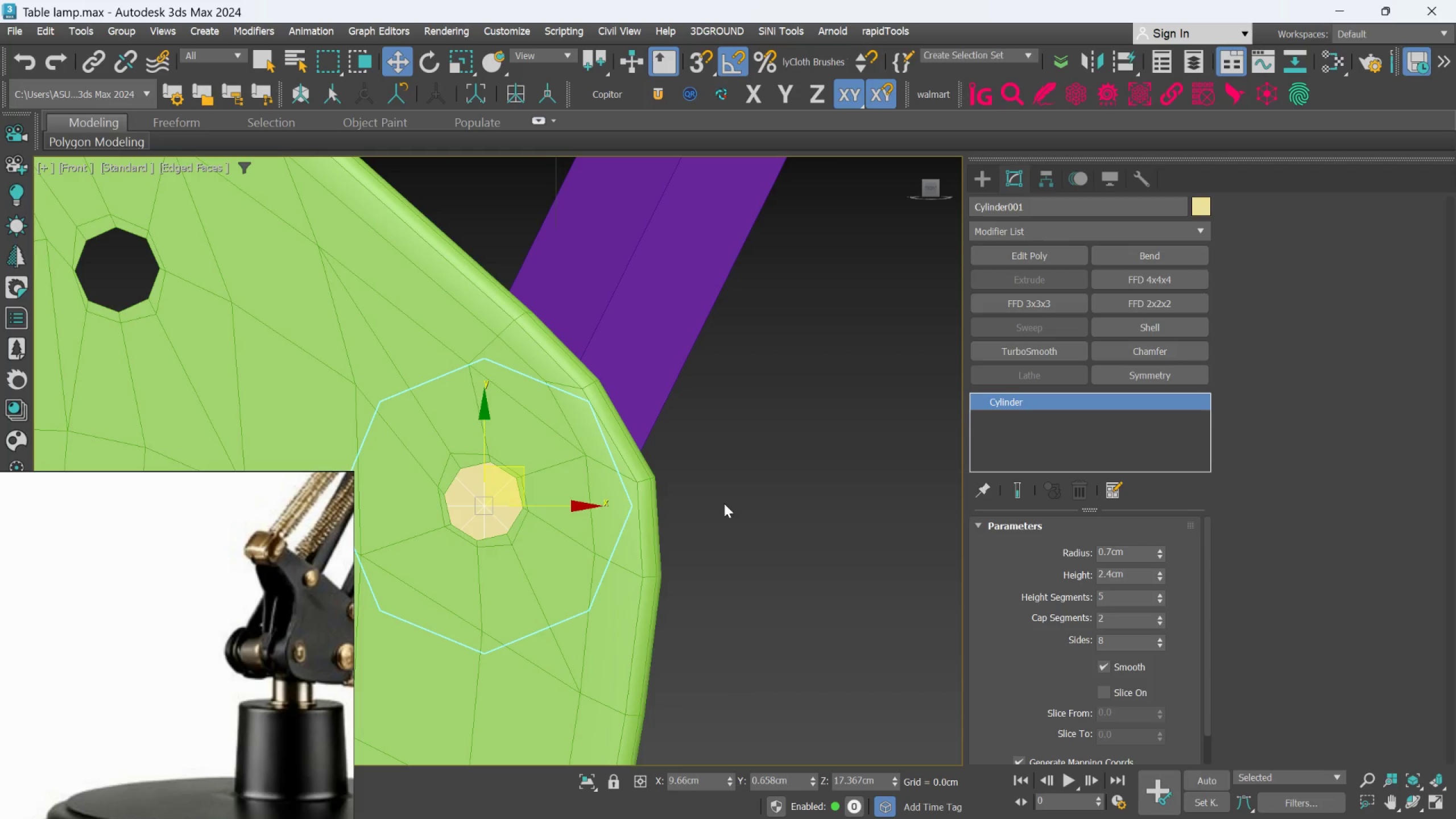 
scroll: coordinate [723, 513], scroll_direction: down, amount: 3.0
 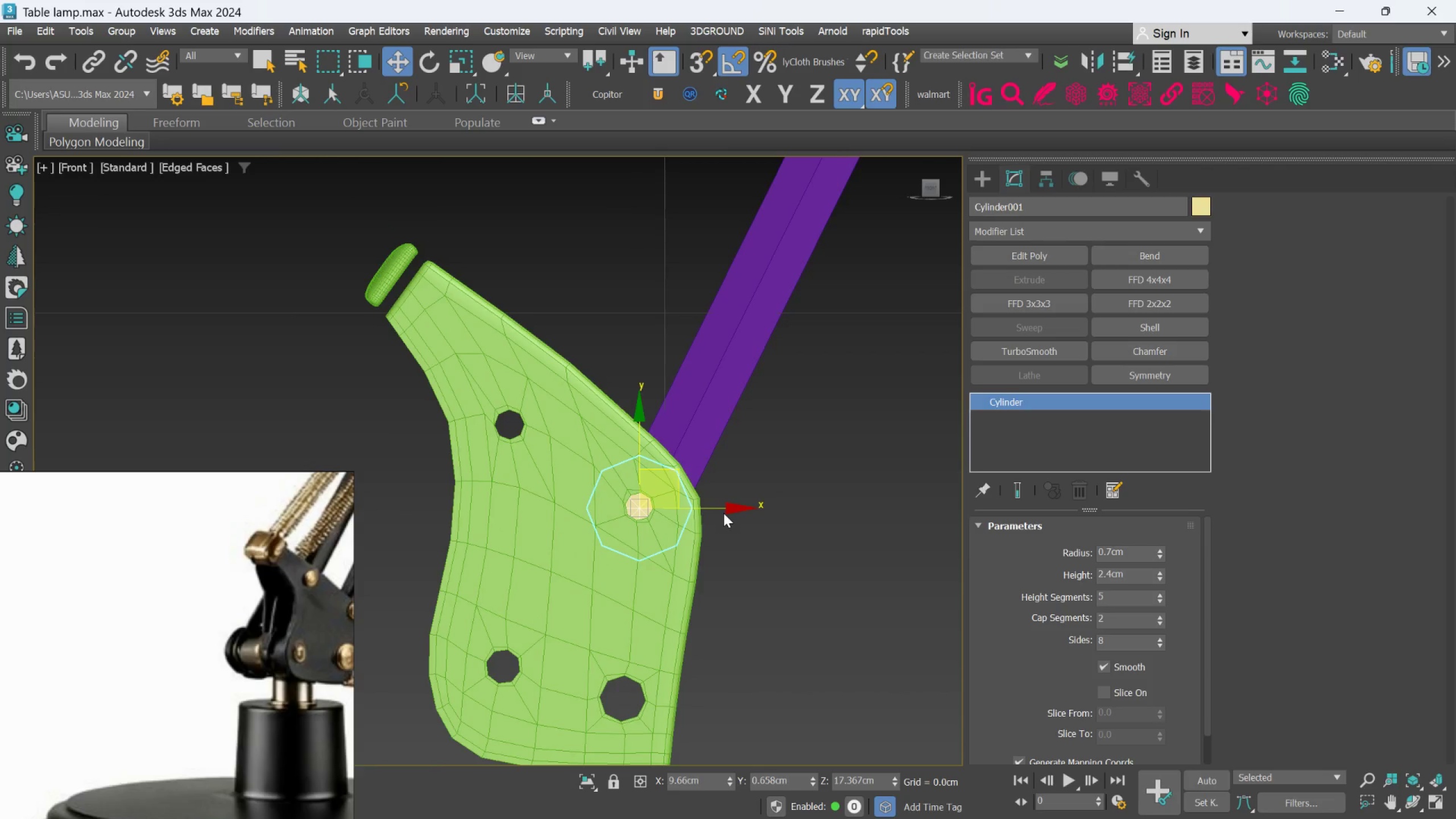 
hold_key(key=AltLeft, duration=1.3)
scroll: coordinate [721, 518], scroll_direction: down, amount: 1.0
 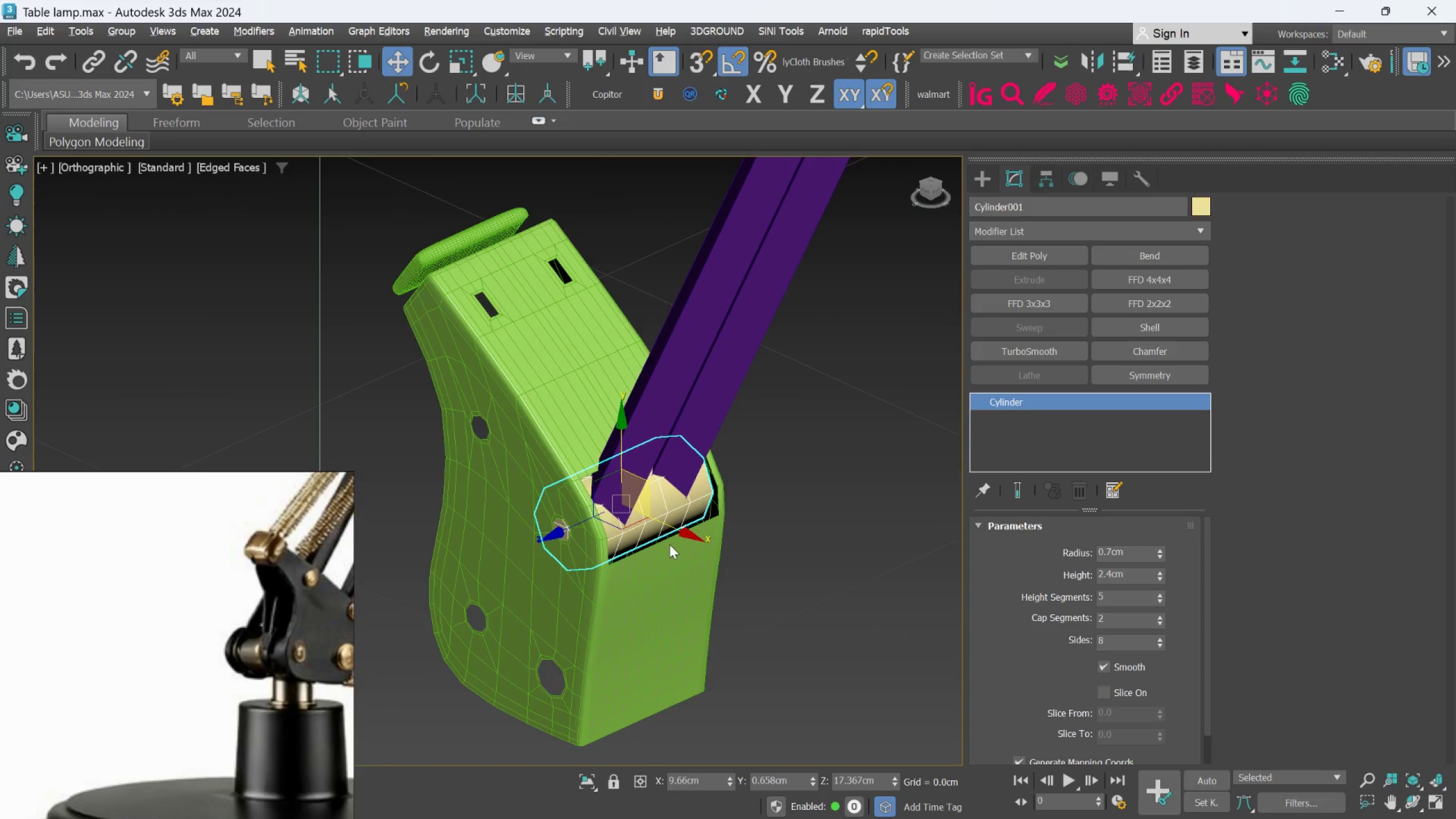 
hold_key(key=AltLeft, duration=1.3)
 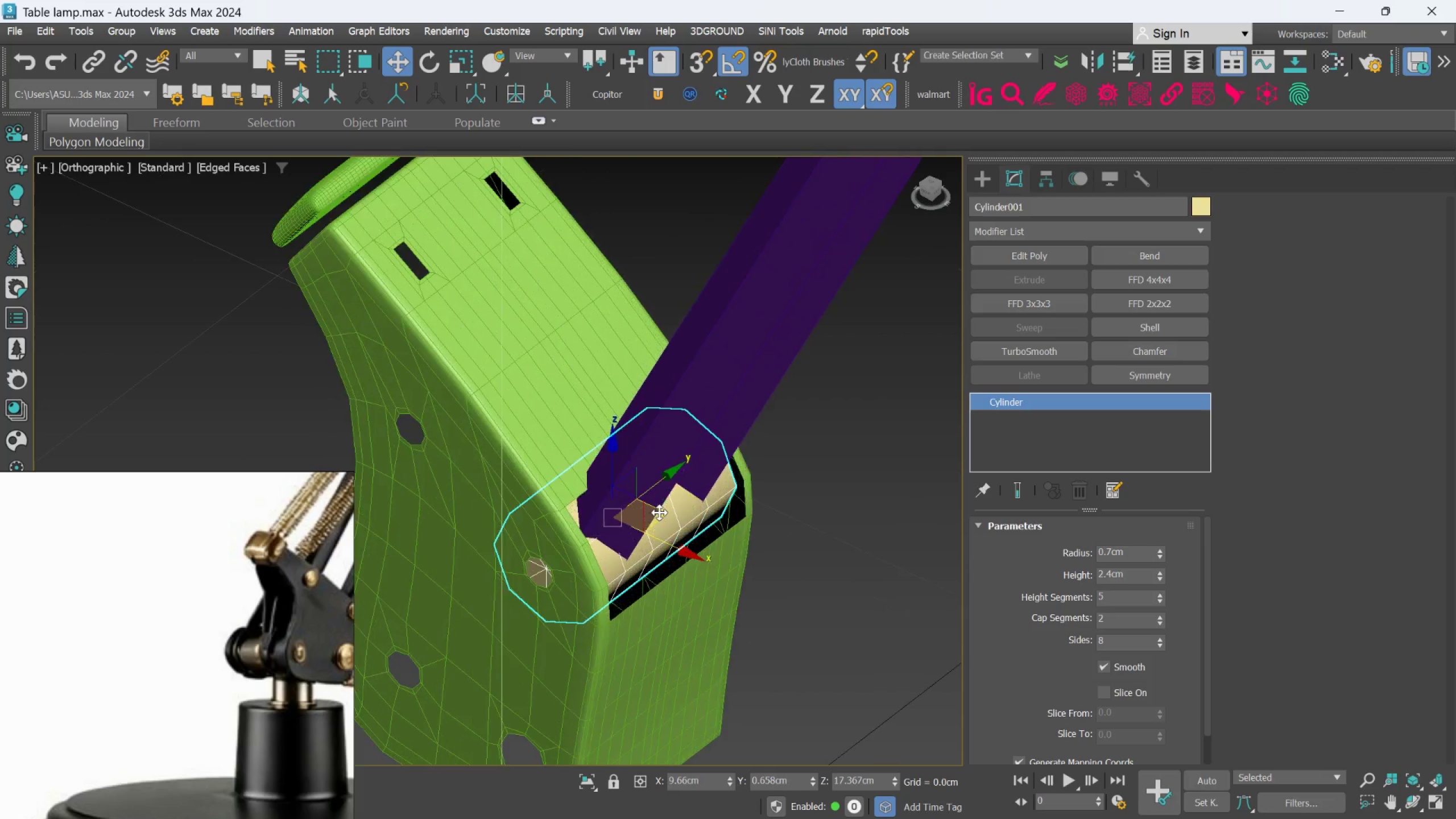 
scroll: coordinate [669, 544], scroll_direction: down, amount: 1.0
 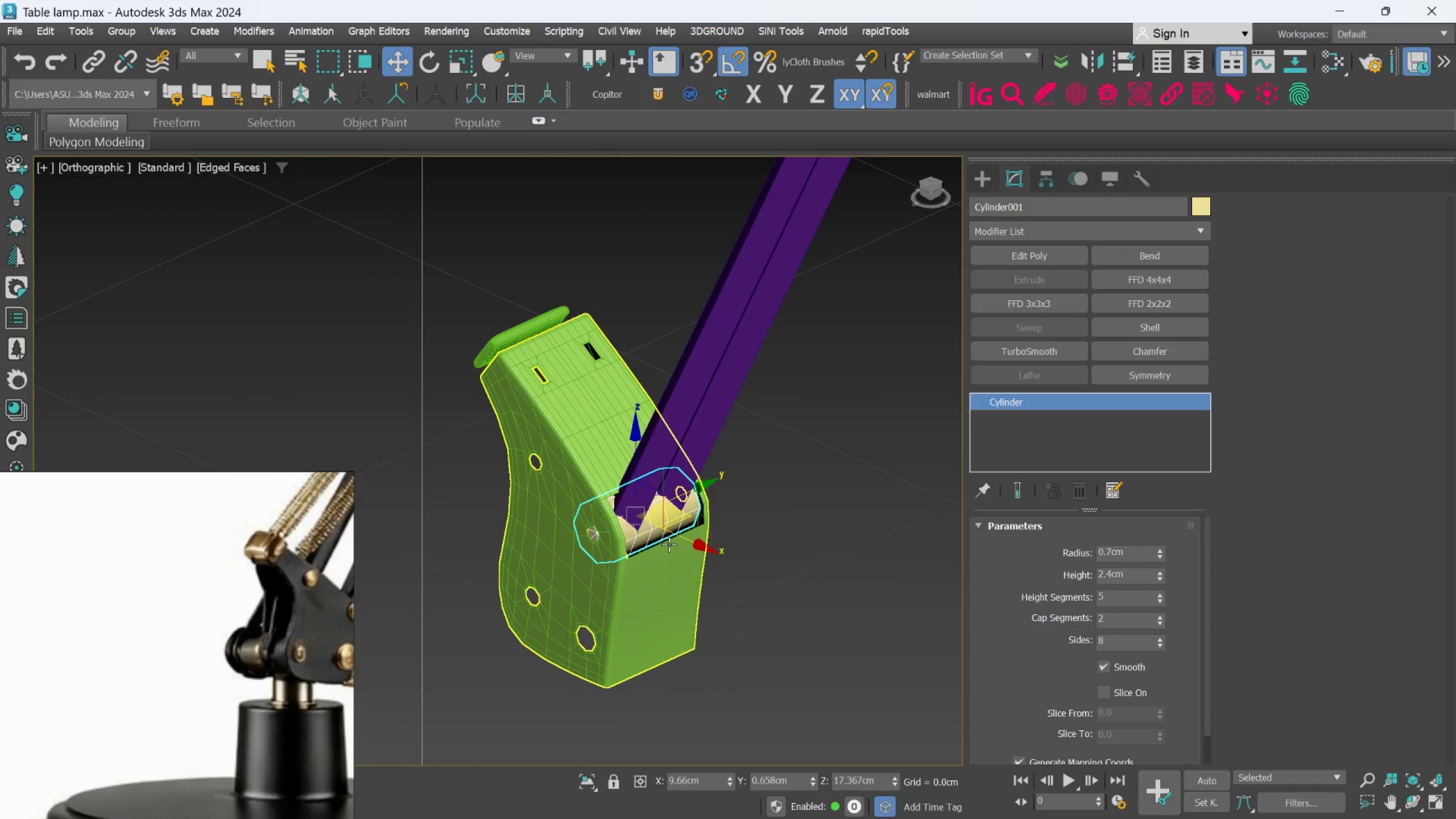 
scroll: coordinate [659, 515], scroll_direction: up, amount: 2.0
 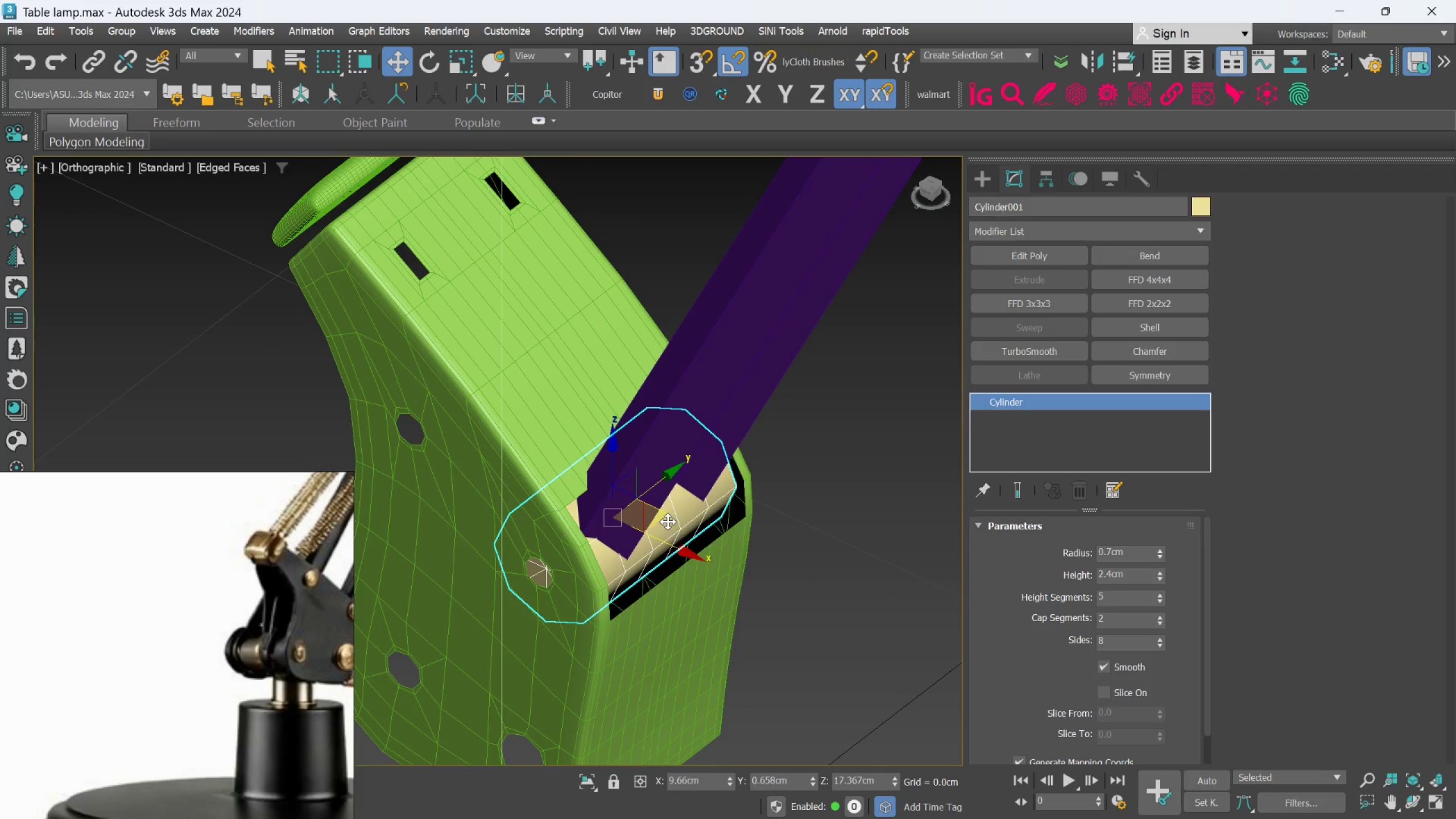 
wait(6.57)
 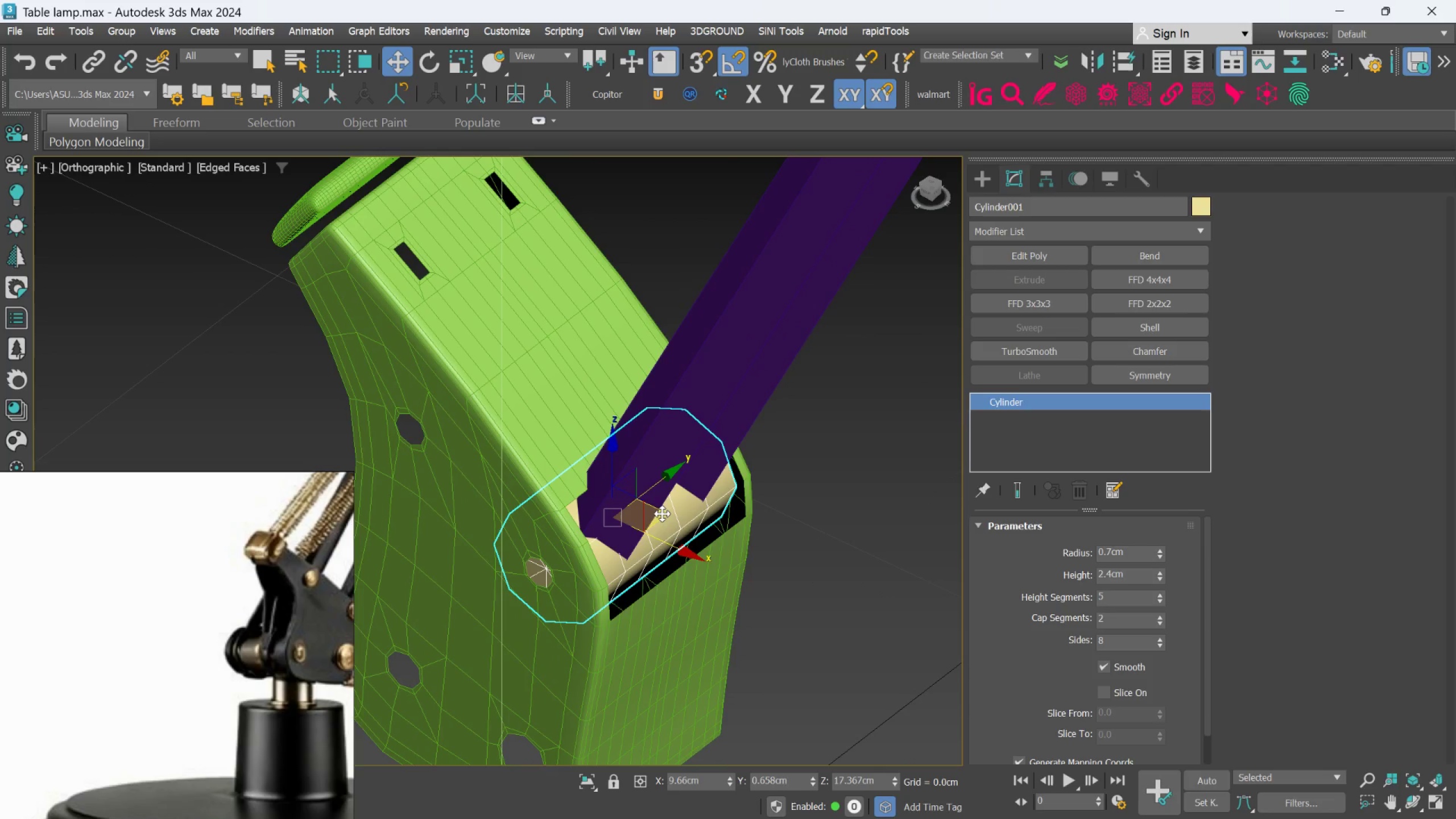 
hold_key(key=ControlLeft, duration=1.53)
left_click([668, 445])
 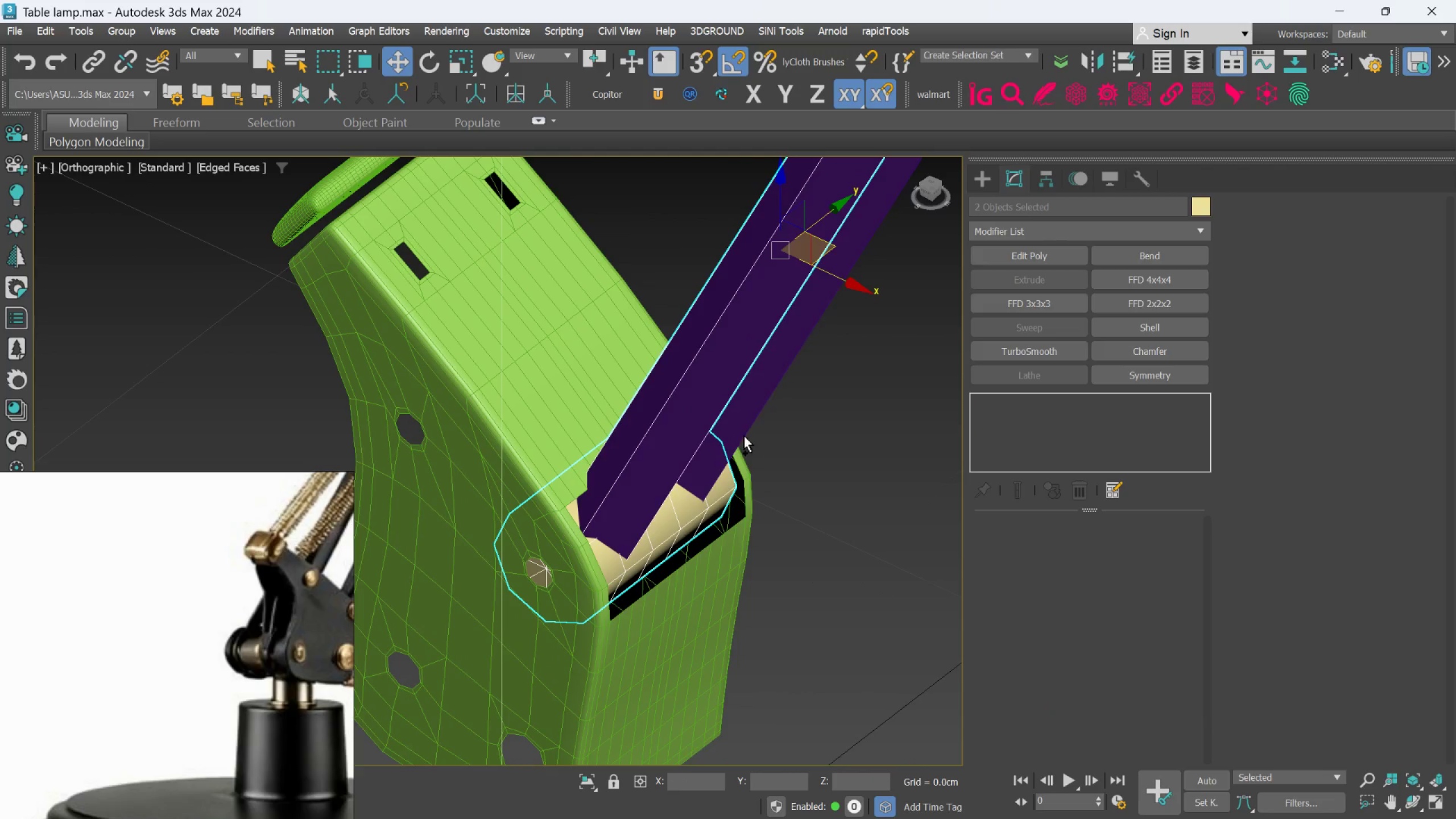 
hold_key(key=ControlLeft, duration=0.58)
left_click([734, 428])
 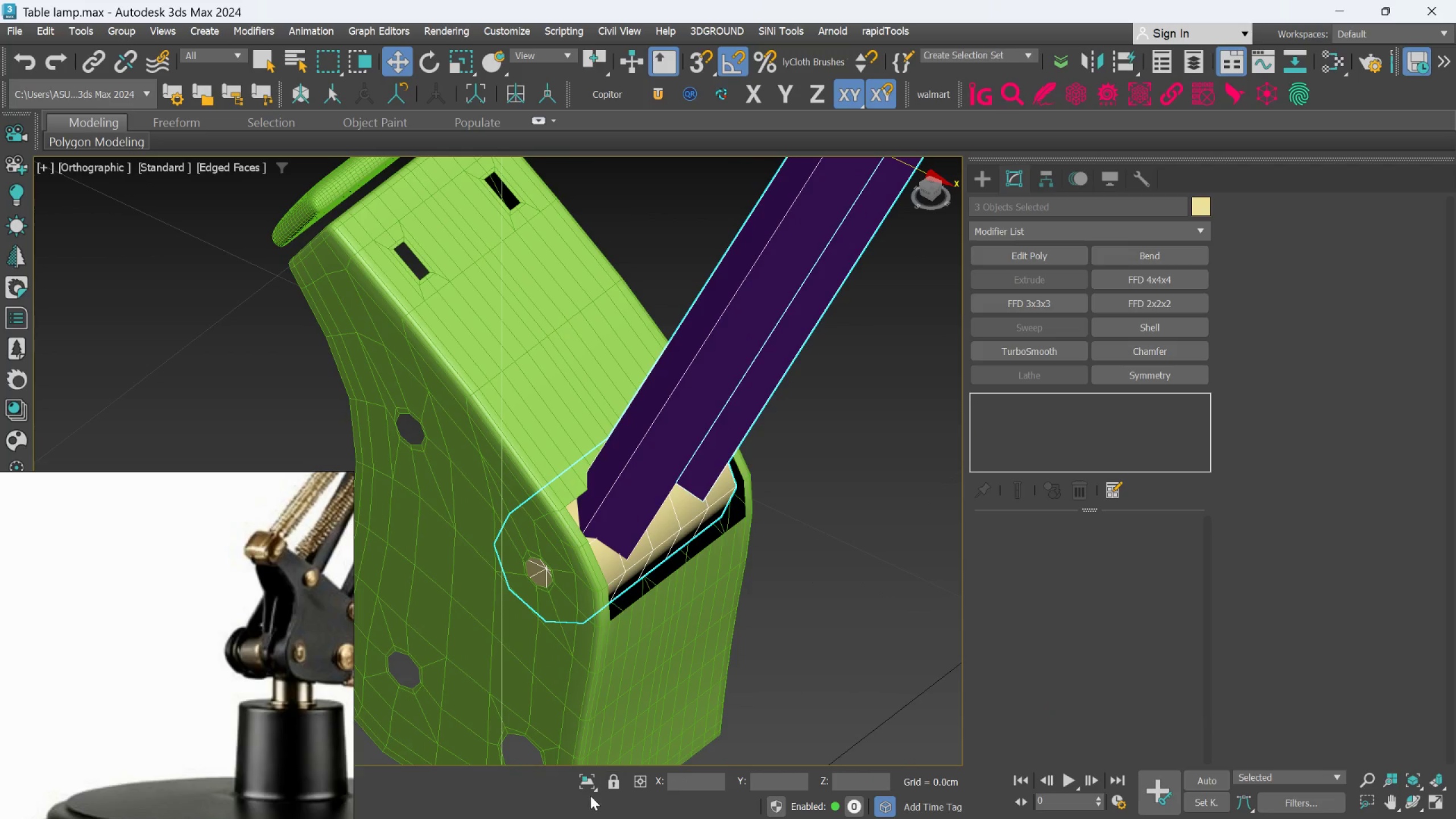 
left_click([590, 786])
 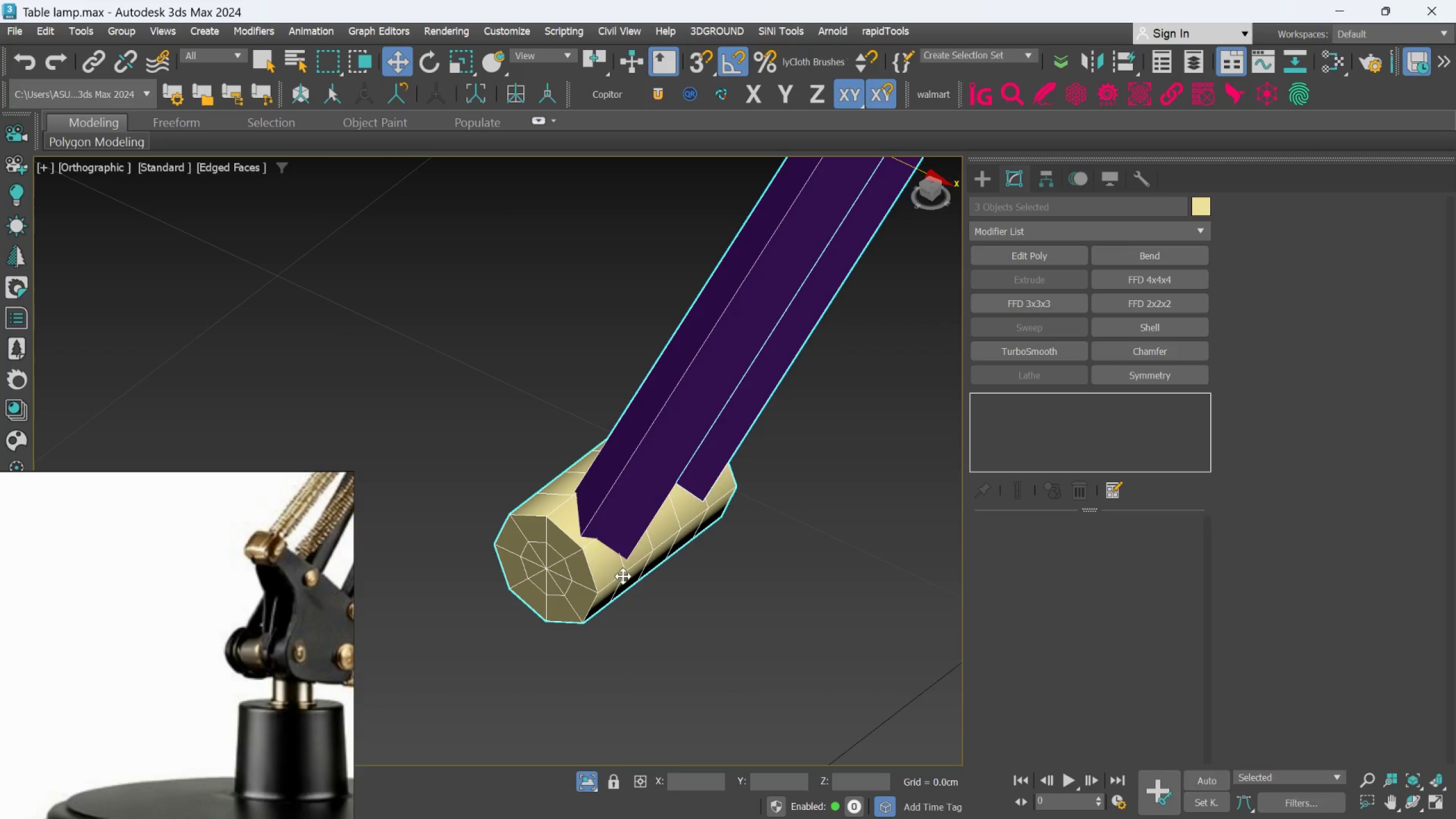 
scroll: coordinate [594, 533], scroll_direction: up, amount: 3.0
 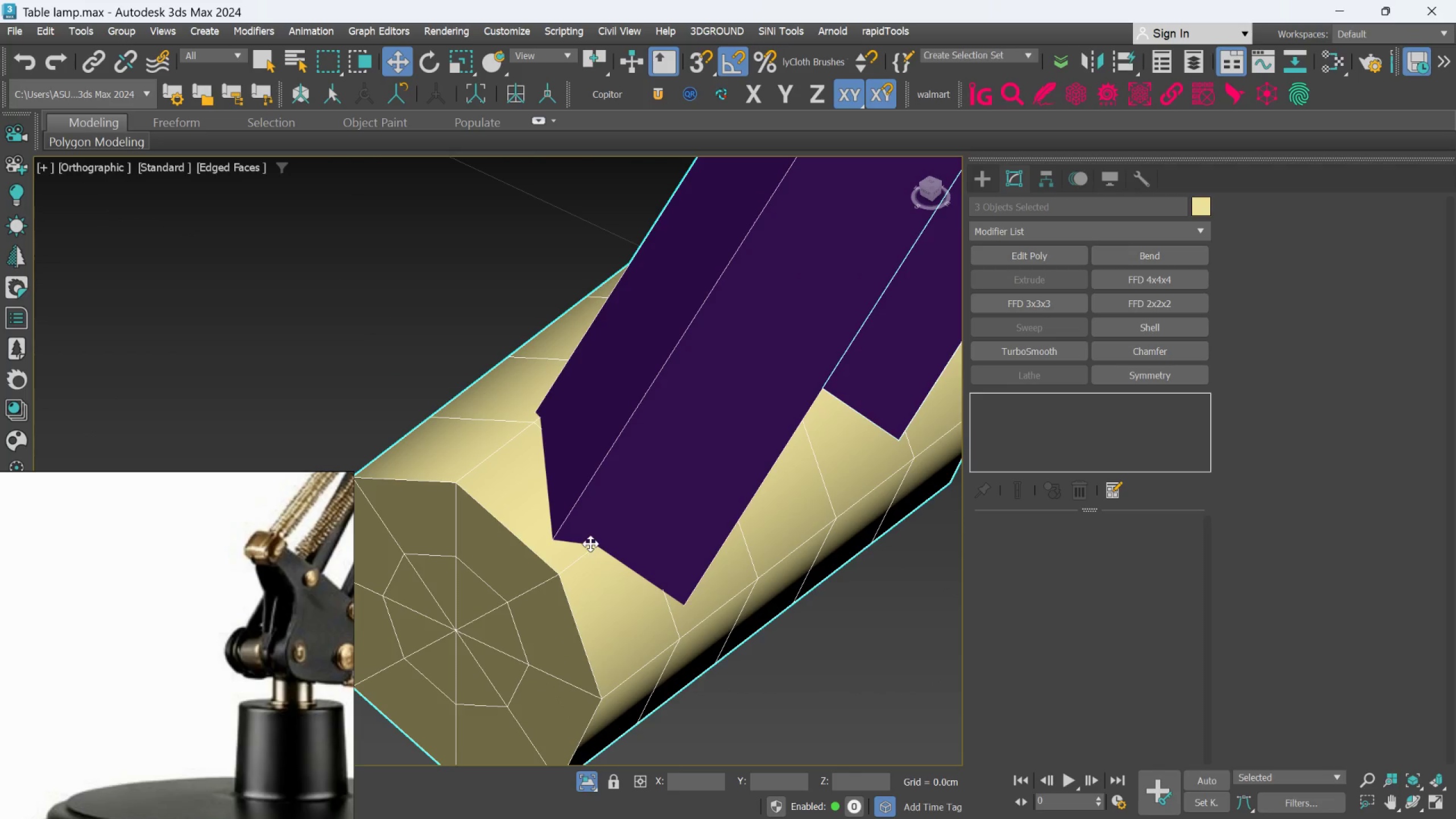 
scroll: coordinate [662, 523], scroll_direction: down, amount: 2.0
 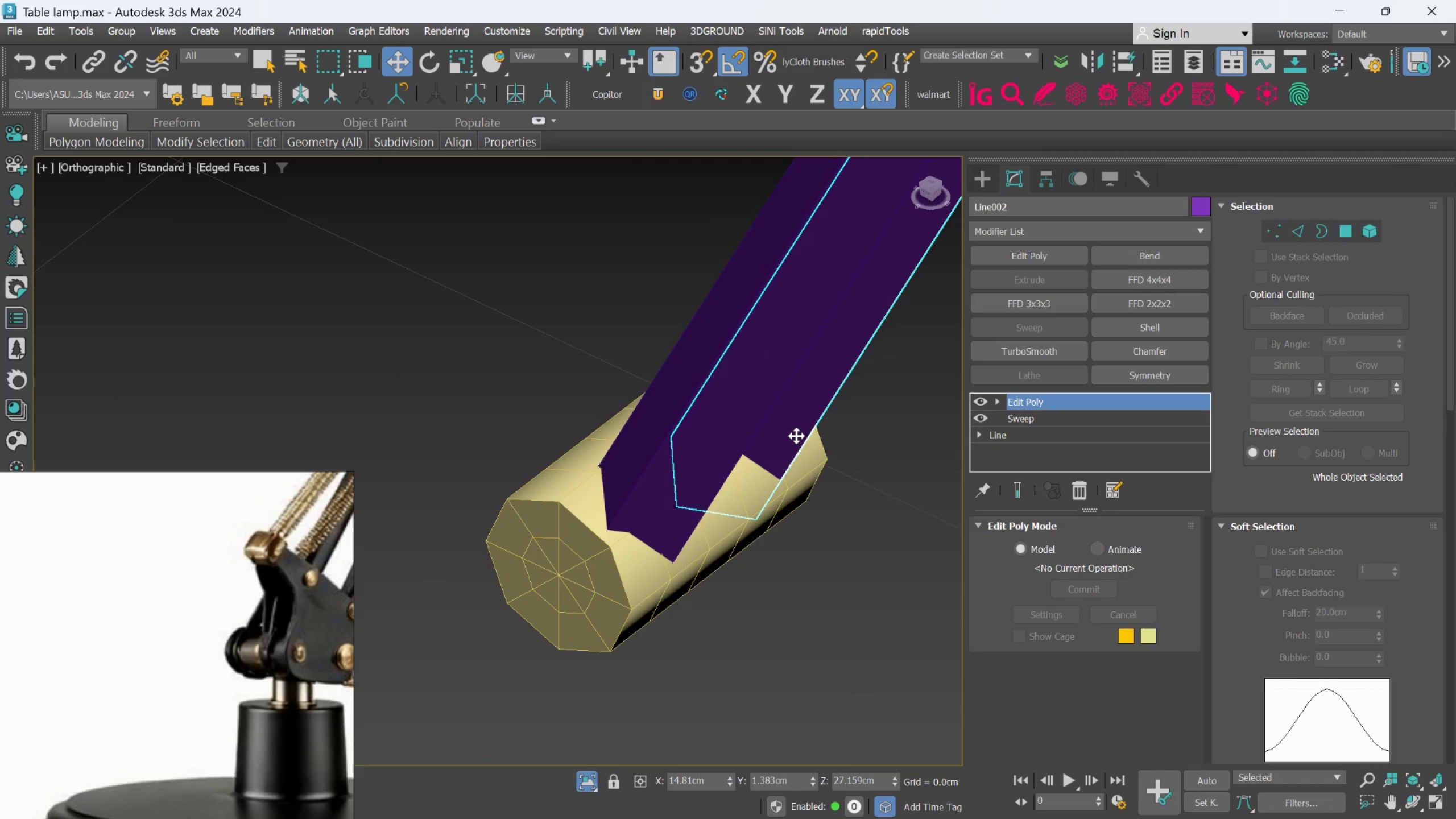 
key(Delete)
 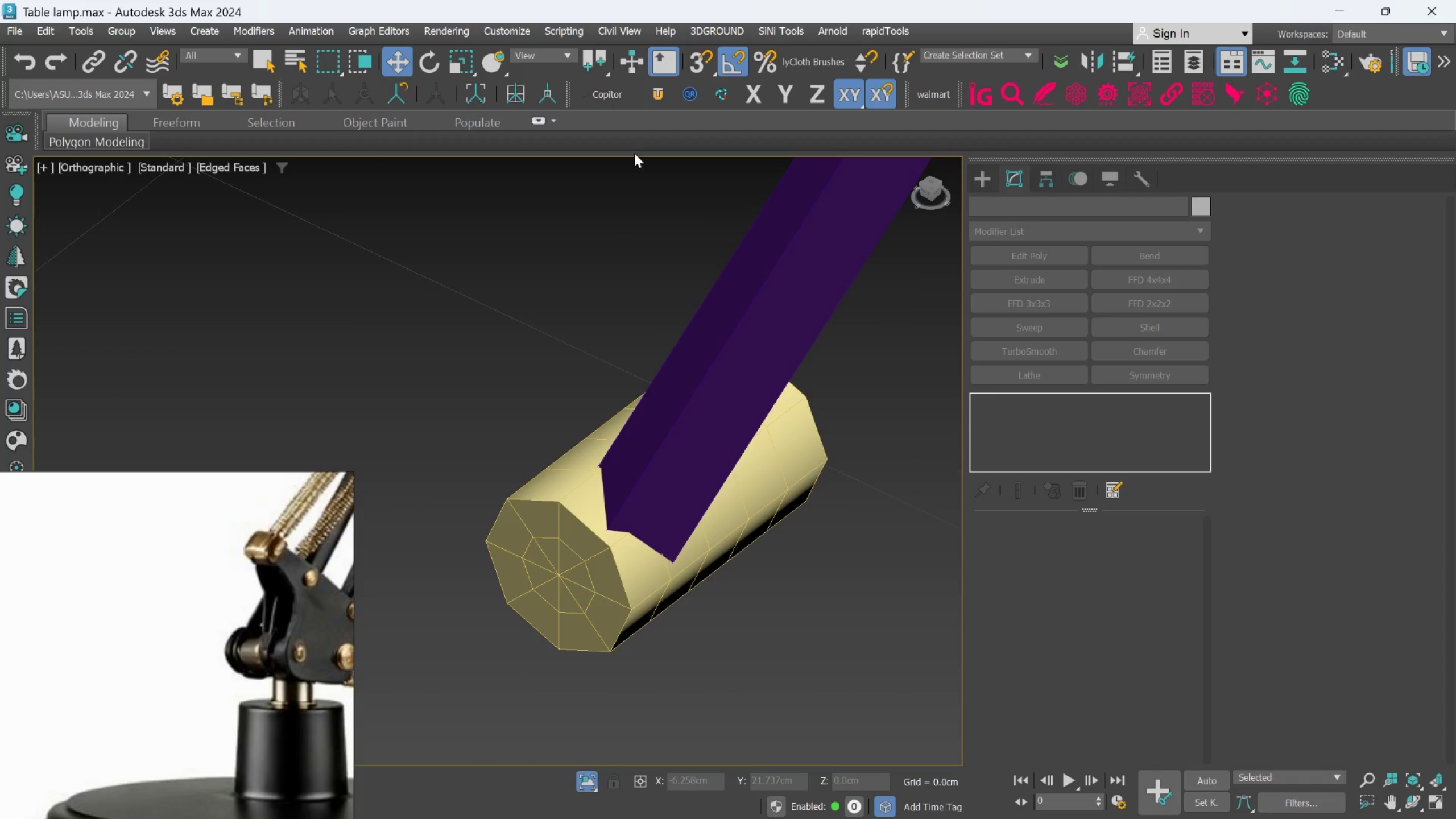 
left_click([775, 337])
 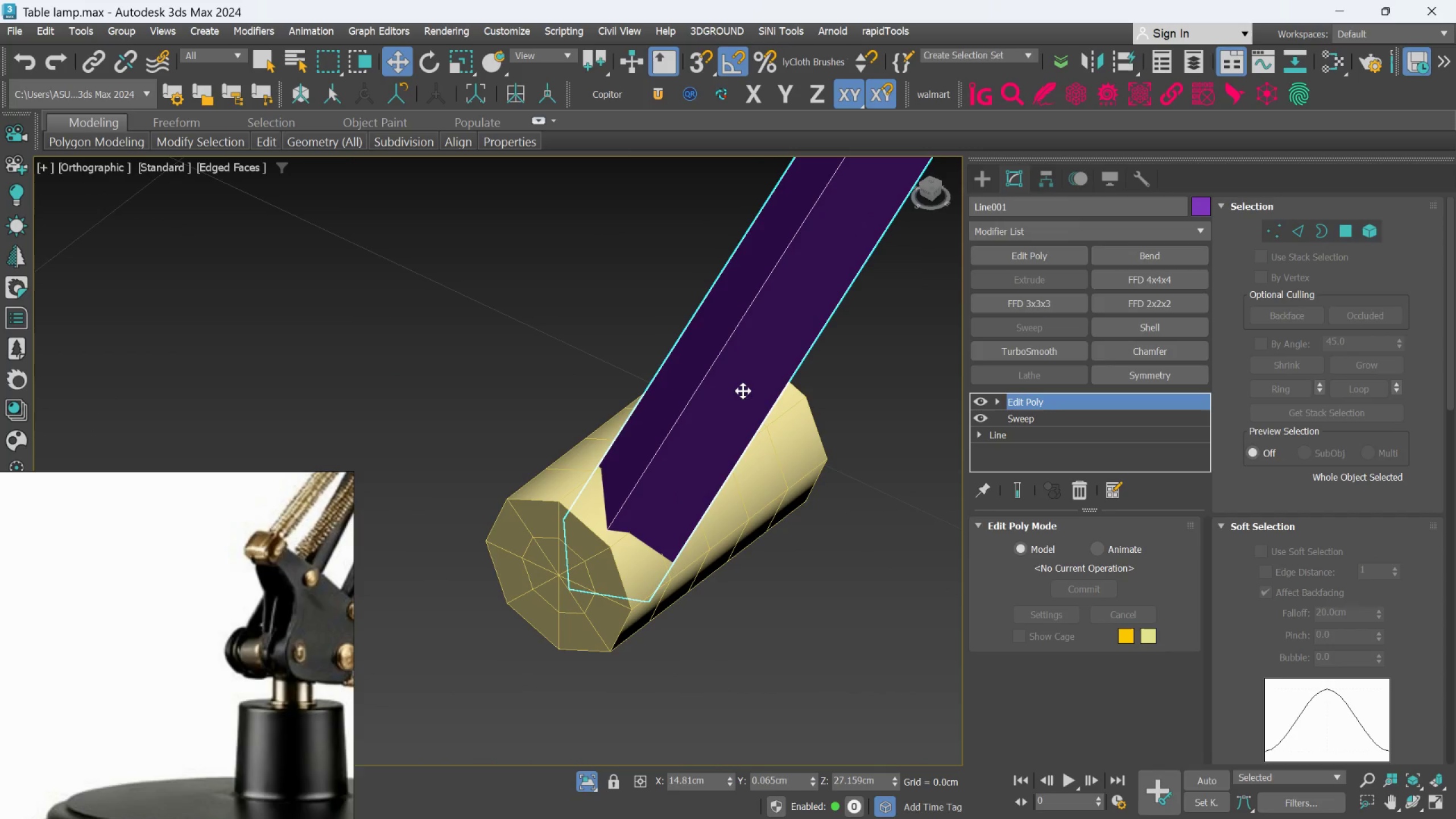 
scroll: coordinate [730, 415], scroll_direction: down, amount: 3.0
 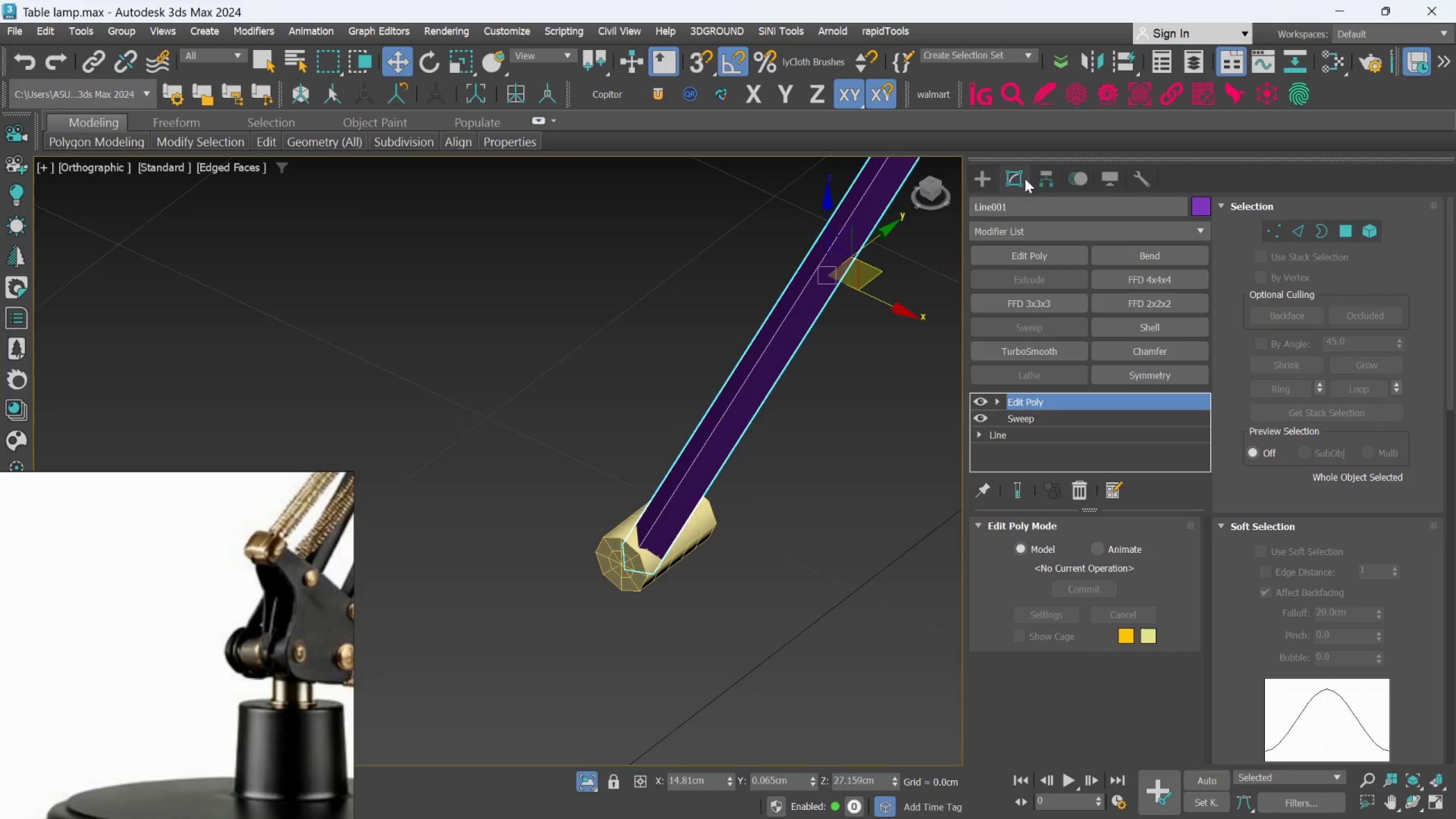 
left_click([1040, 173])
 